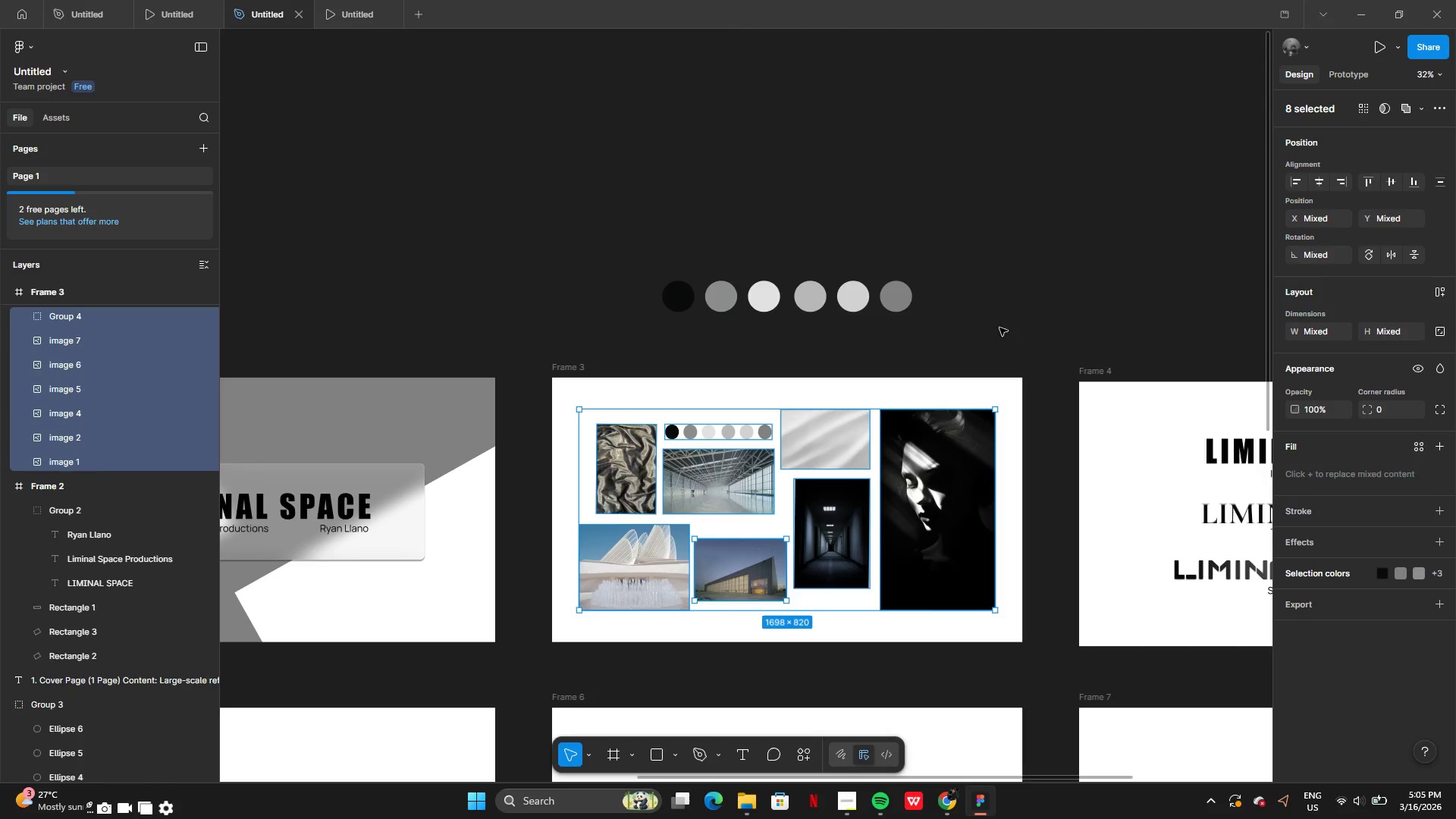 
left_click([999, 328])
 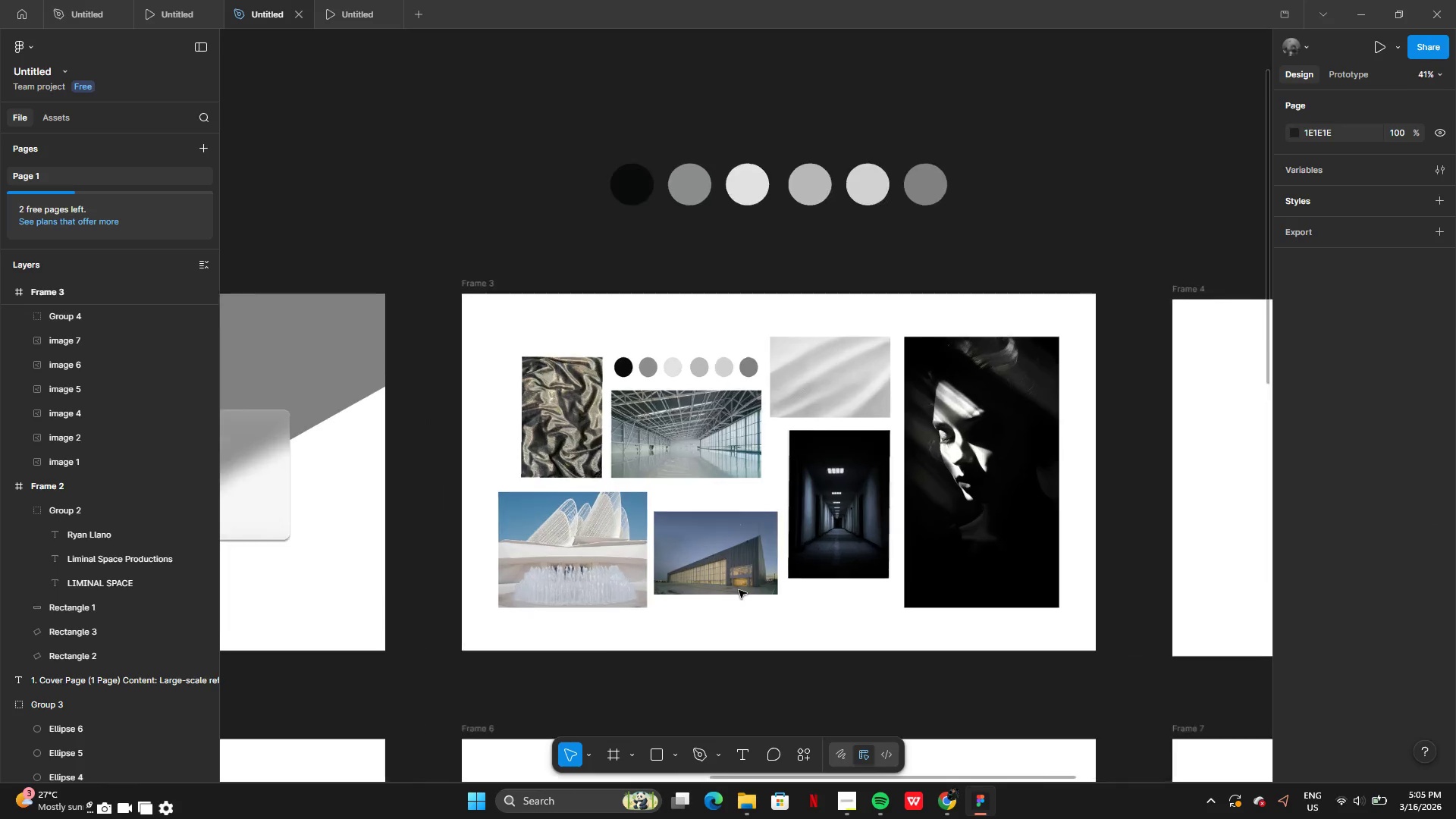 
left_click([723, 550])
 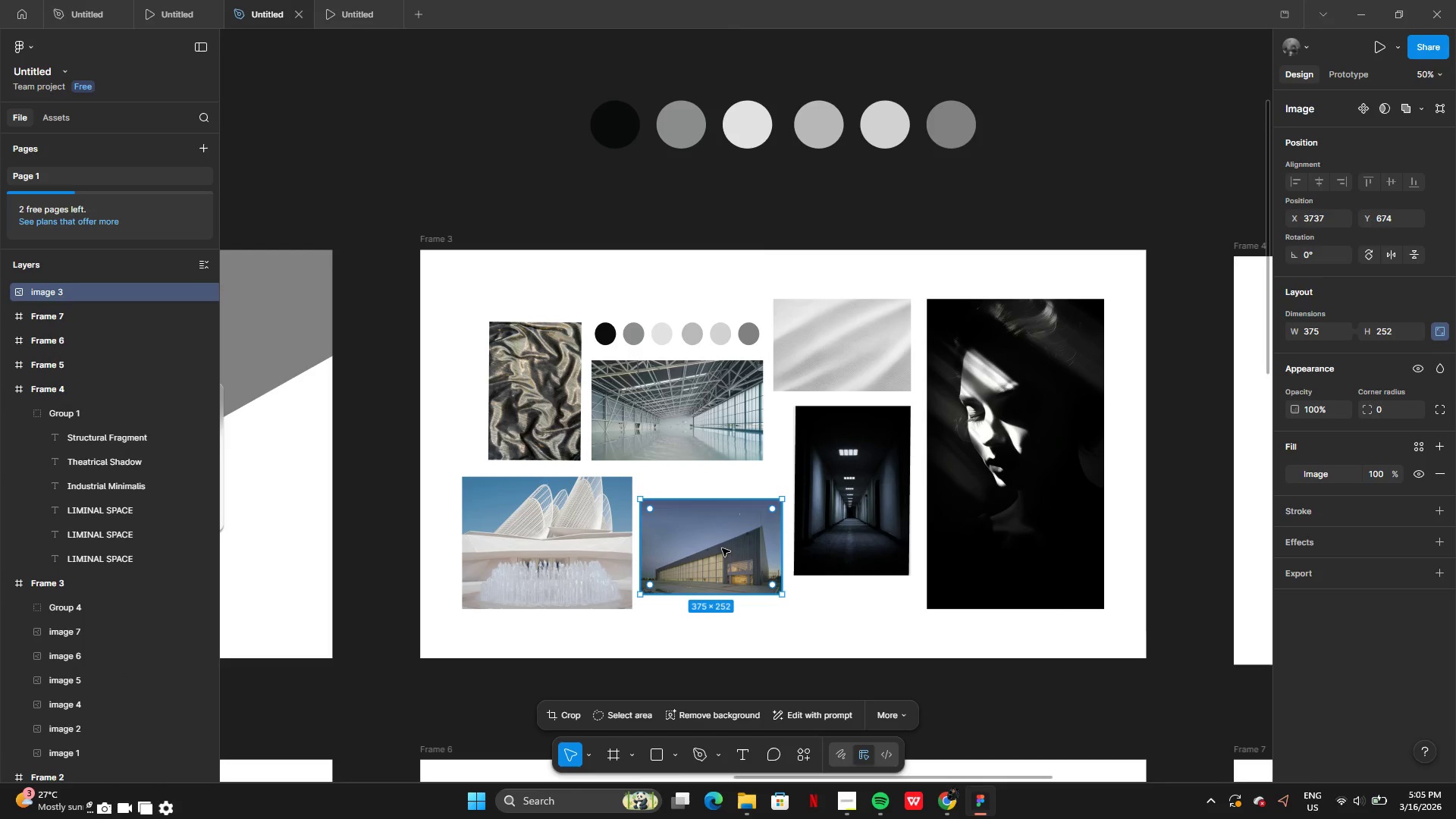 
left_click_drag(start_coordinate=[722, 548], to_coordinate=[720, 527])
 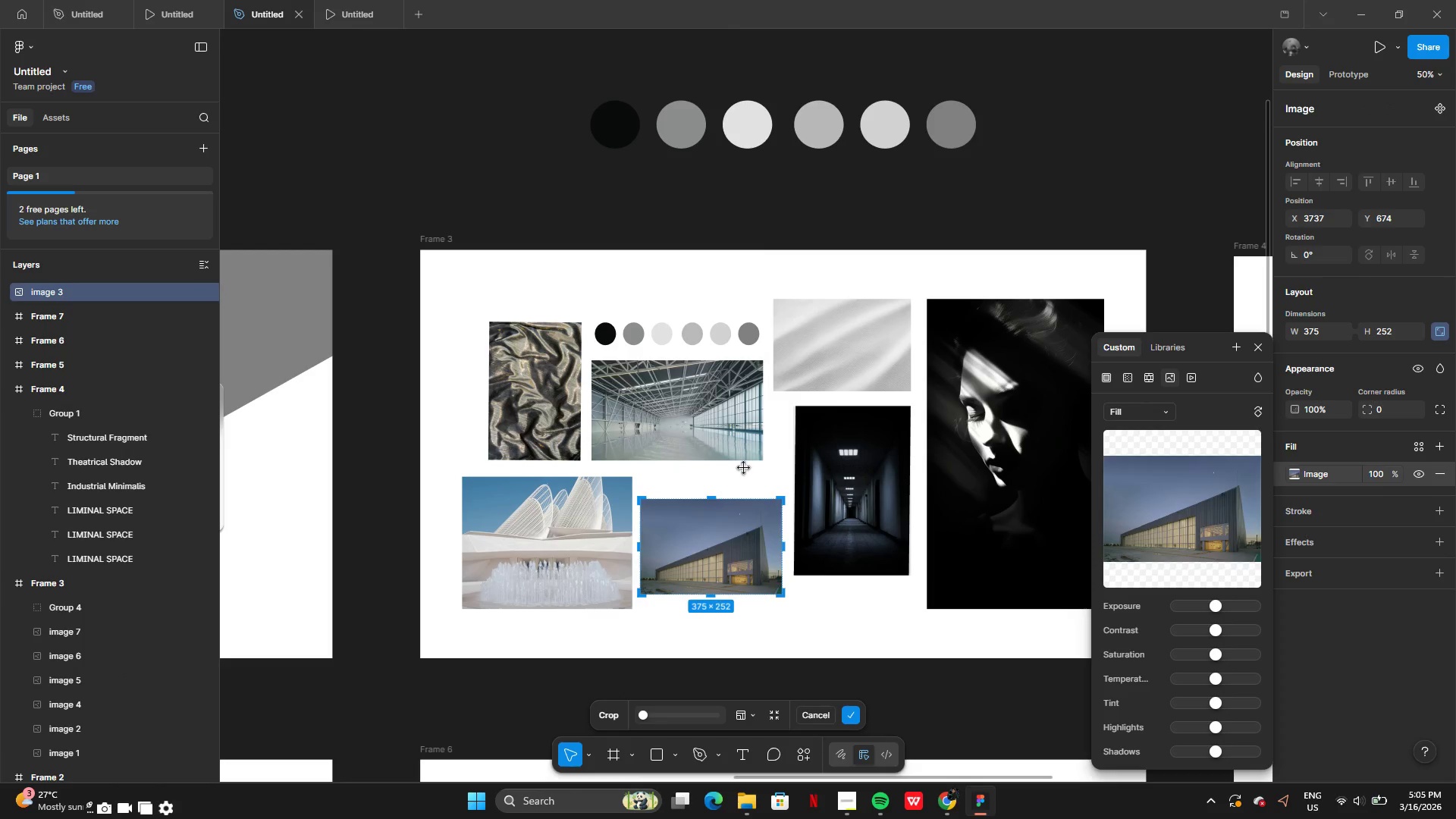 
left_click([744, 468])
 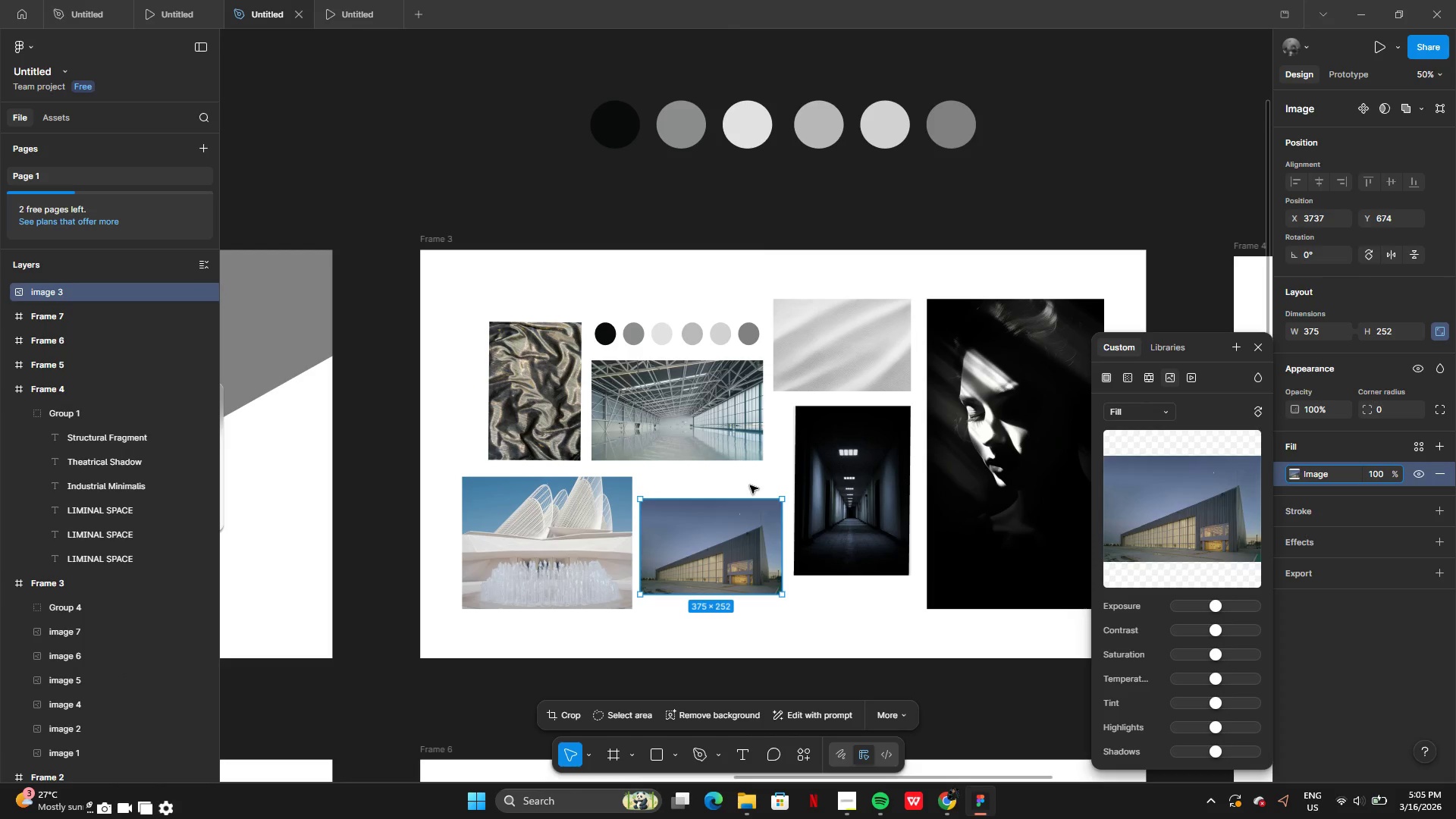 
double_click([751, 485])
 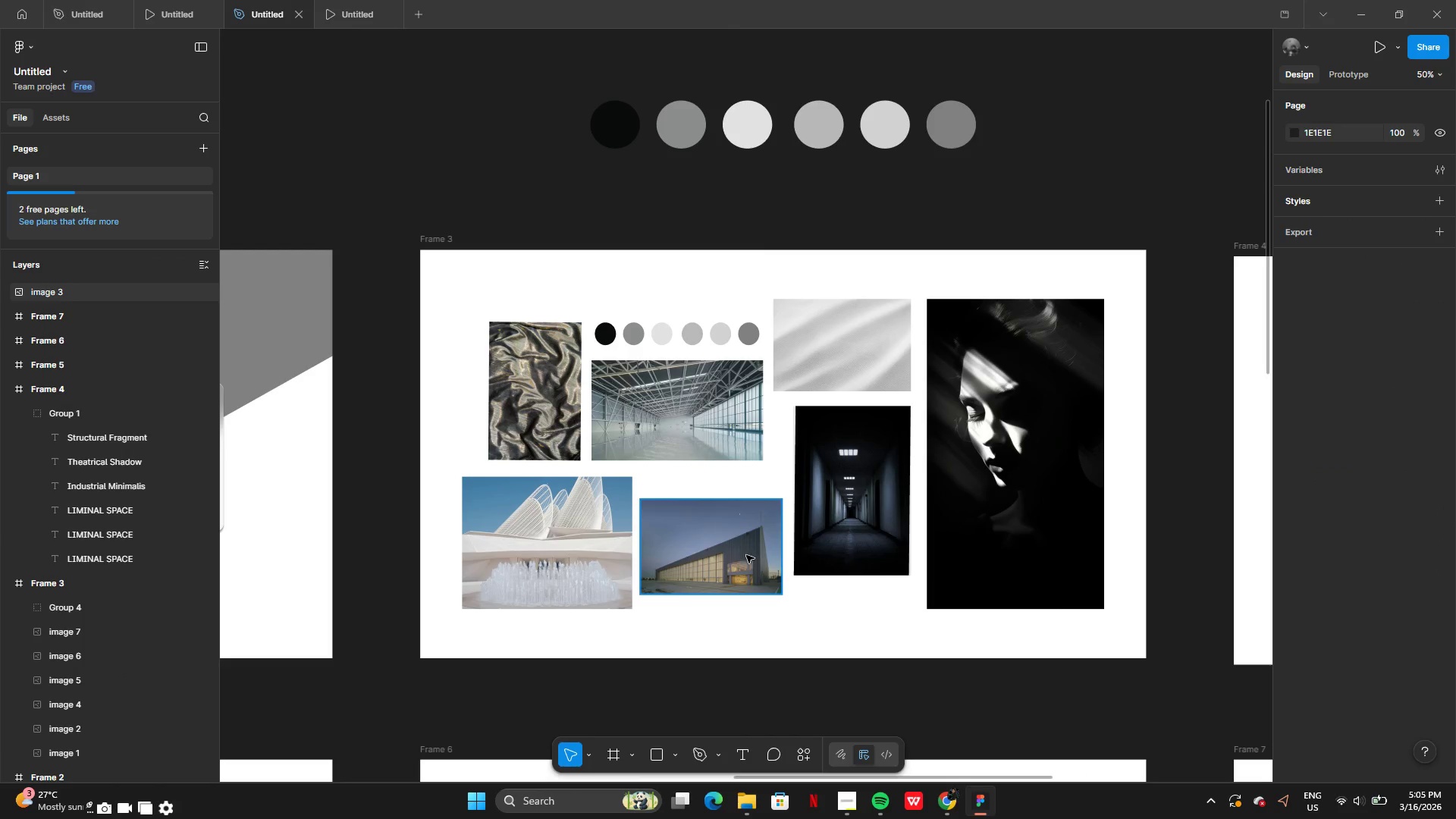 
left_click_drag(start_coordinate=[745, 557], to_coordinate=[746, 545])
 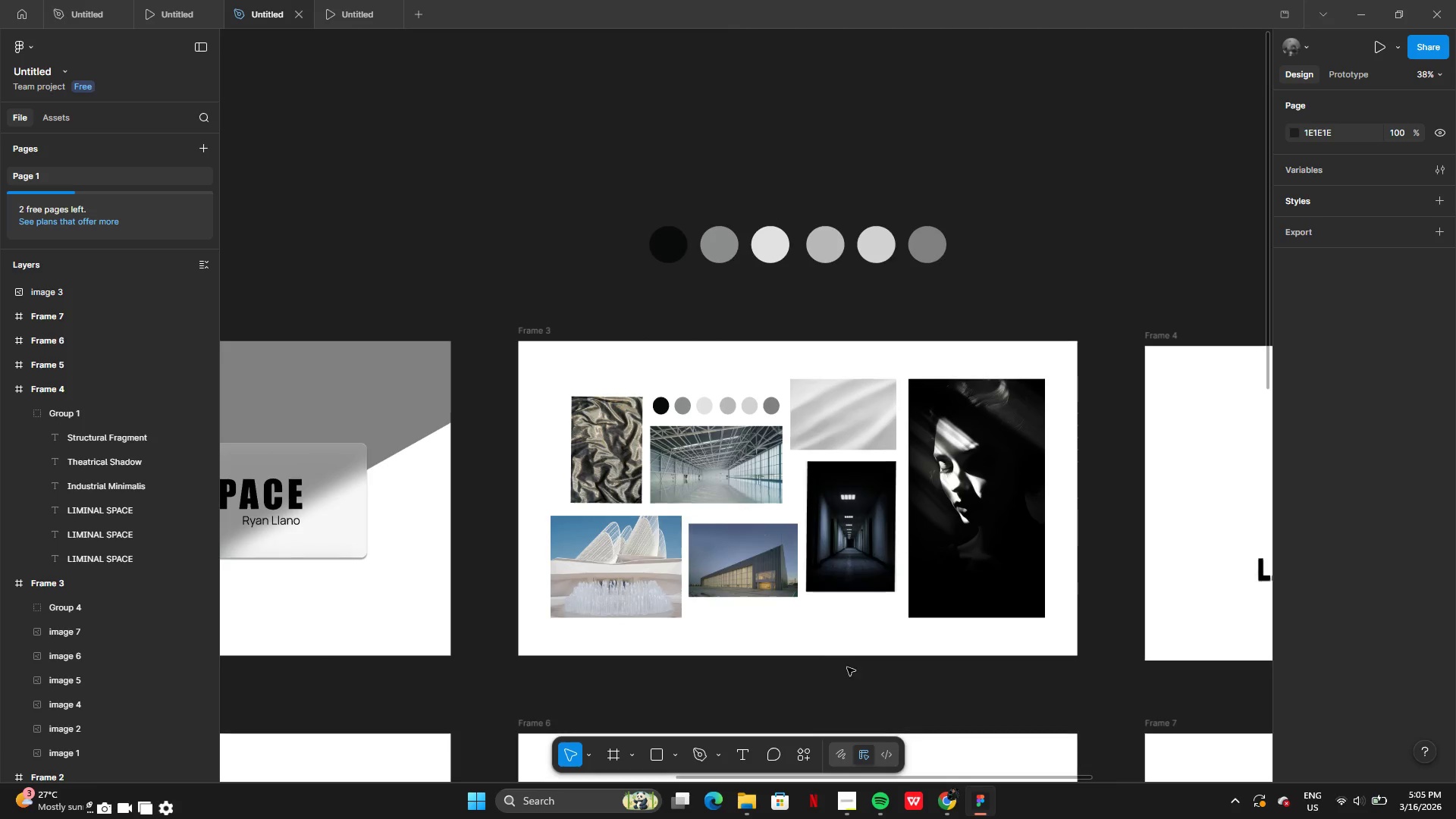 
left_click([594, 458])
 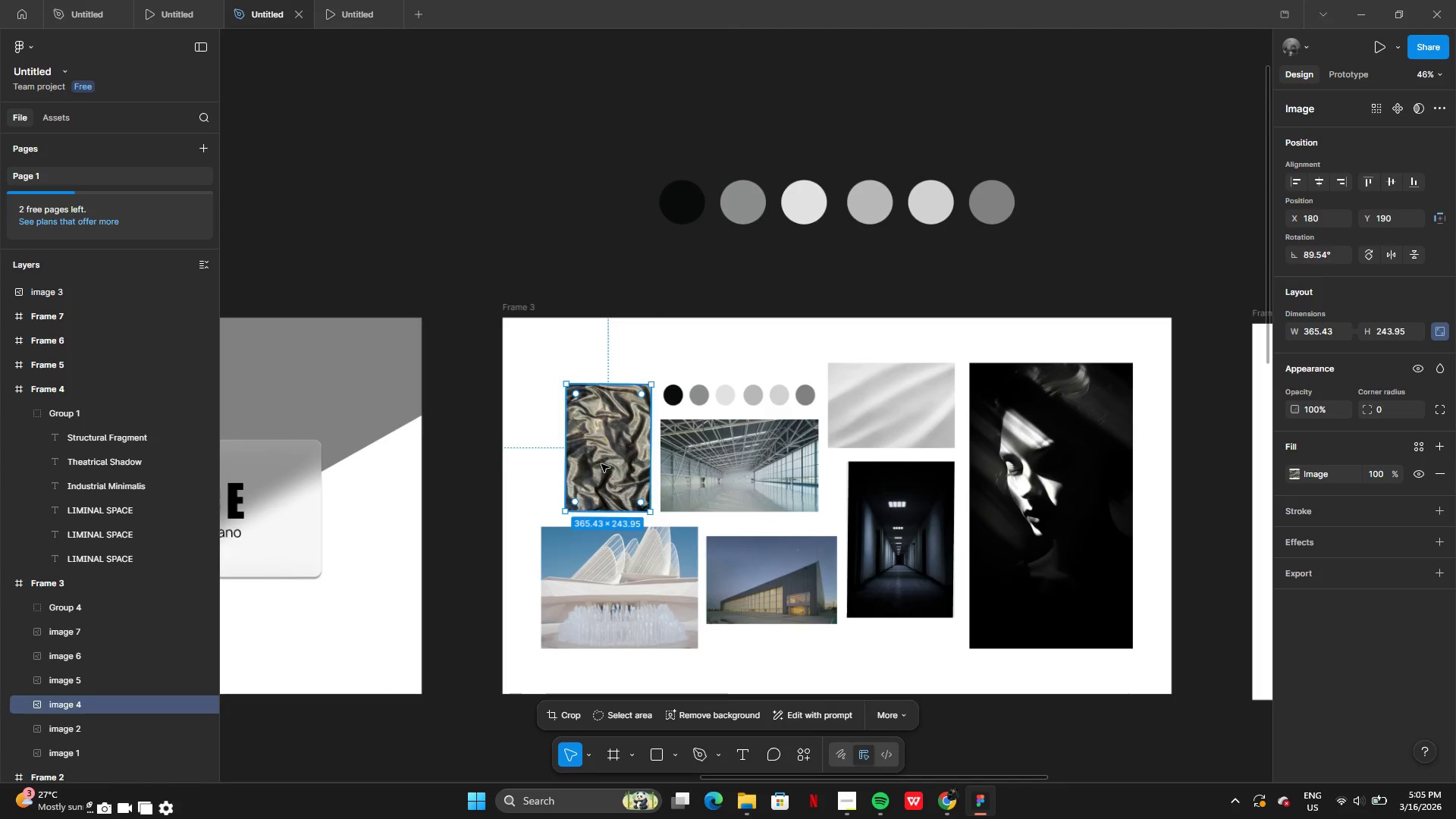 
left_click_drag(start_coordinate=[606, 464], to_coordinate=[594, 467])
 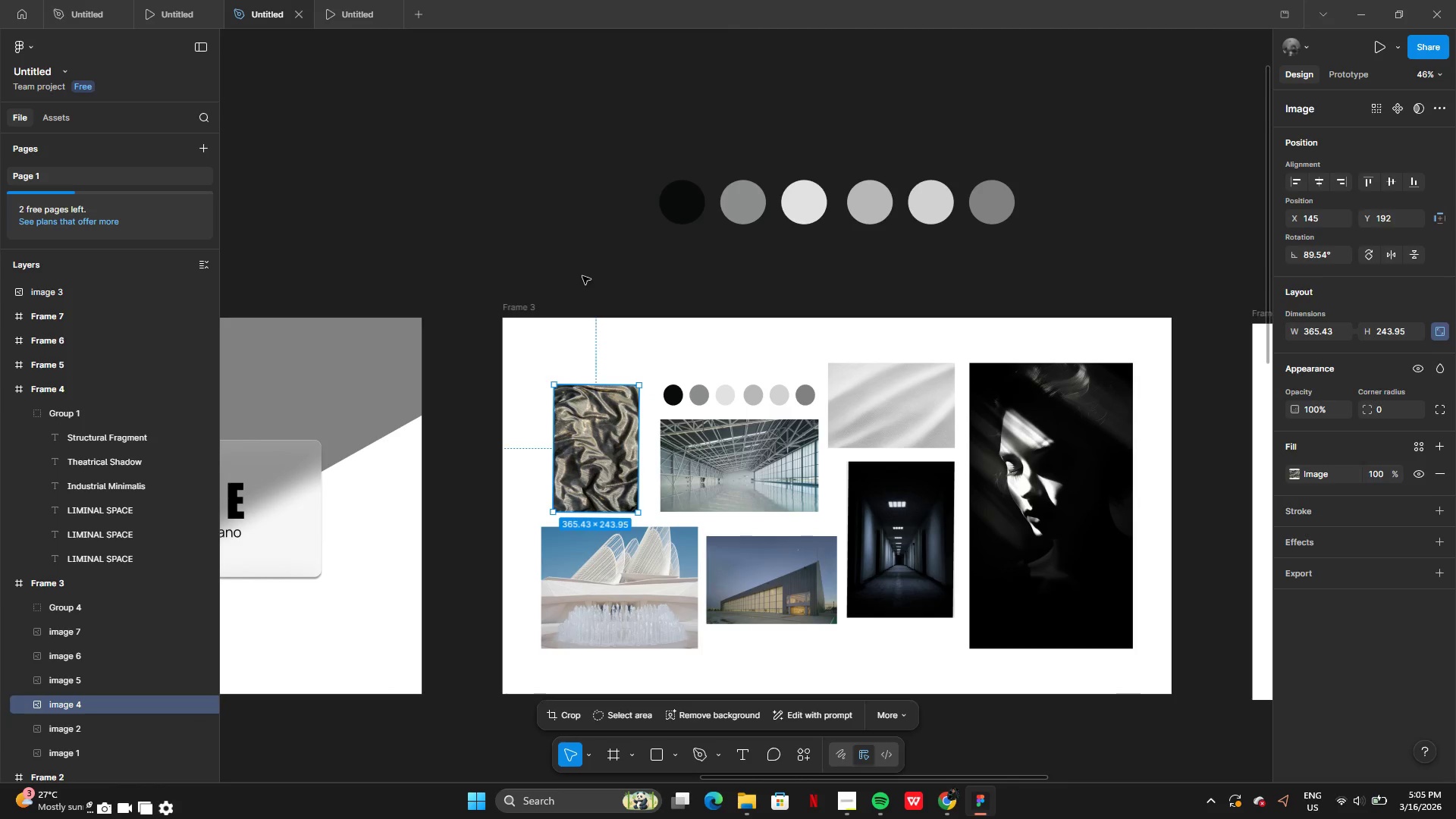 
left_click([582, 276])
 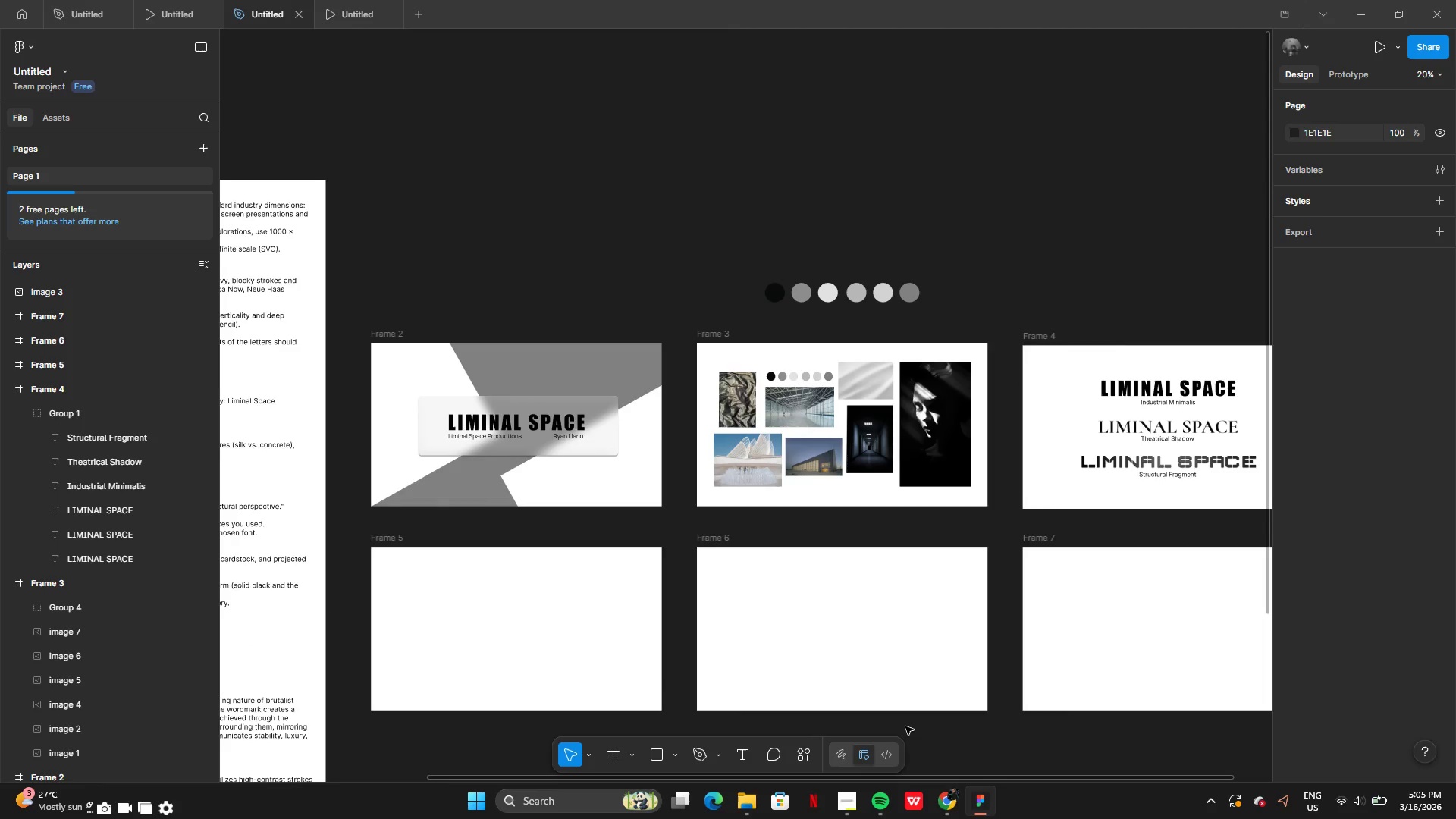 
wait(8.17)
 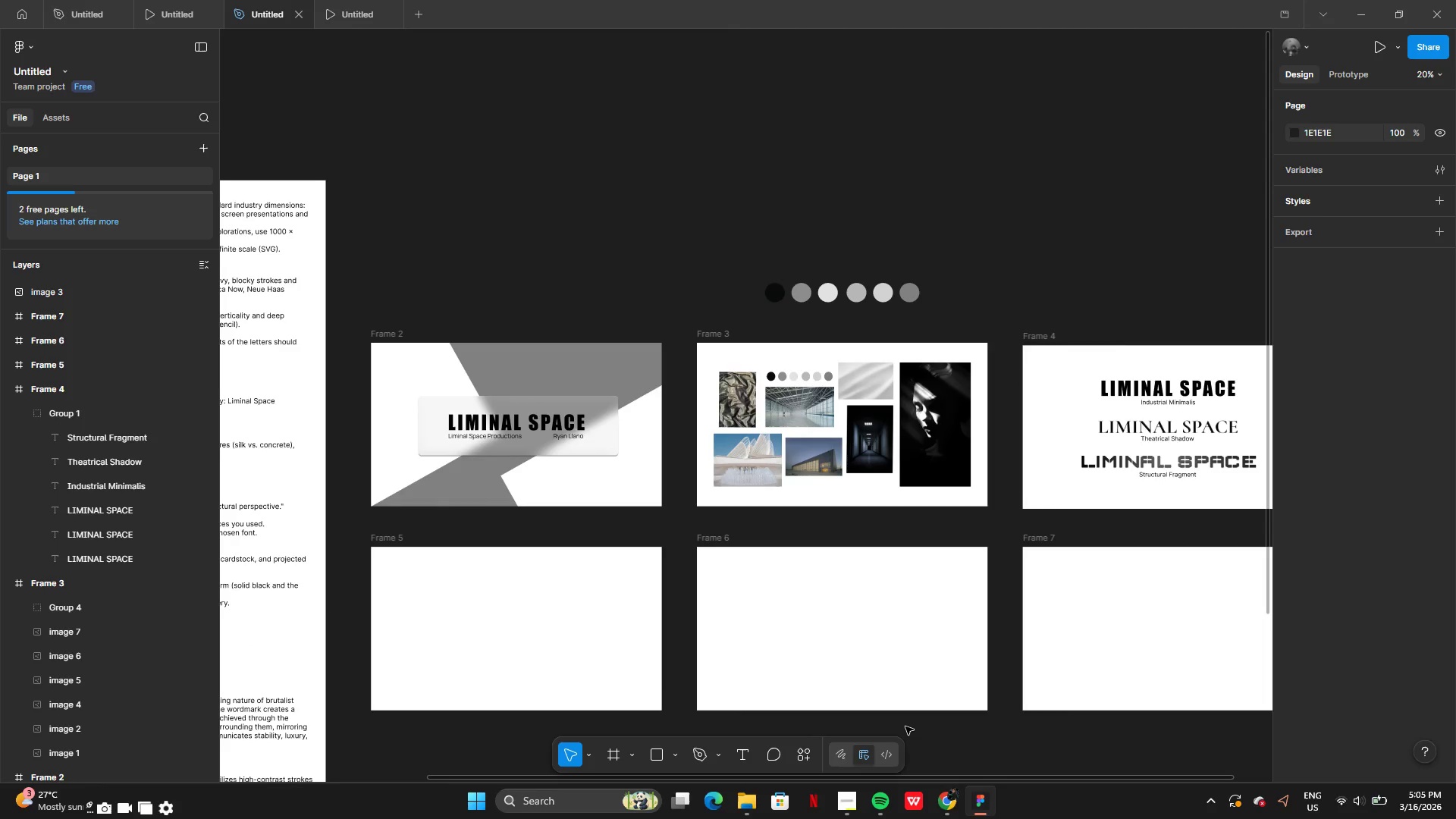 
left_click_drag(start_coordinate=[795, 454], to_coordinate=[792, 486])
 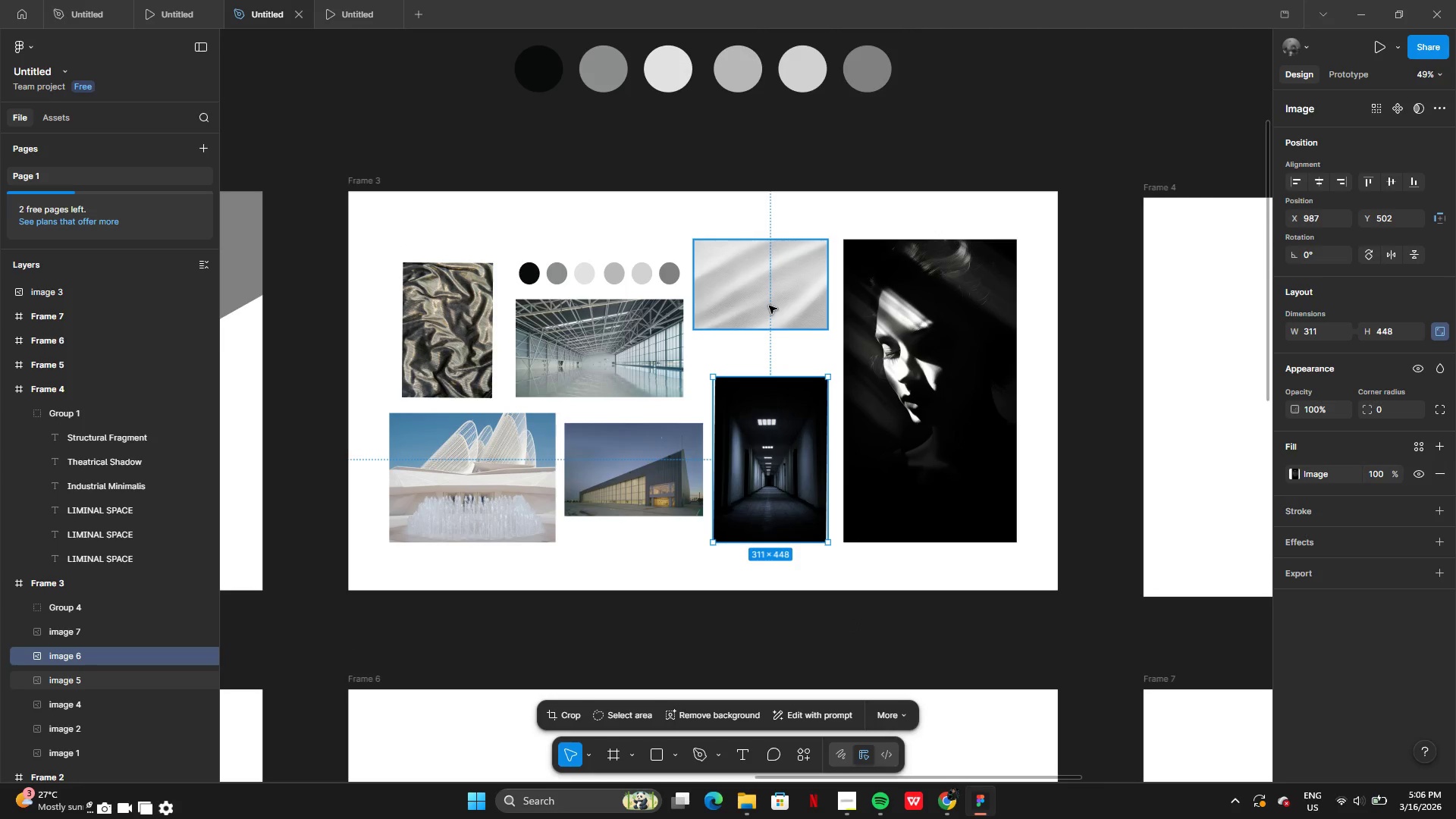 
left_click_drag(start_coordinate=[769, 306], to_coordinate=[767, 333])
 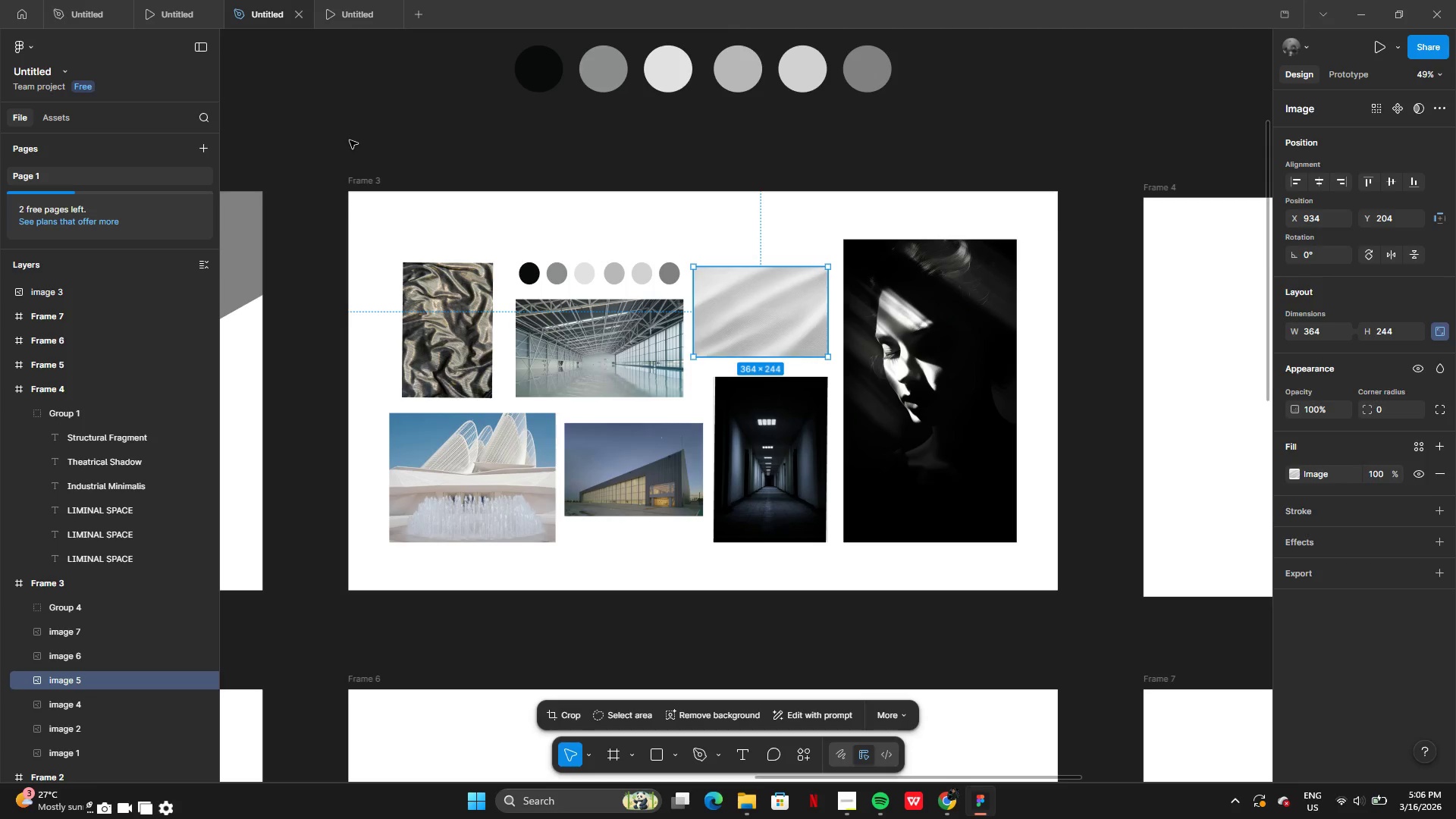 
left_click([350, 140])
 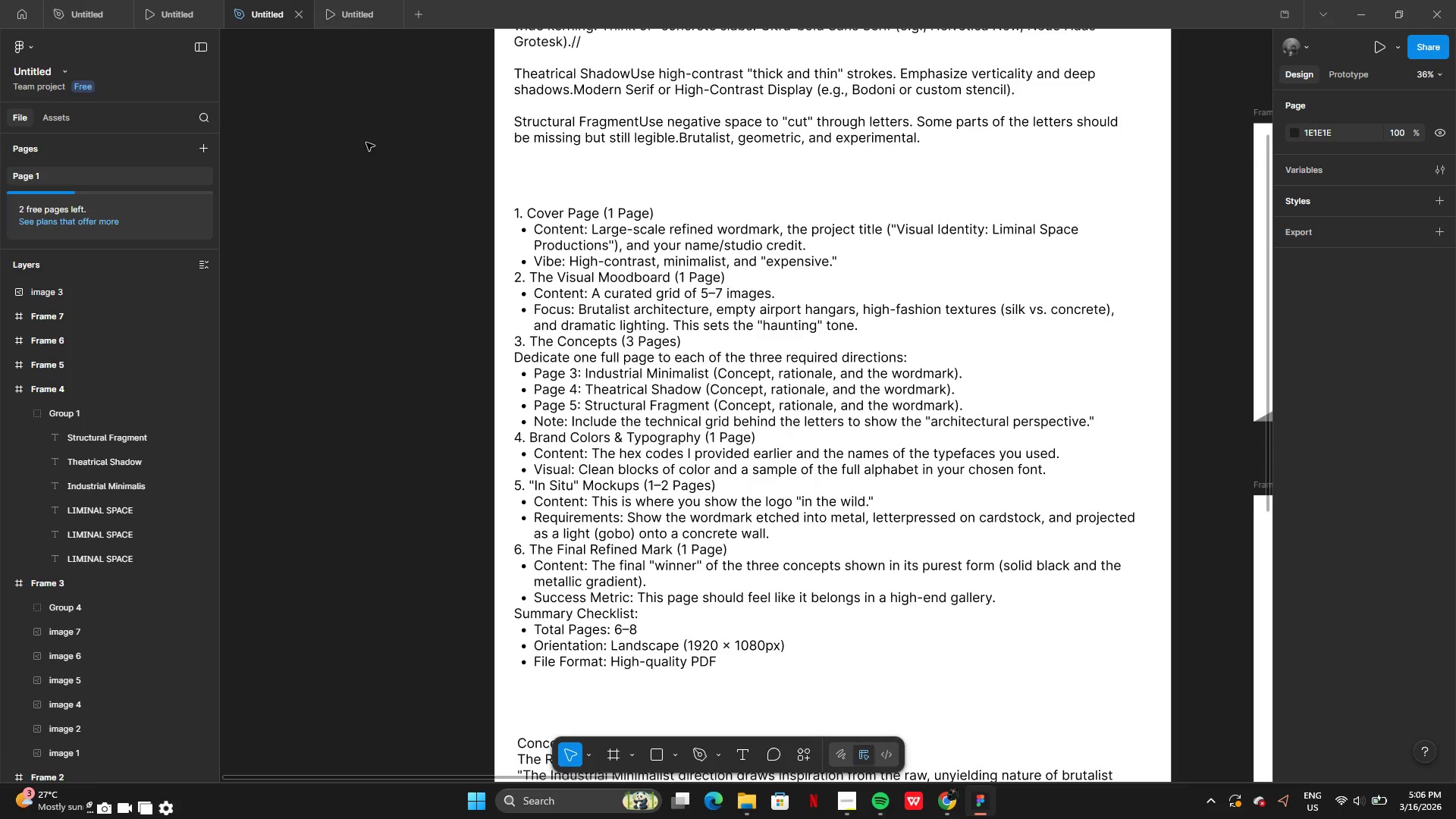 
wait(29.08)
 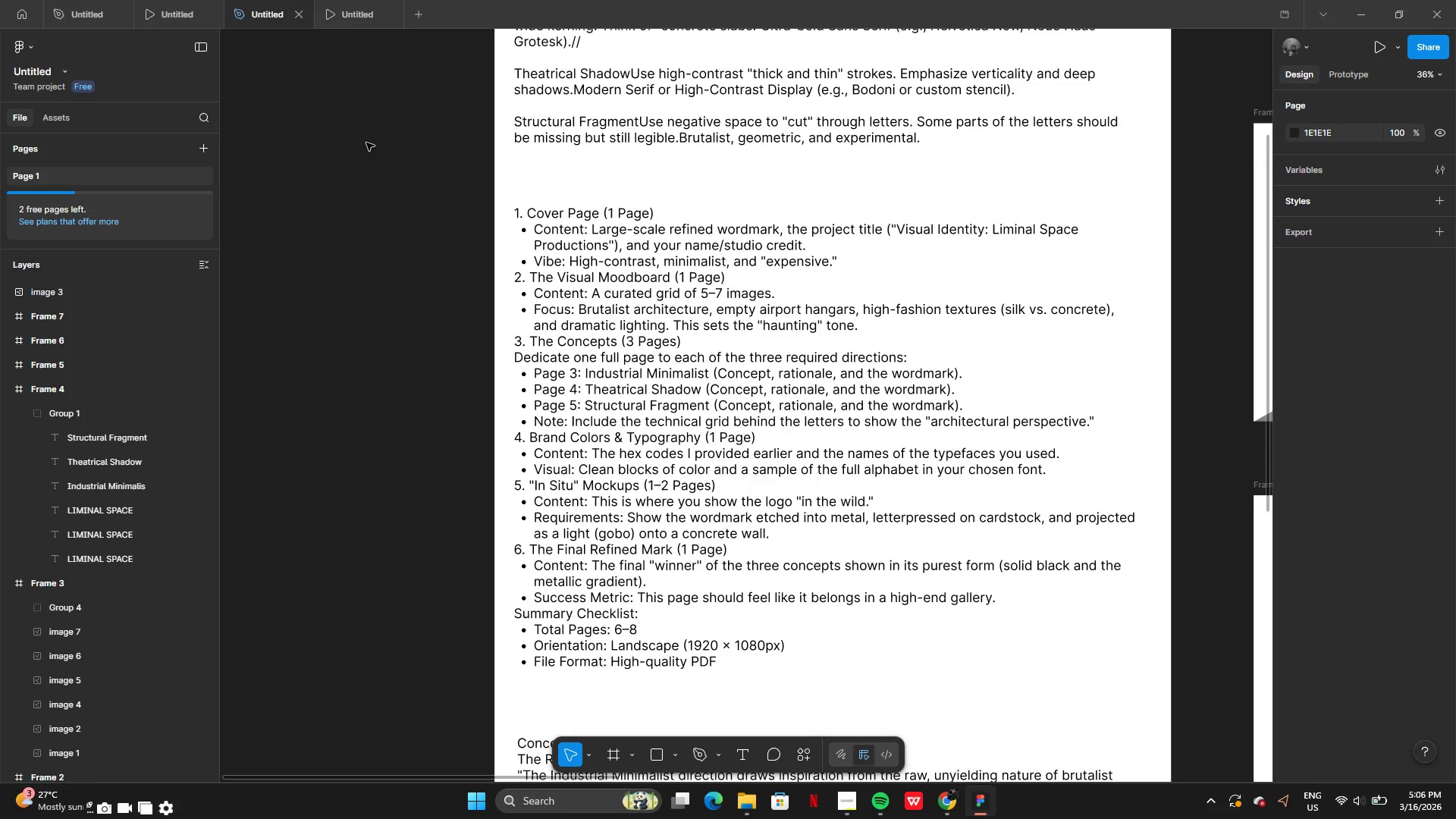 
left_click([940, 253])
 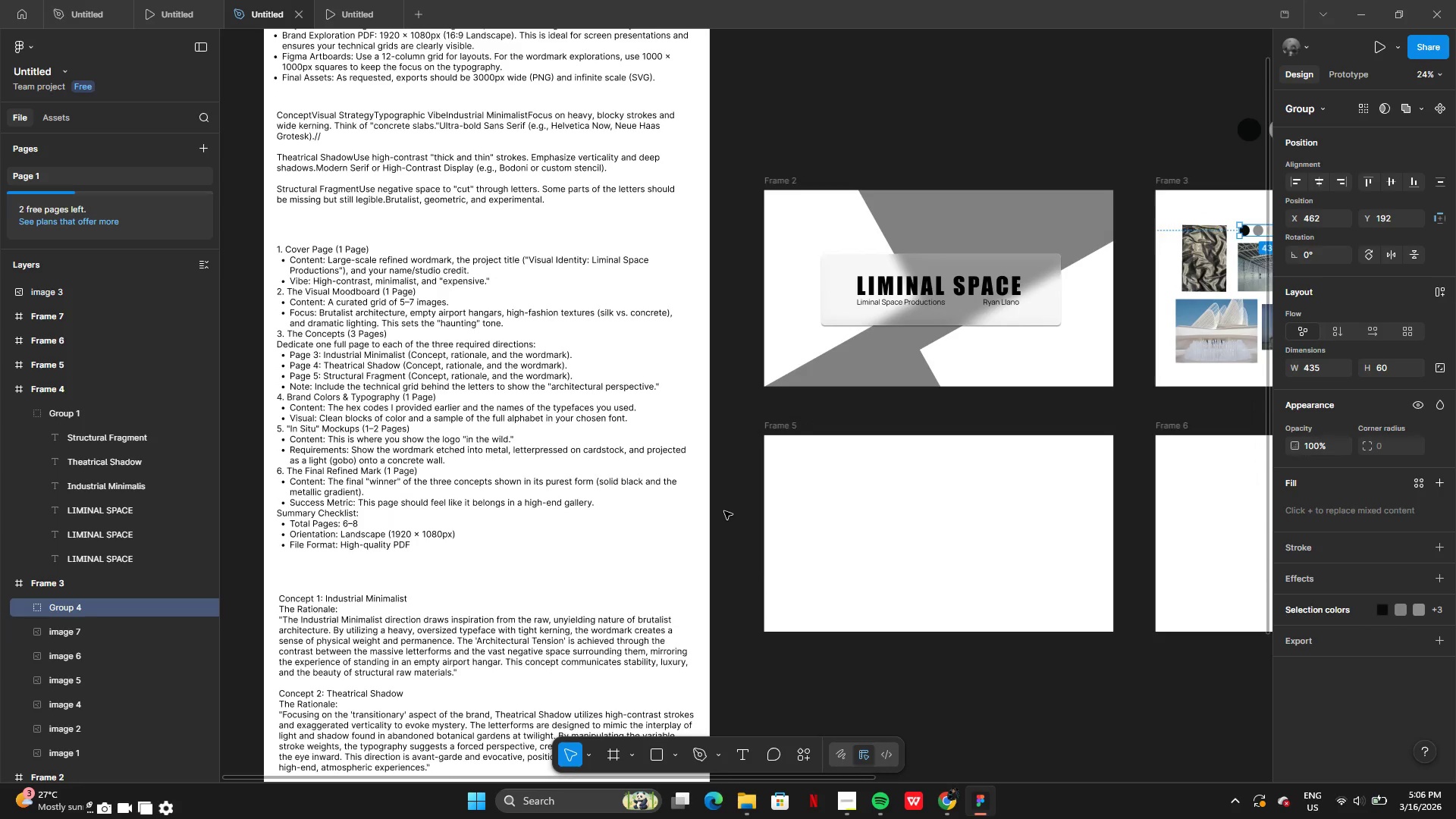 
wait(12.19)
 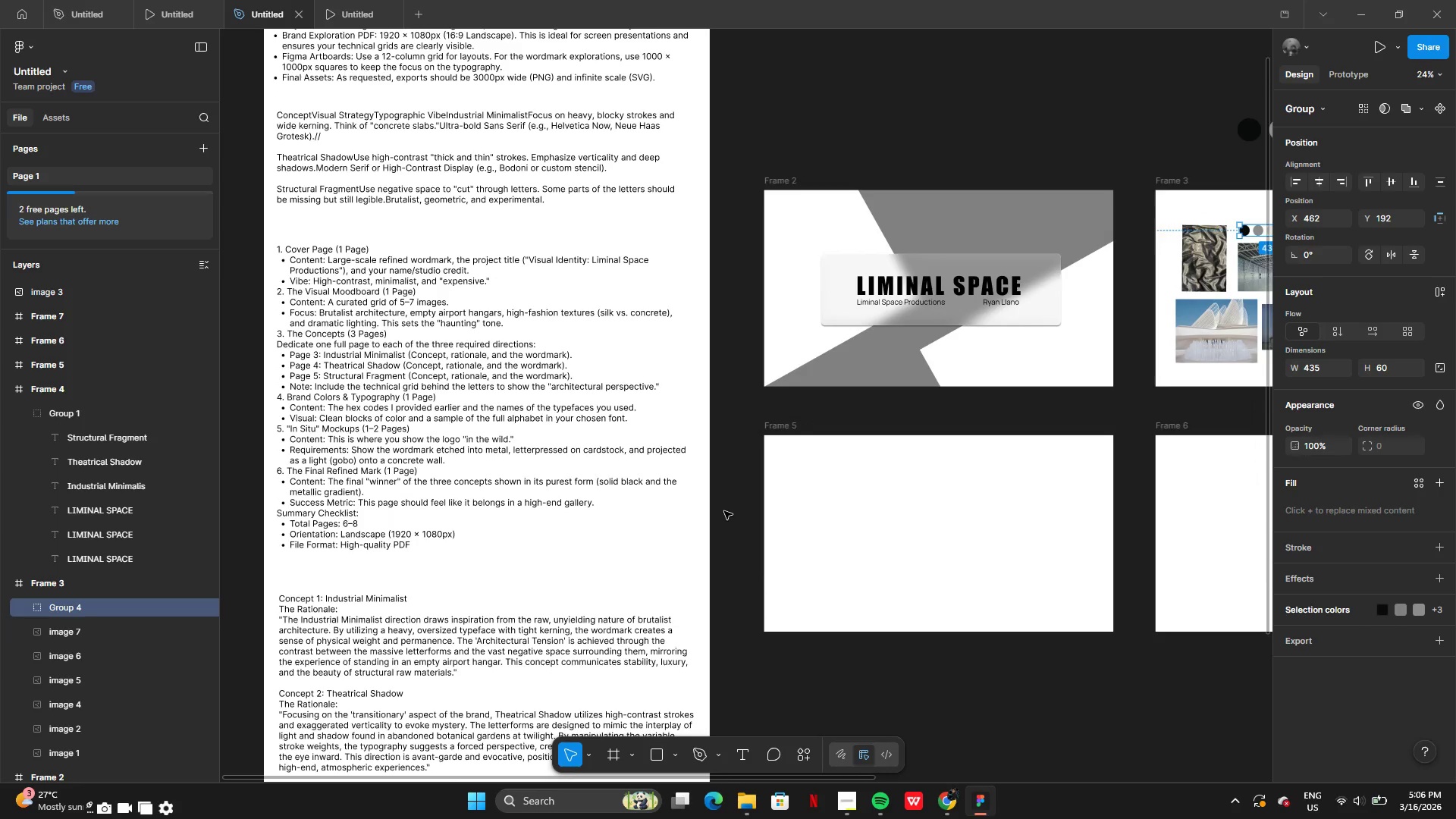 
left_click([412, 524])
 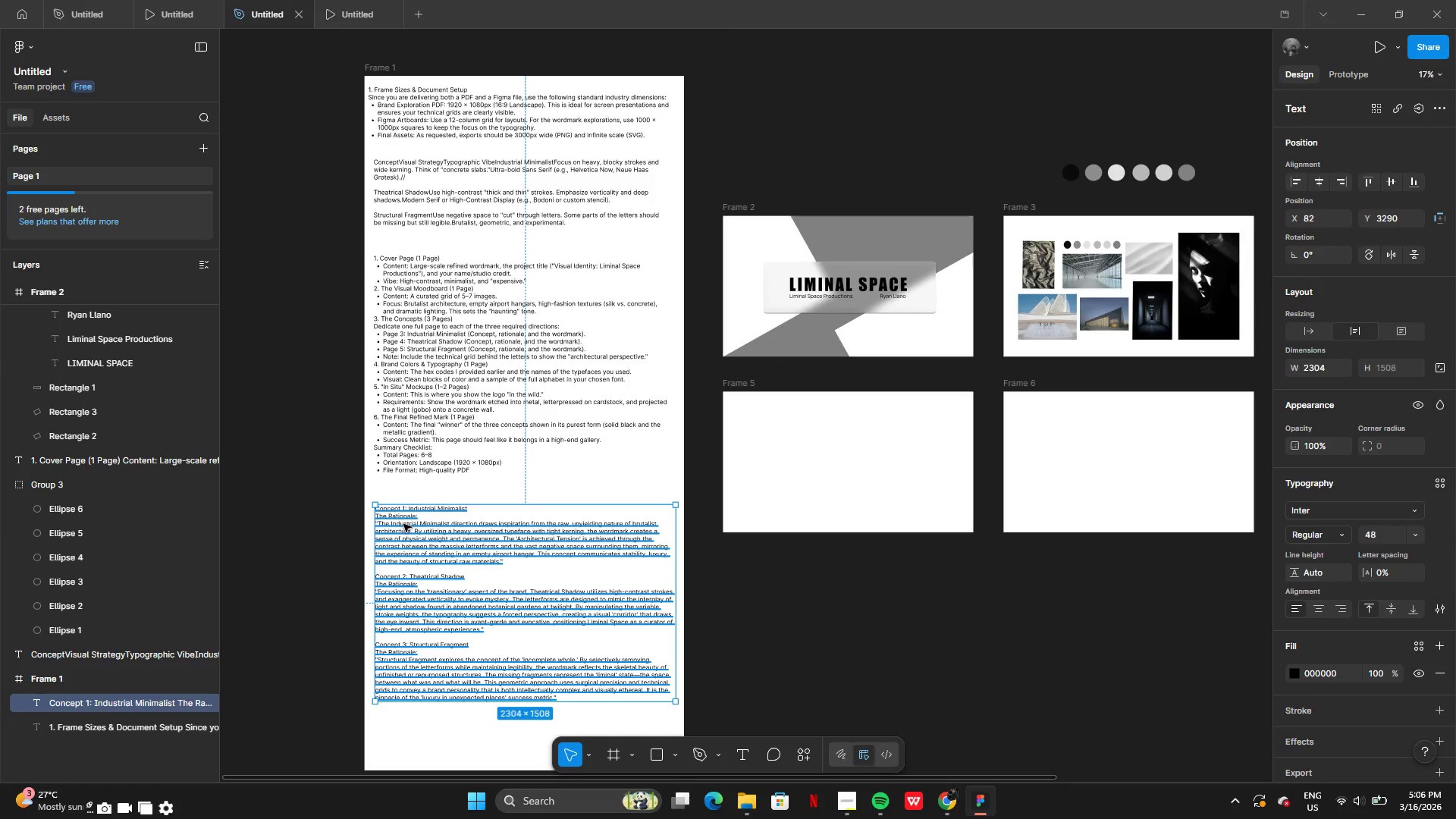 
double_click([403, 524])
 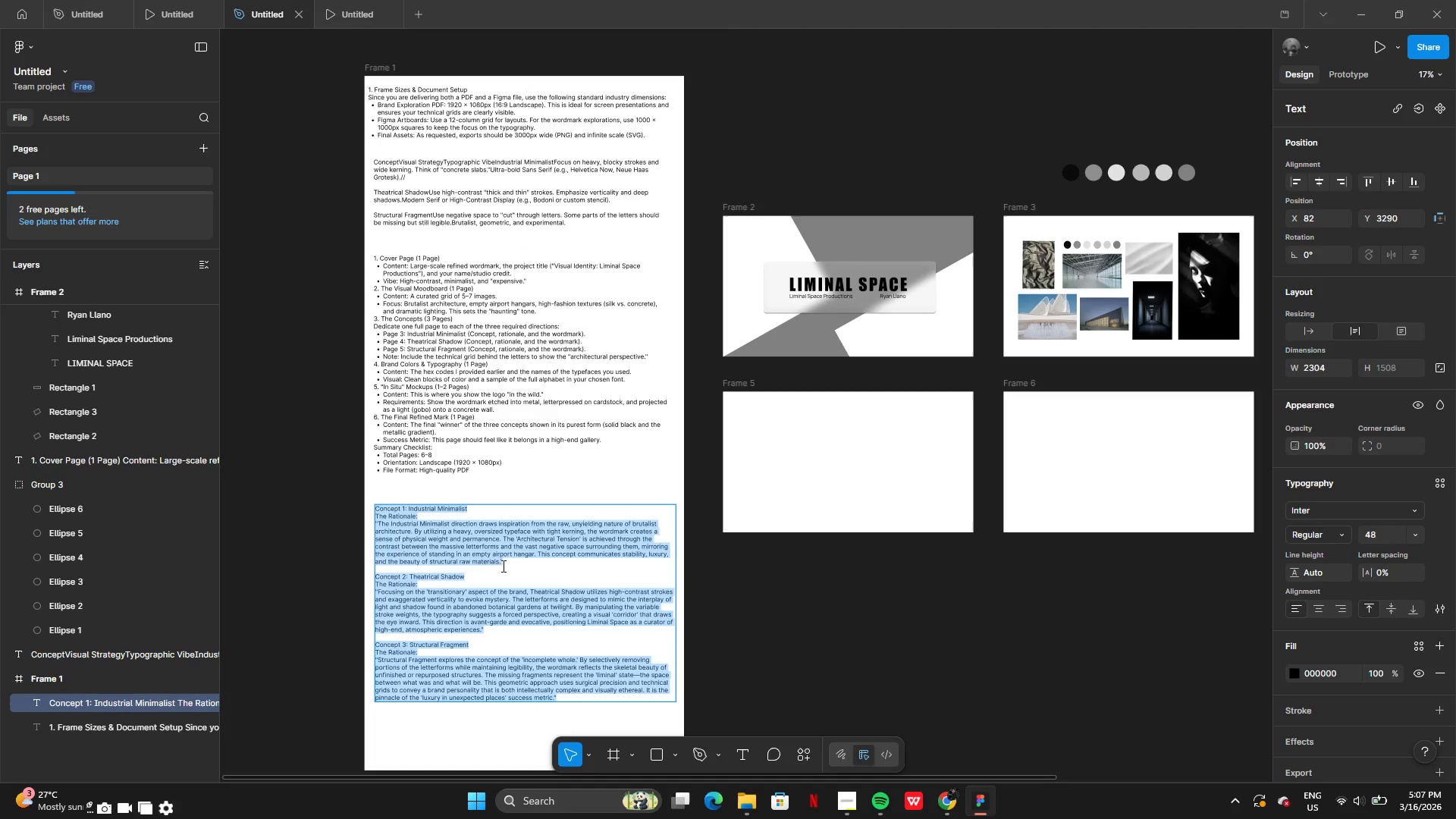 
left_click([503, 566])
 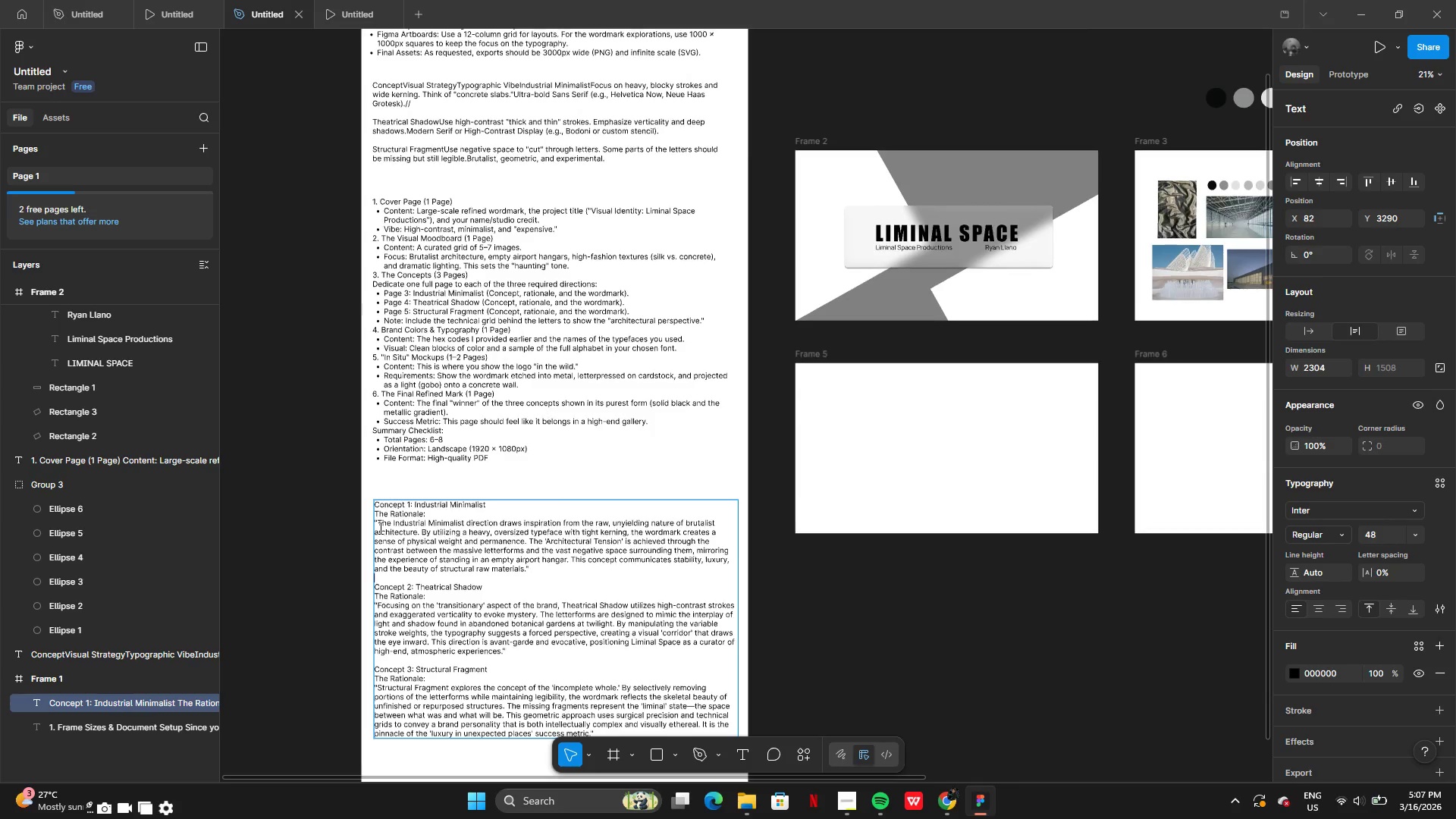 
left_click([391, 529])
 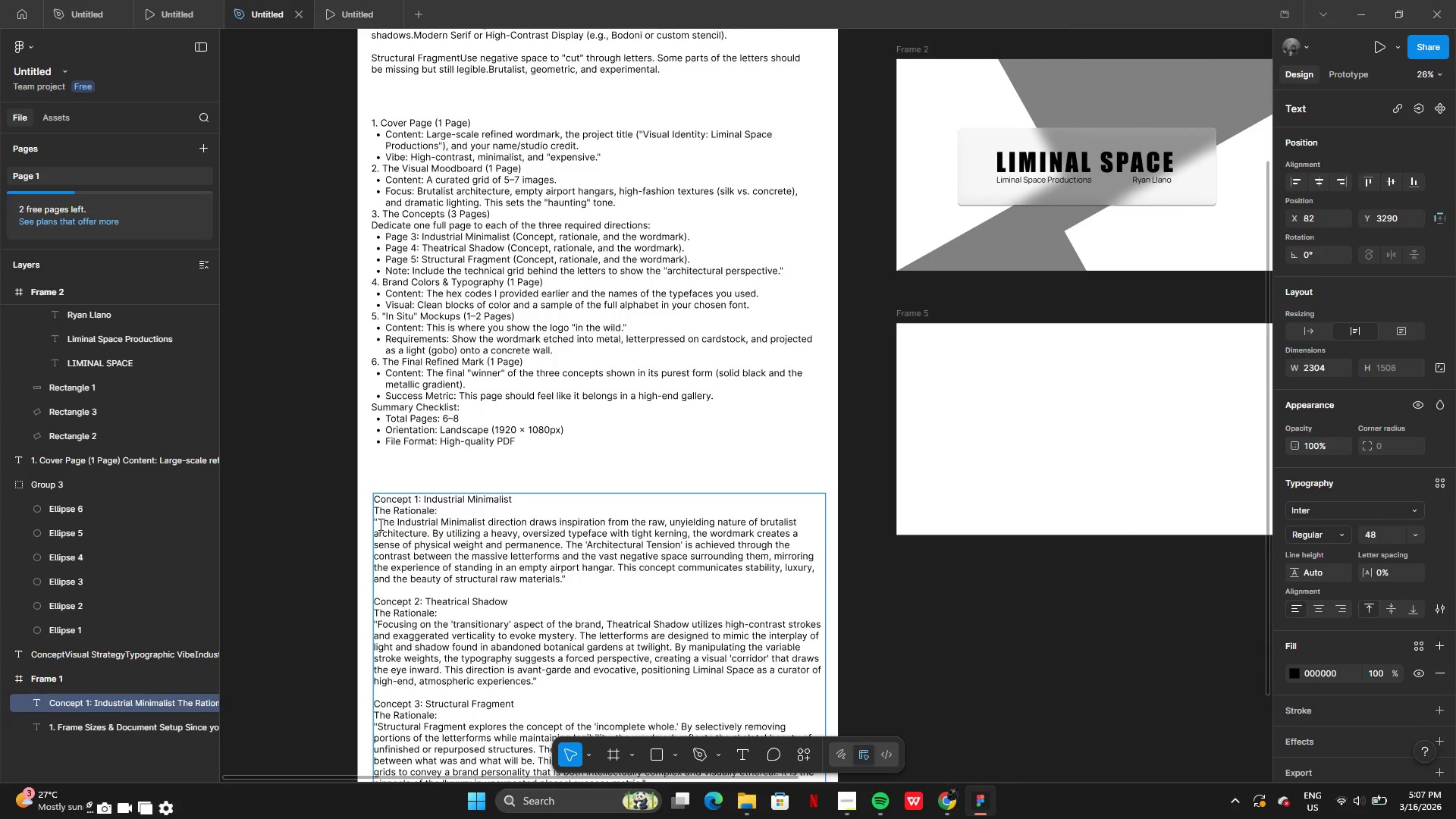 
left_click([379, 524])
 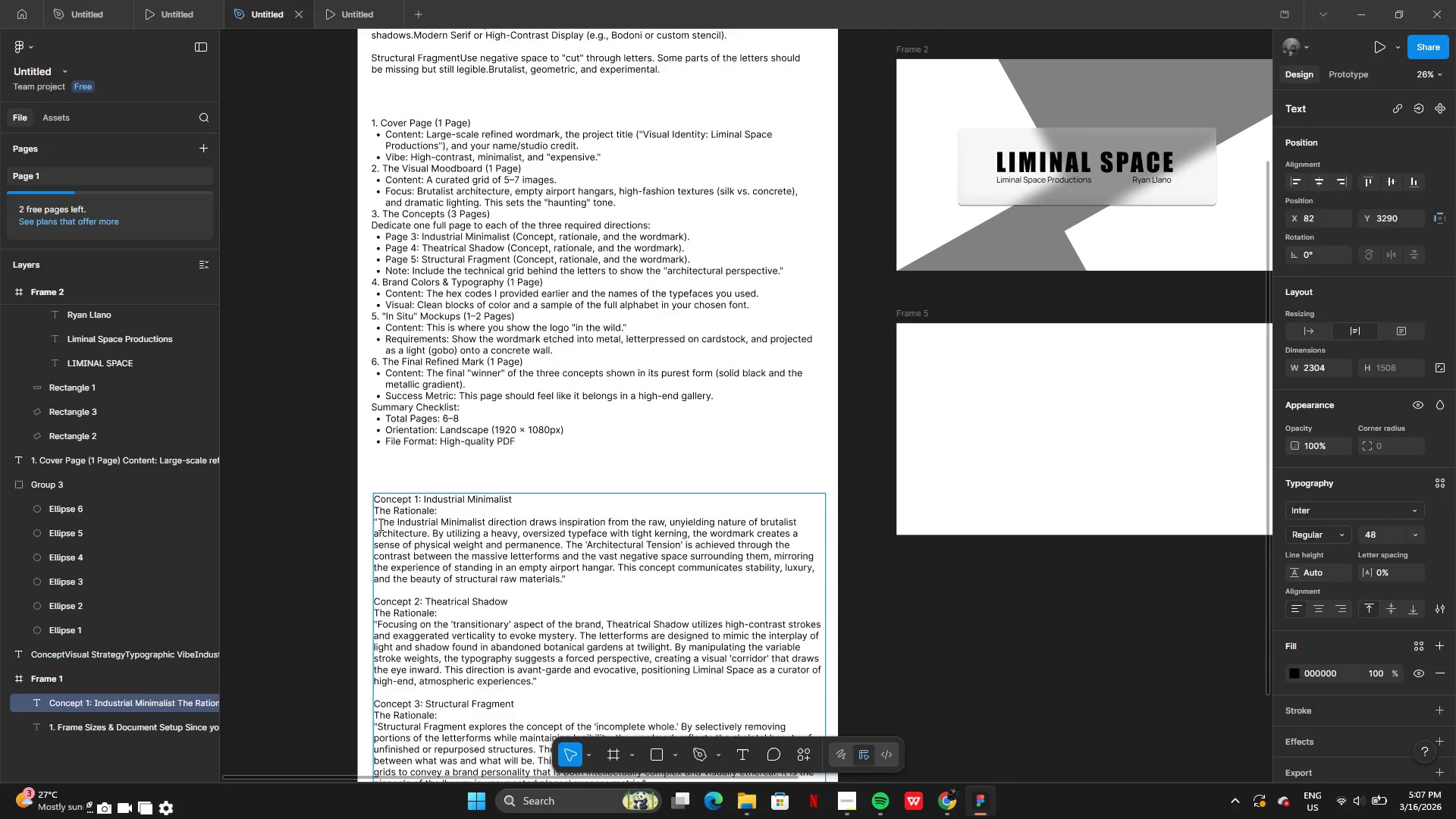 
left_click_drag(start_coordinate=[379, 524], to_coordinate=[535, 560])
 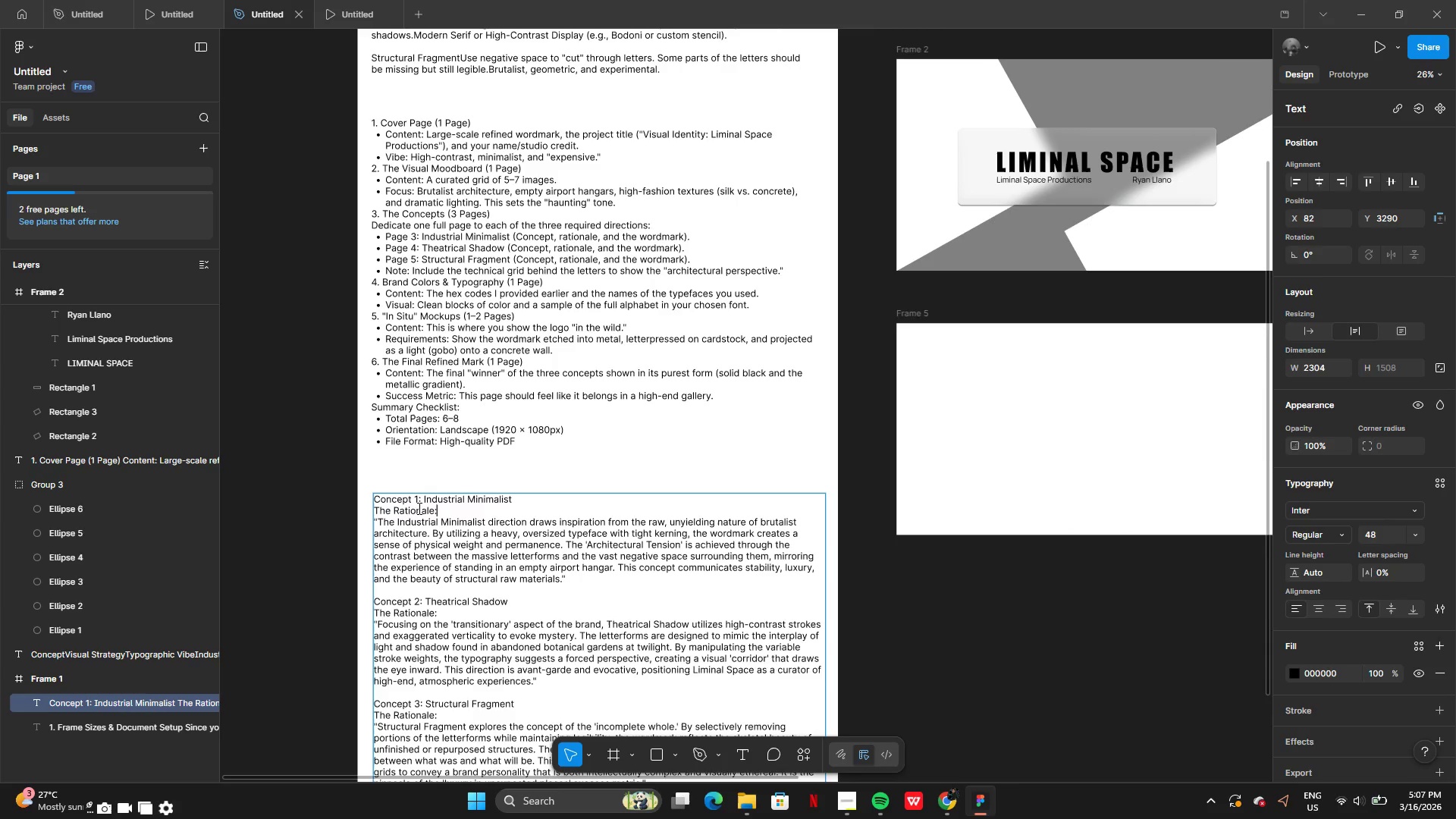 
double_click([413, 508])
 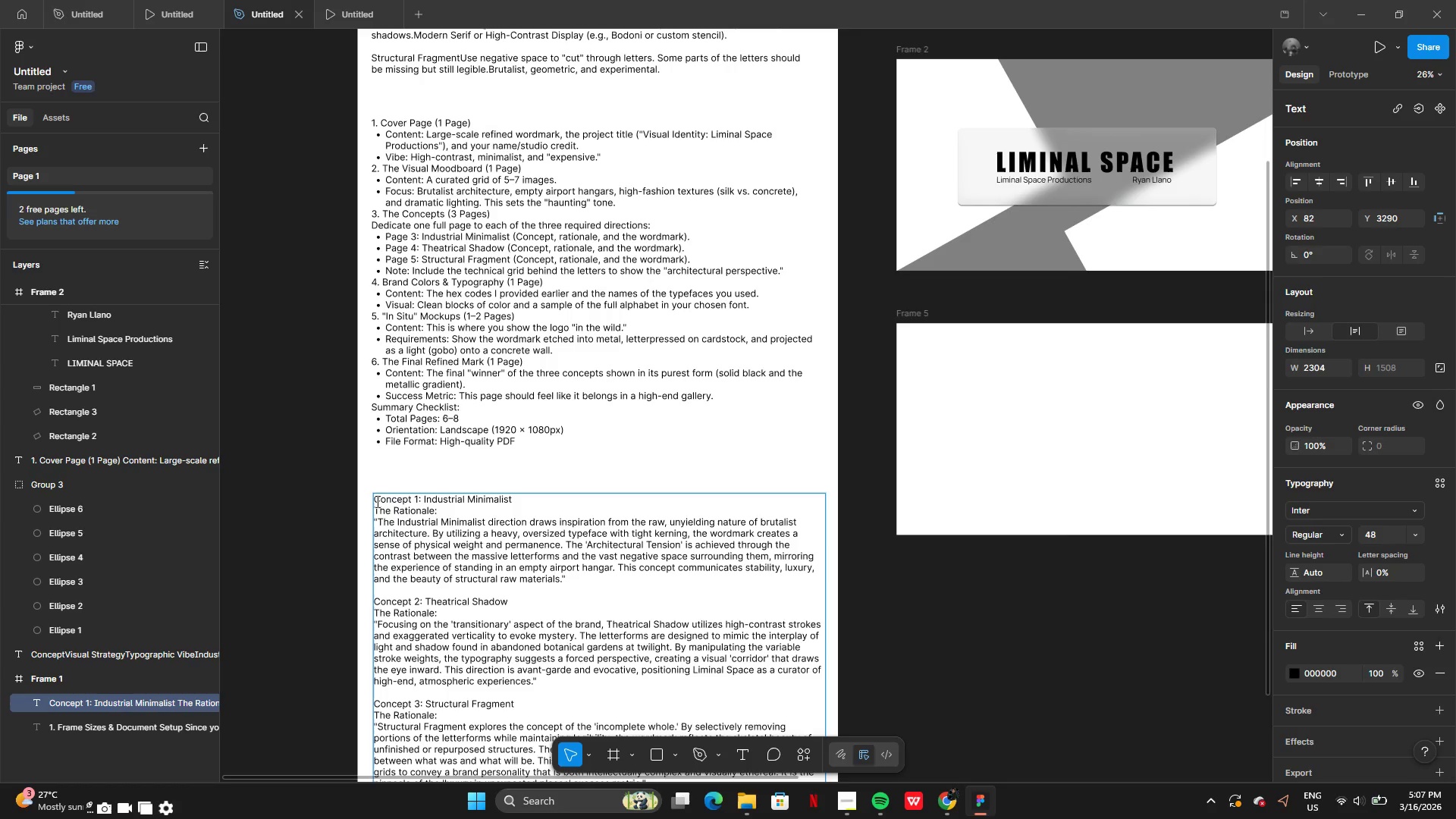 
left_click_drag(start_coordinate=[372, 501], to_coordinate=[577, 585])
 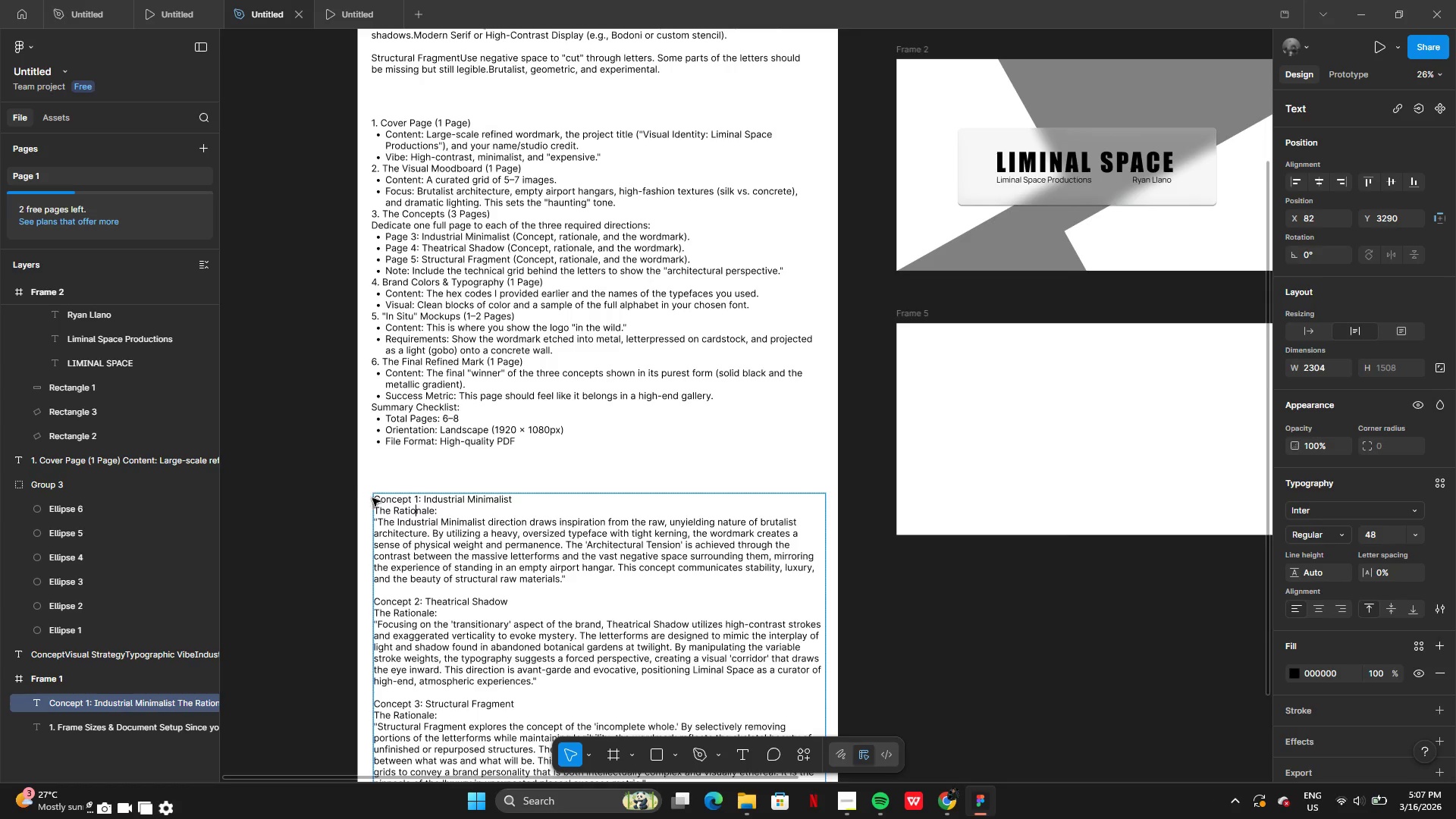 
double_click([380, 503])
 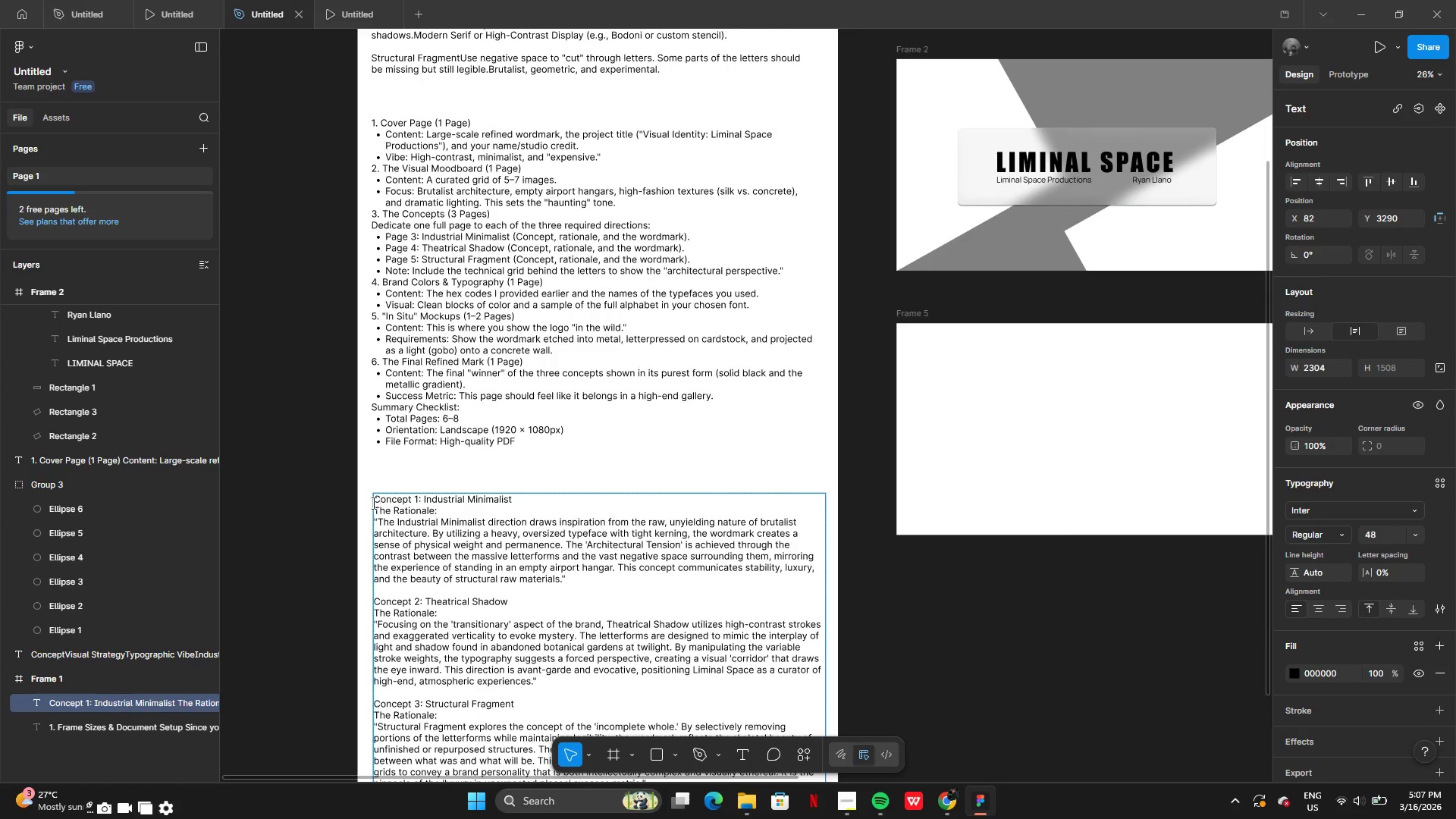 
left_click_drag(start_coordinate=[372, 503], to_coordinate=[579, 576])
 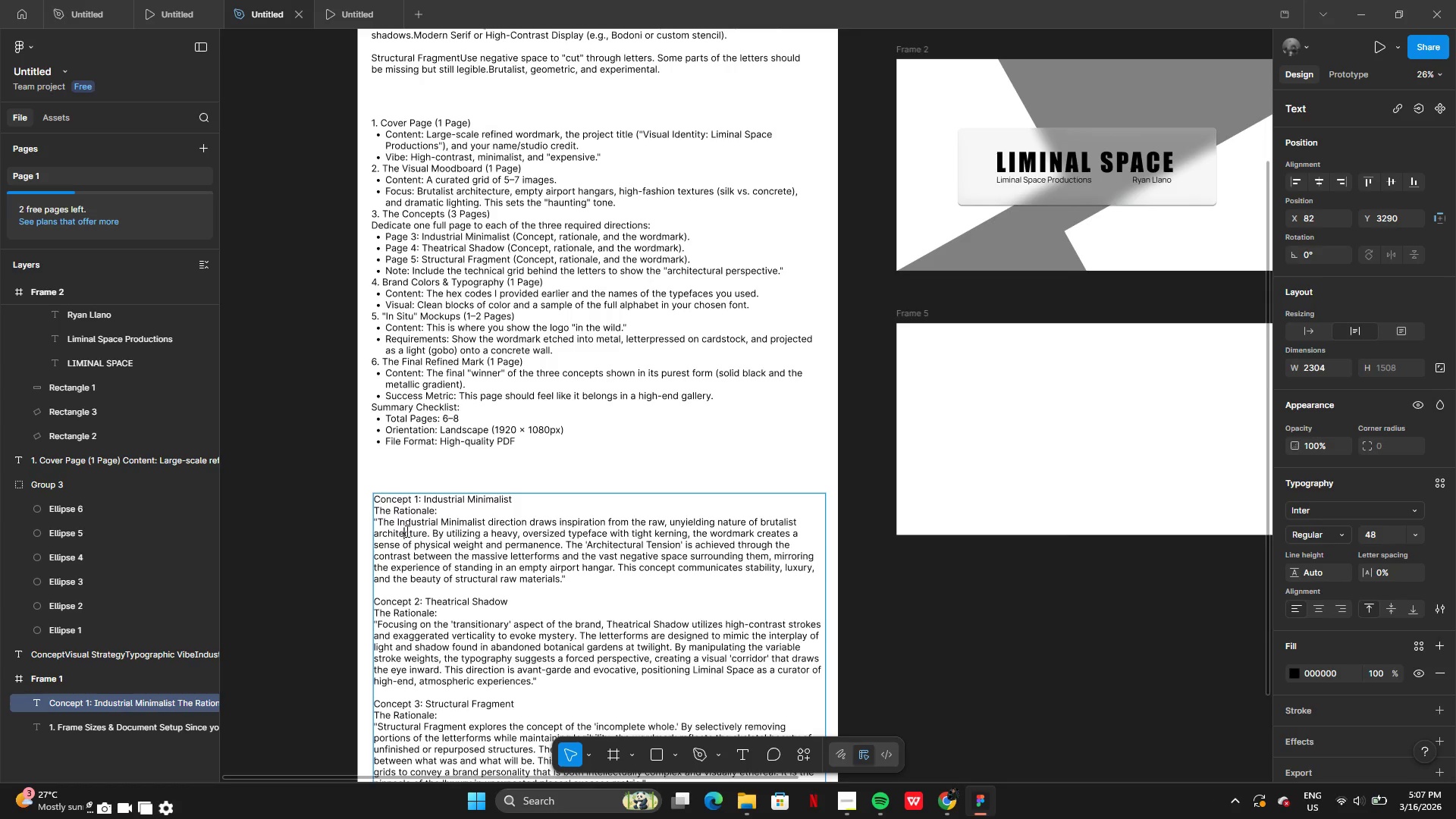 
left_click([406, 531])
 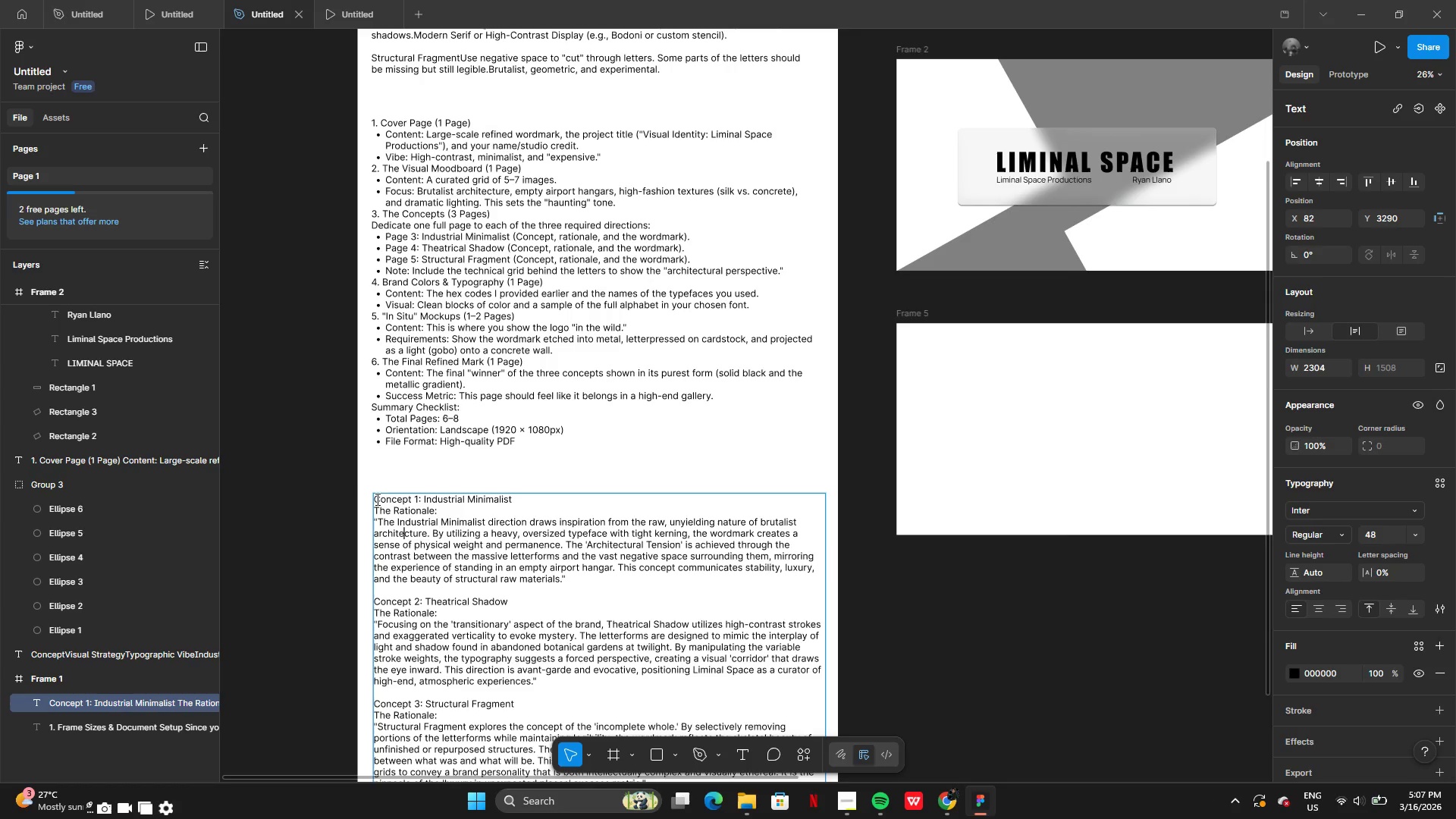 
left_click_drag(start_coordinate=[375, 499], to_coordinate=[610, 588])
 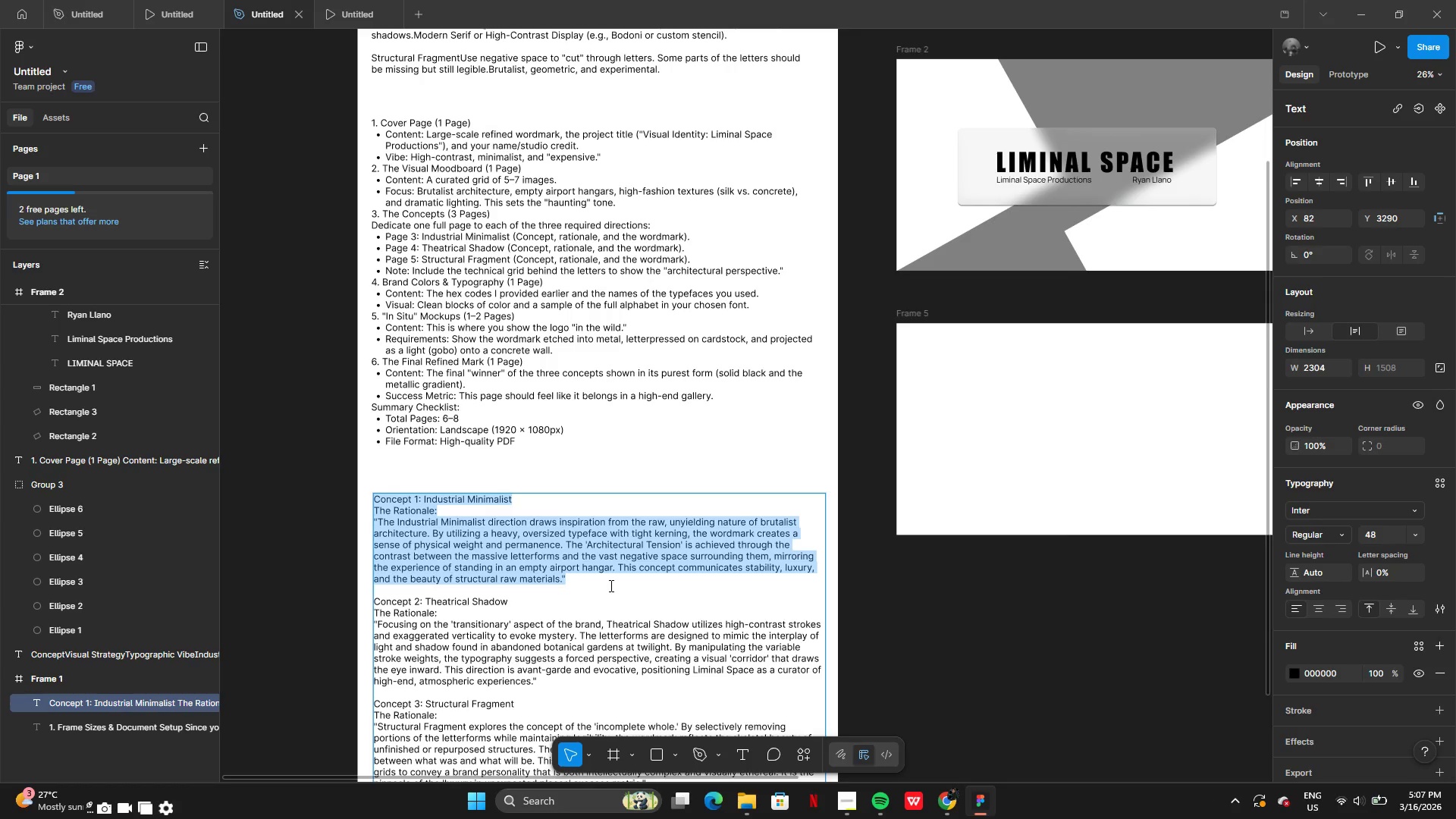 
key(Control+C)
 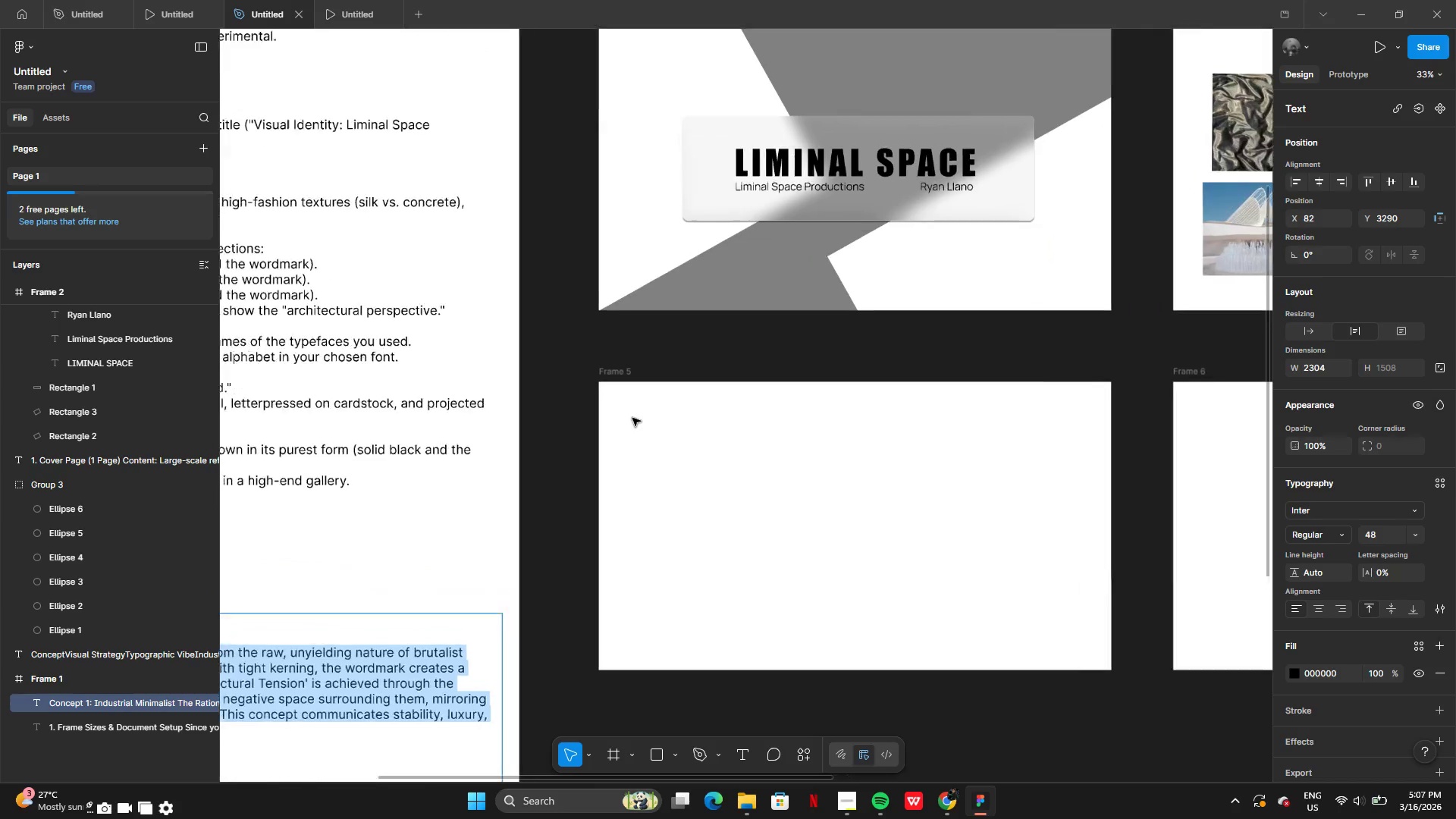 
left_click([613, 377])
 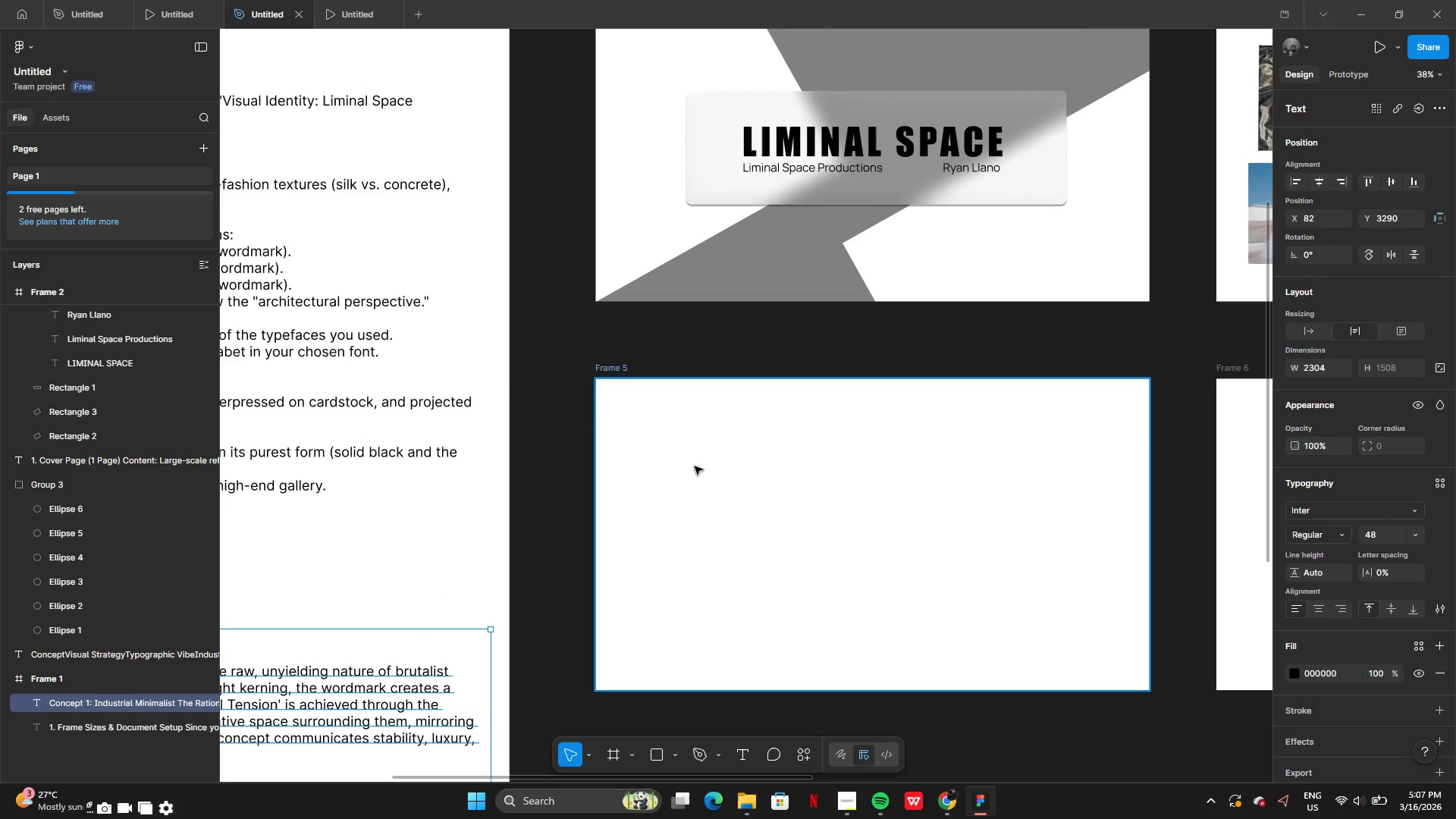 
left_click([695, 469])
 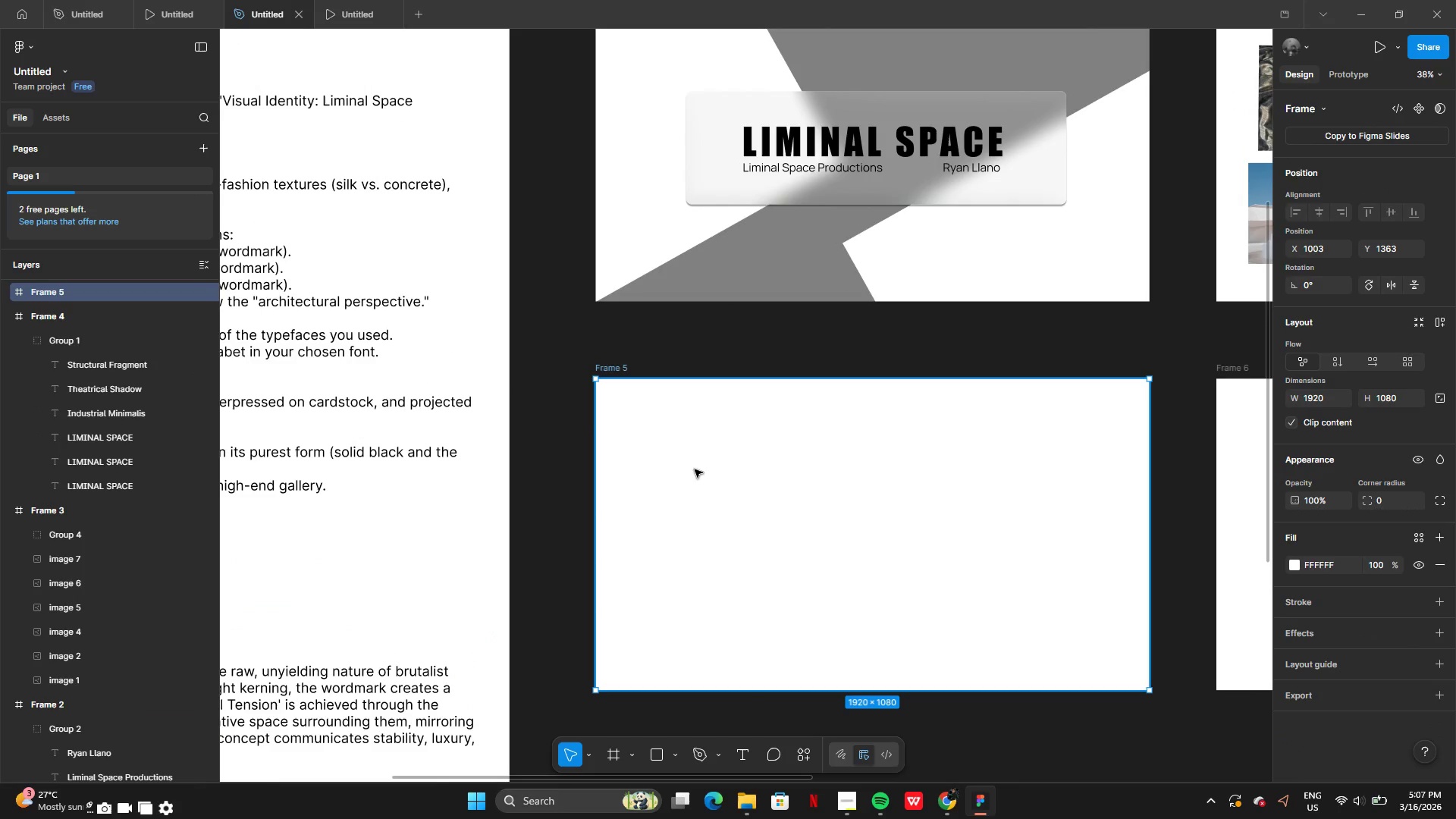 
key(Control+V)
 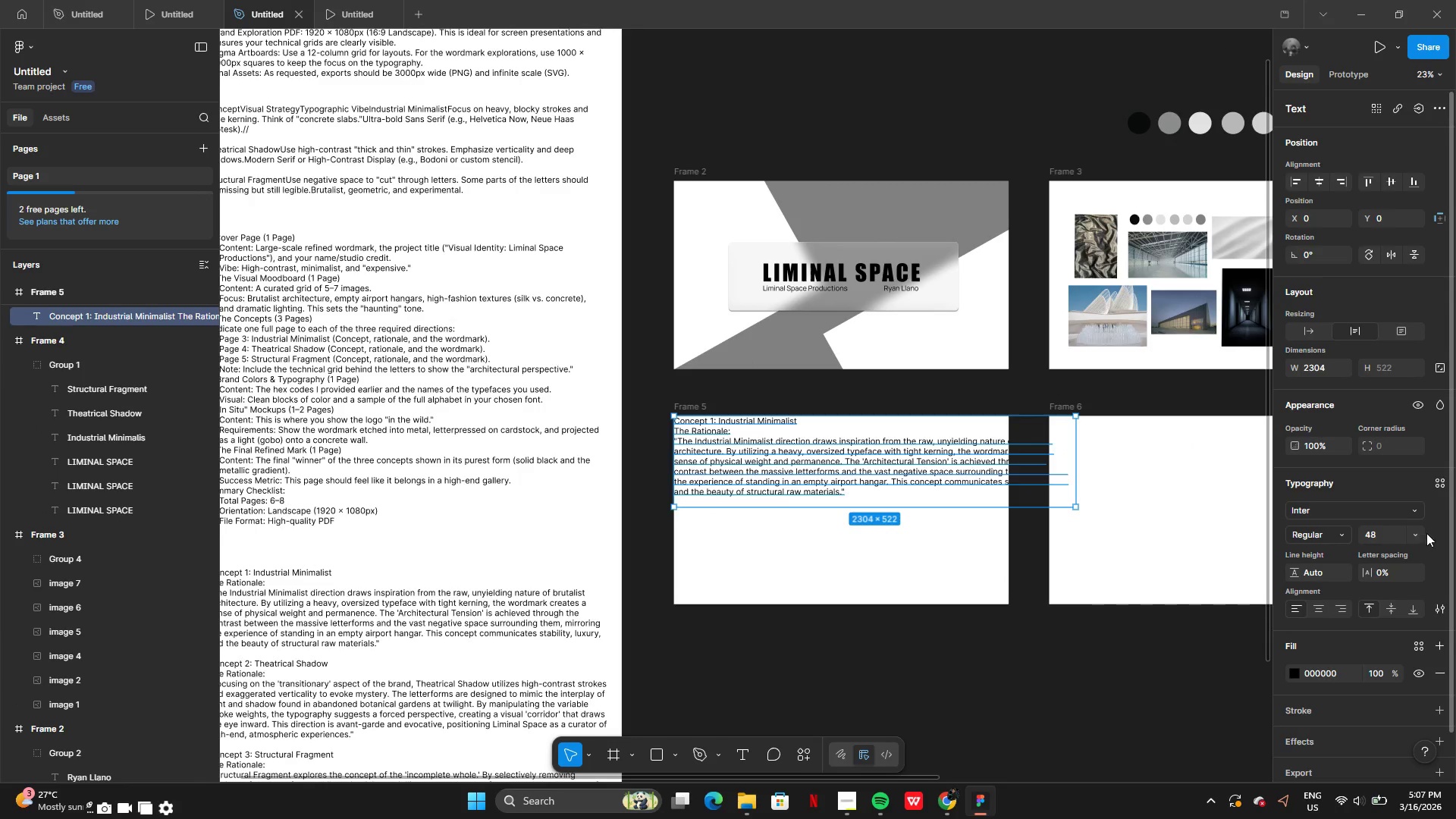 
left_click([1415, 535])
 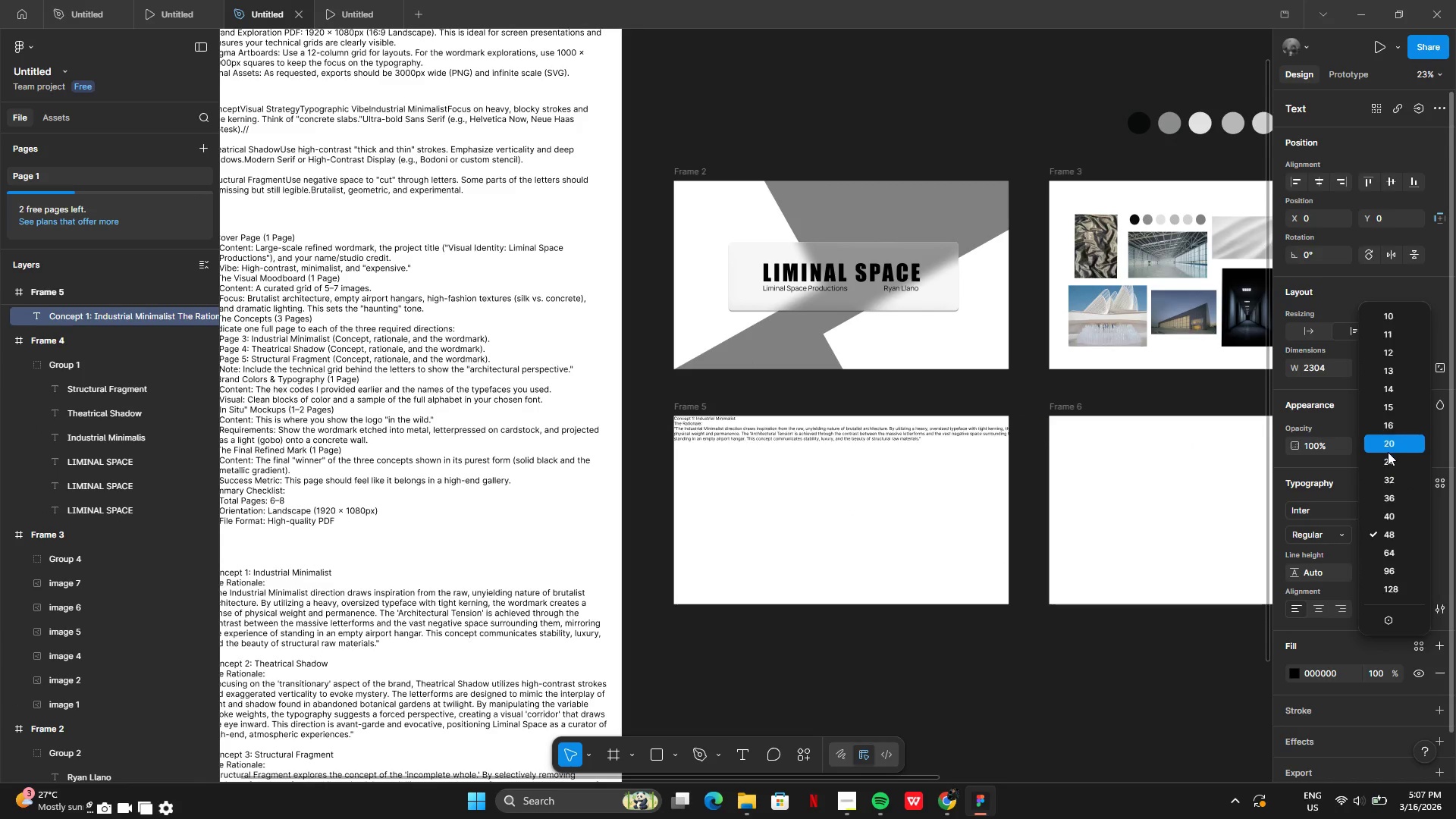 
left_click([1388, 452])
 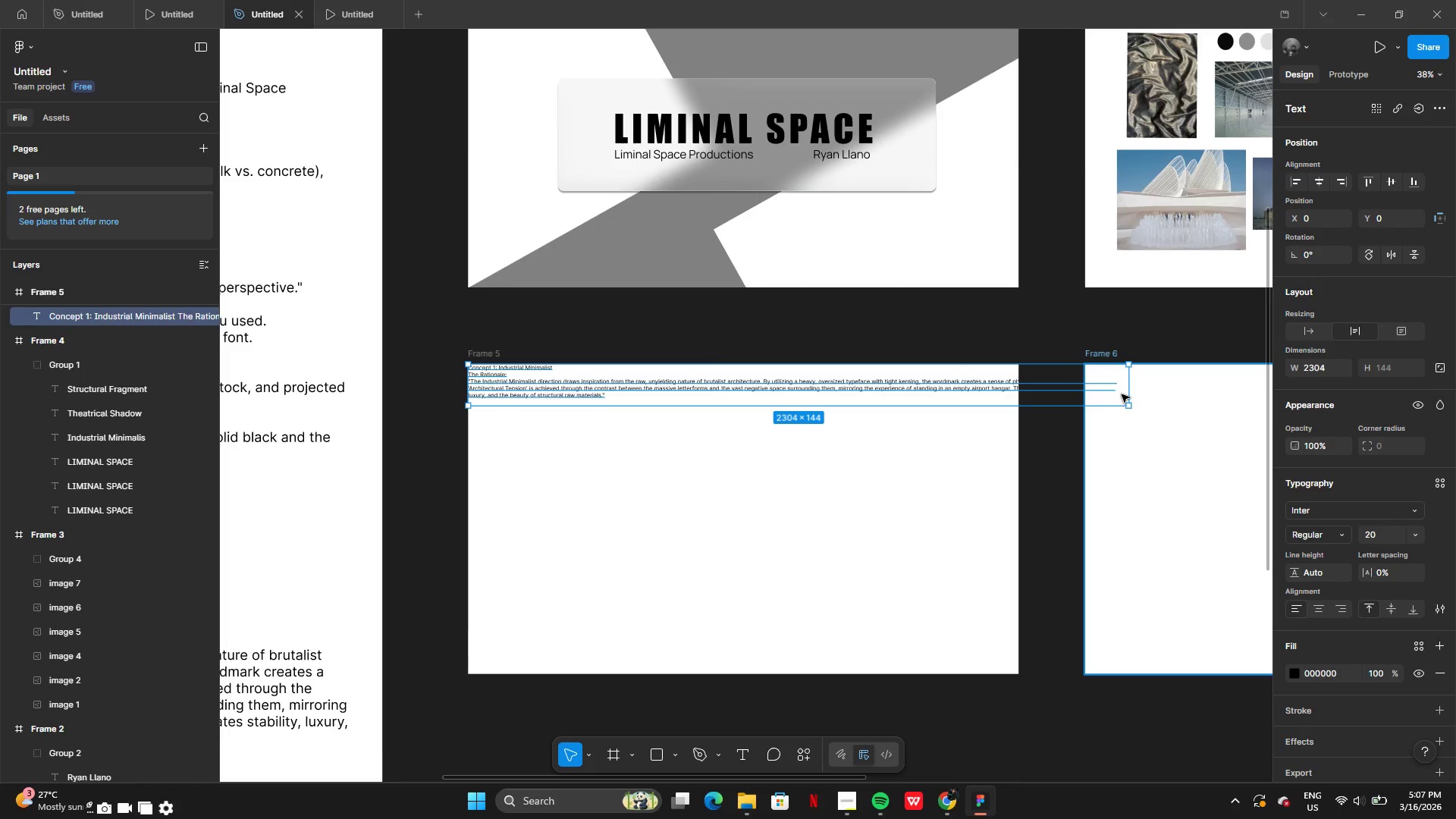 
left_click_drag(start_coordinate=[1132, 394], to_coordinate=[926, 394])
 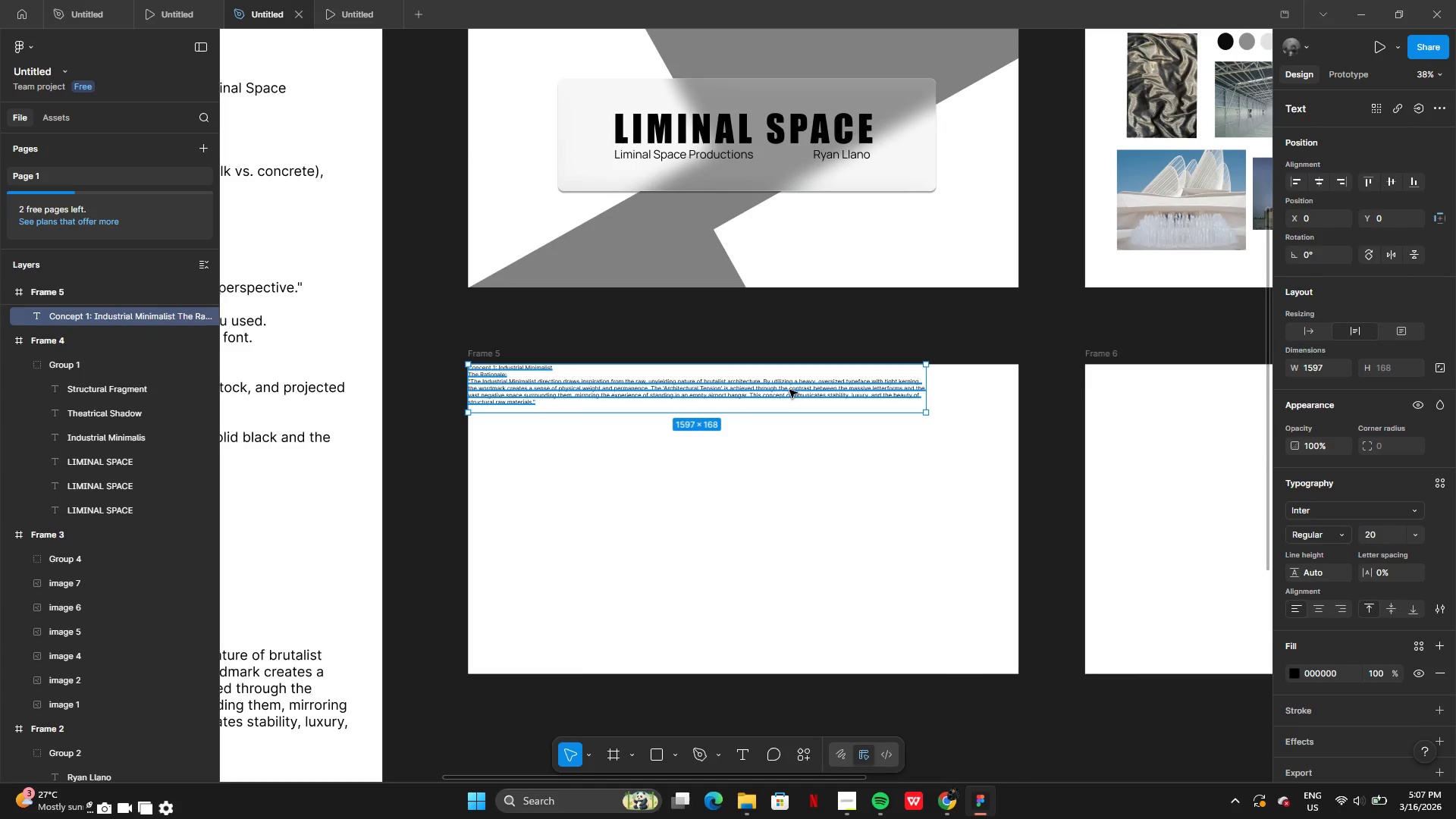 
left_click_drag(start_coordinate=[789, 390], to_coordinate=[834, 475])
 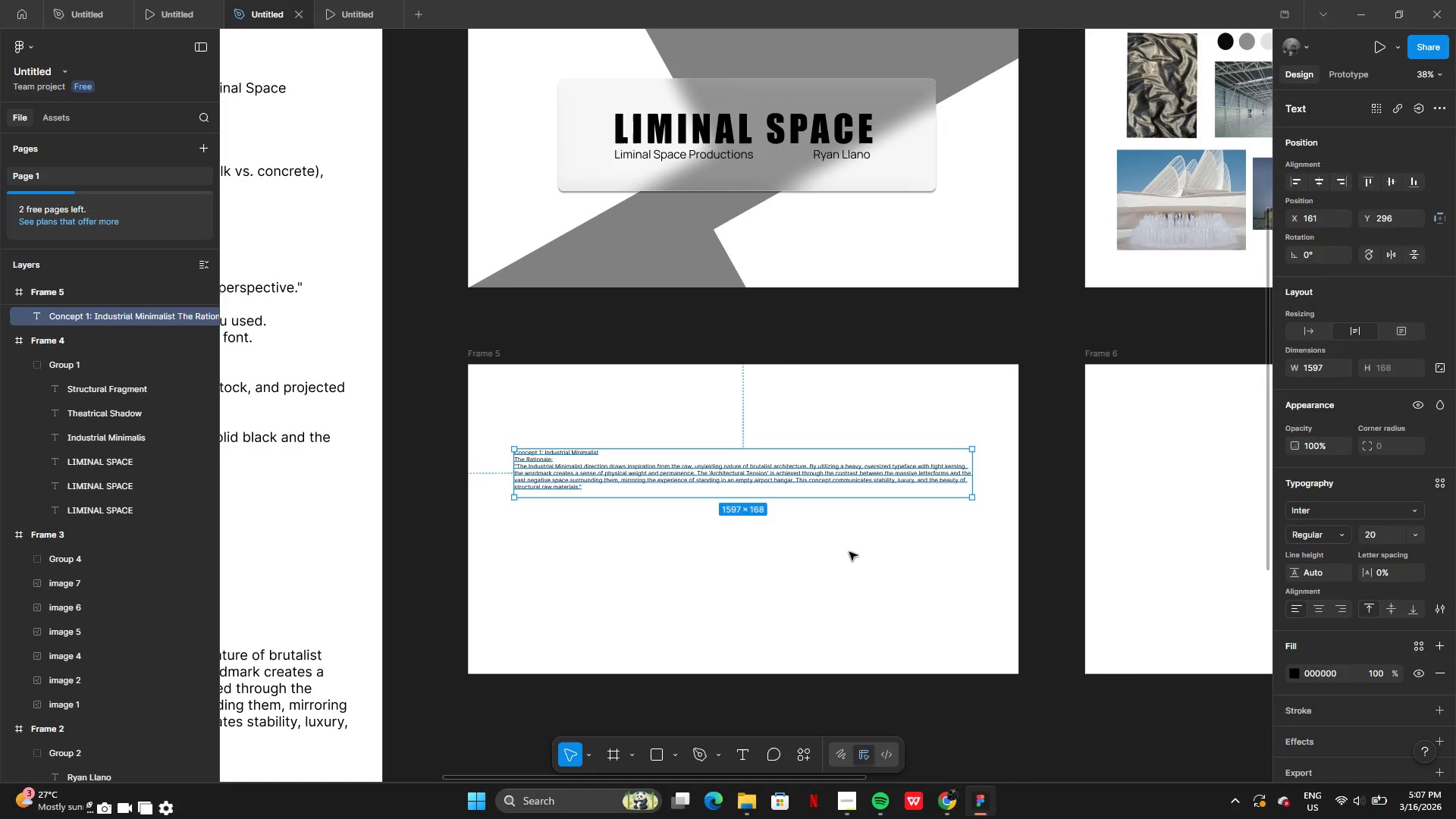 
left_click([849, 552])
 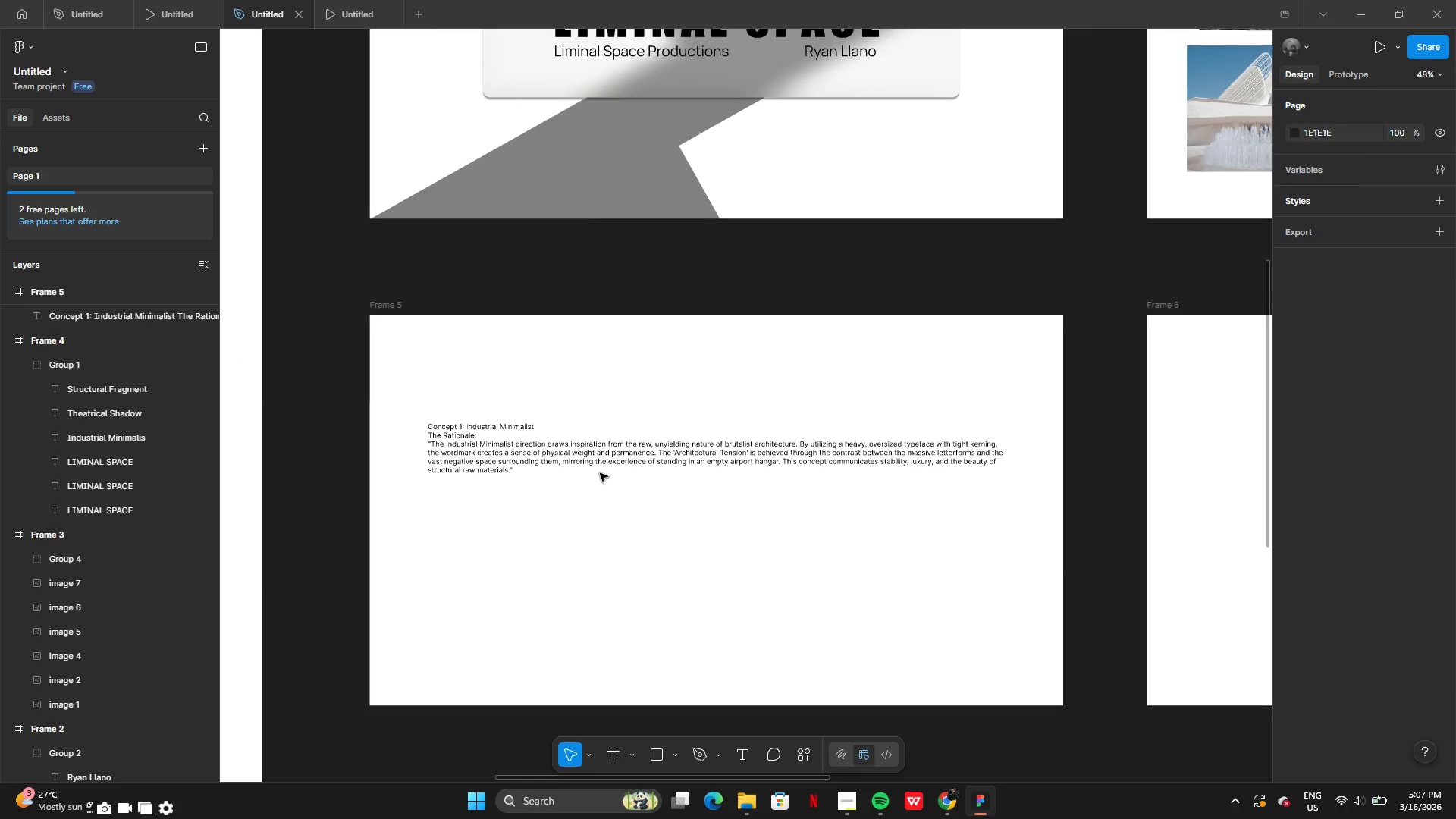 
left_click_drag(start_coordinate=[495, 444], to_coordinate=[480, 431])
 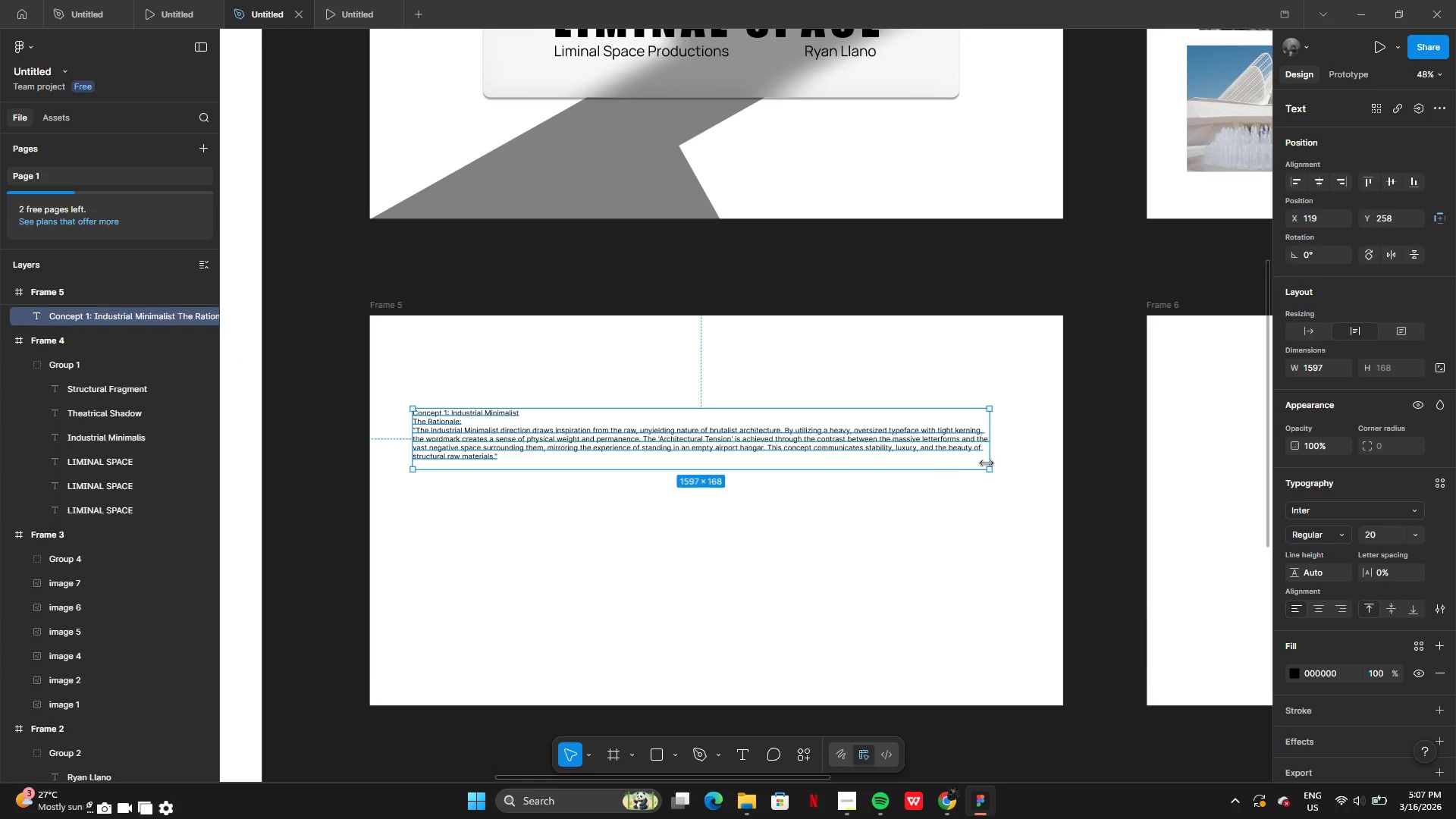 
left_click_drag(start_coordinate=[990, 457], to_coordinate=[1003, 457])
 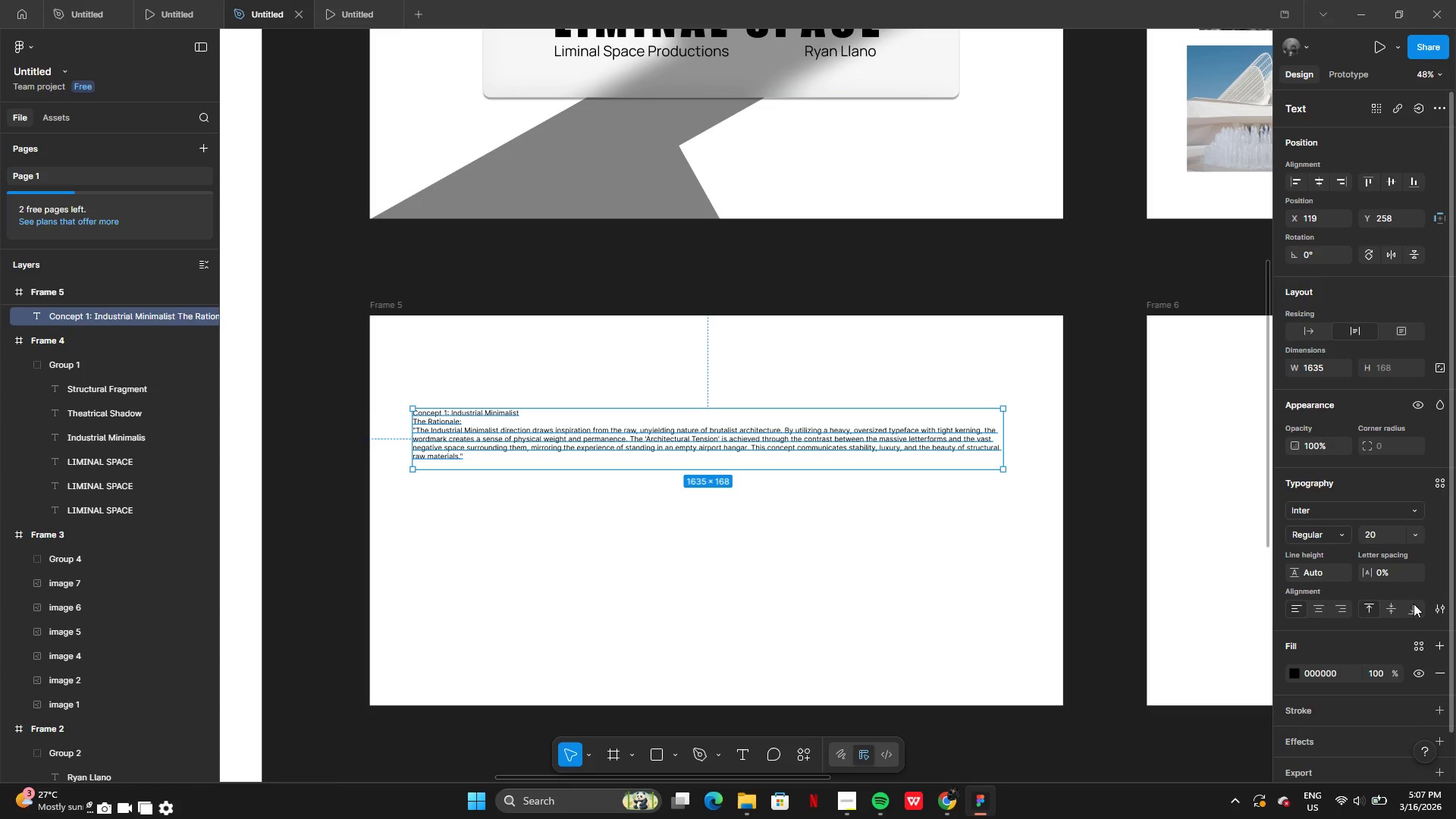 
left_click([1434, 608])
 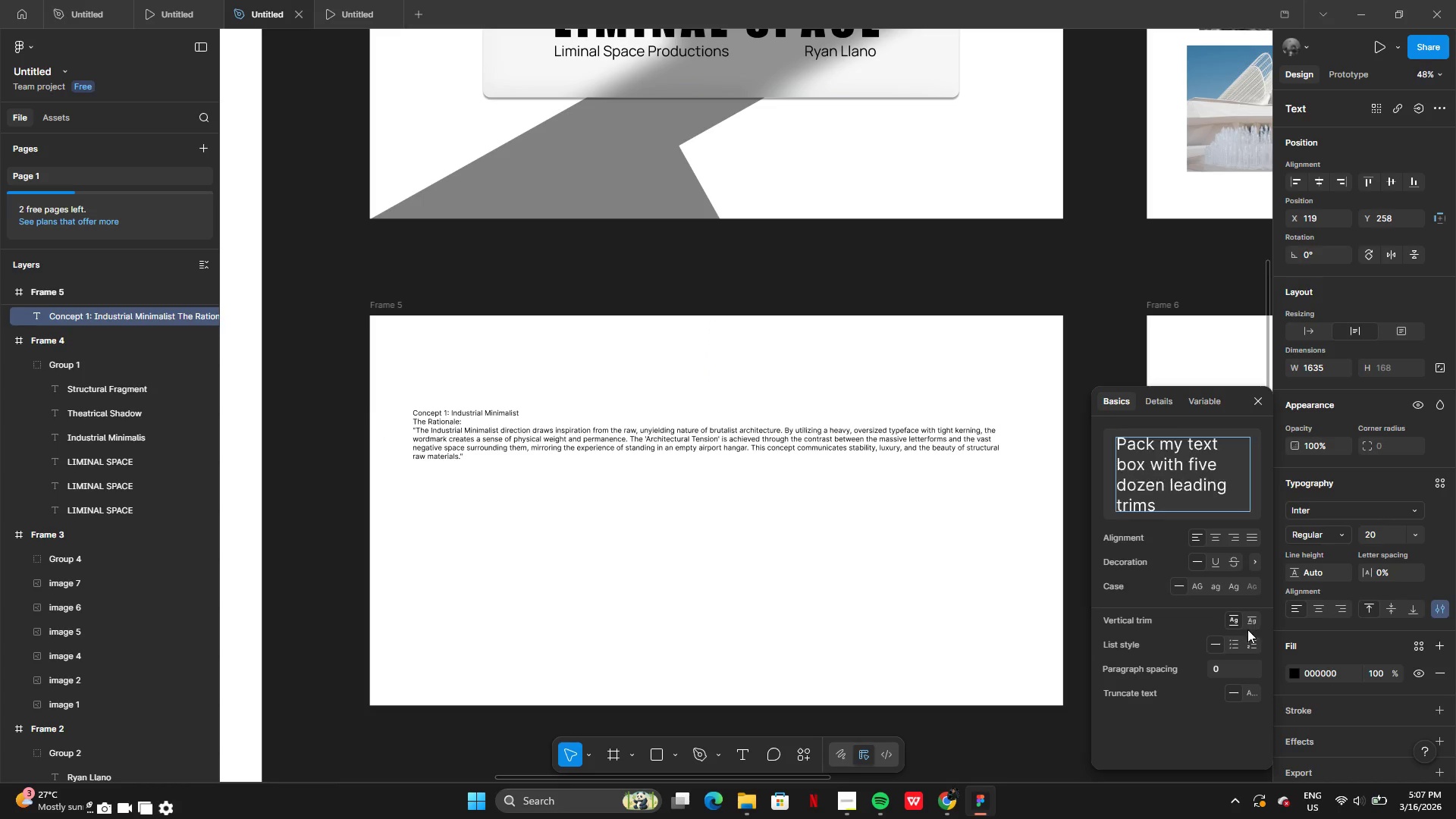 
left_click([1247, 537])
 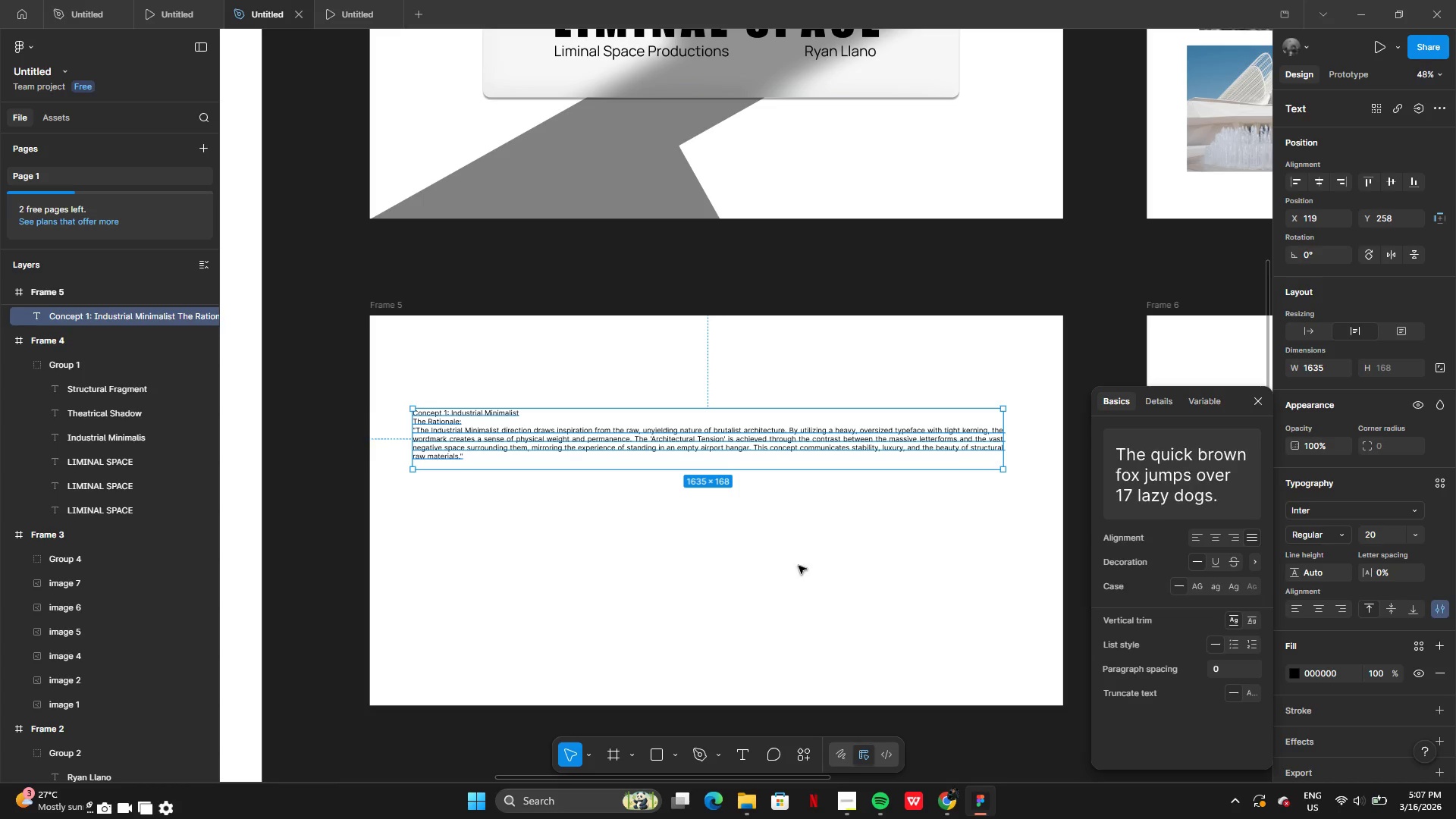 
left_click([789, 568])
 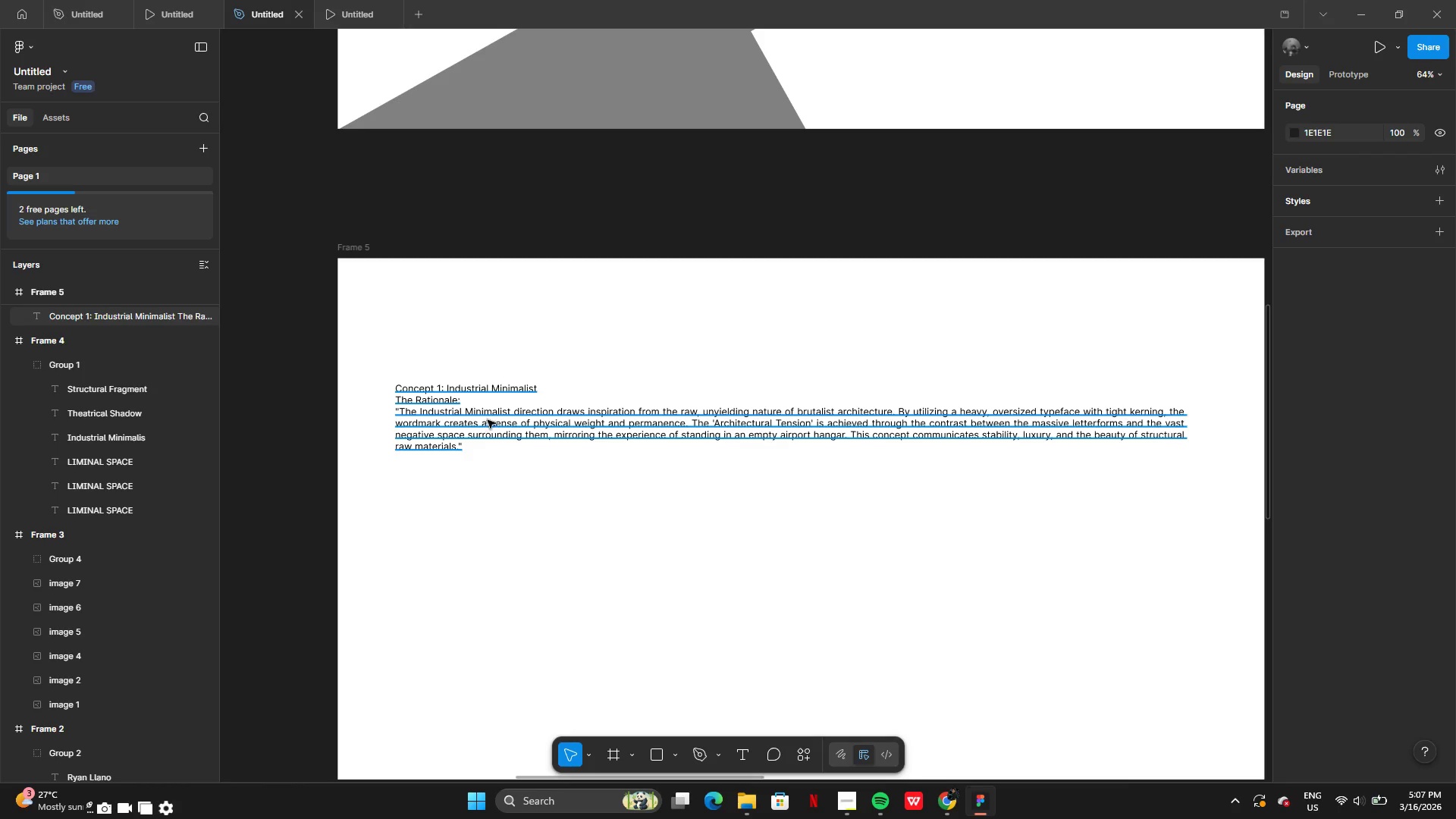 
double_click([463, 402])
 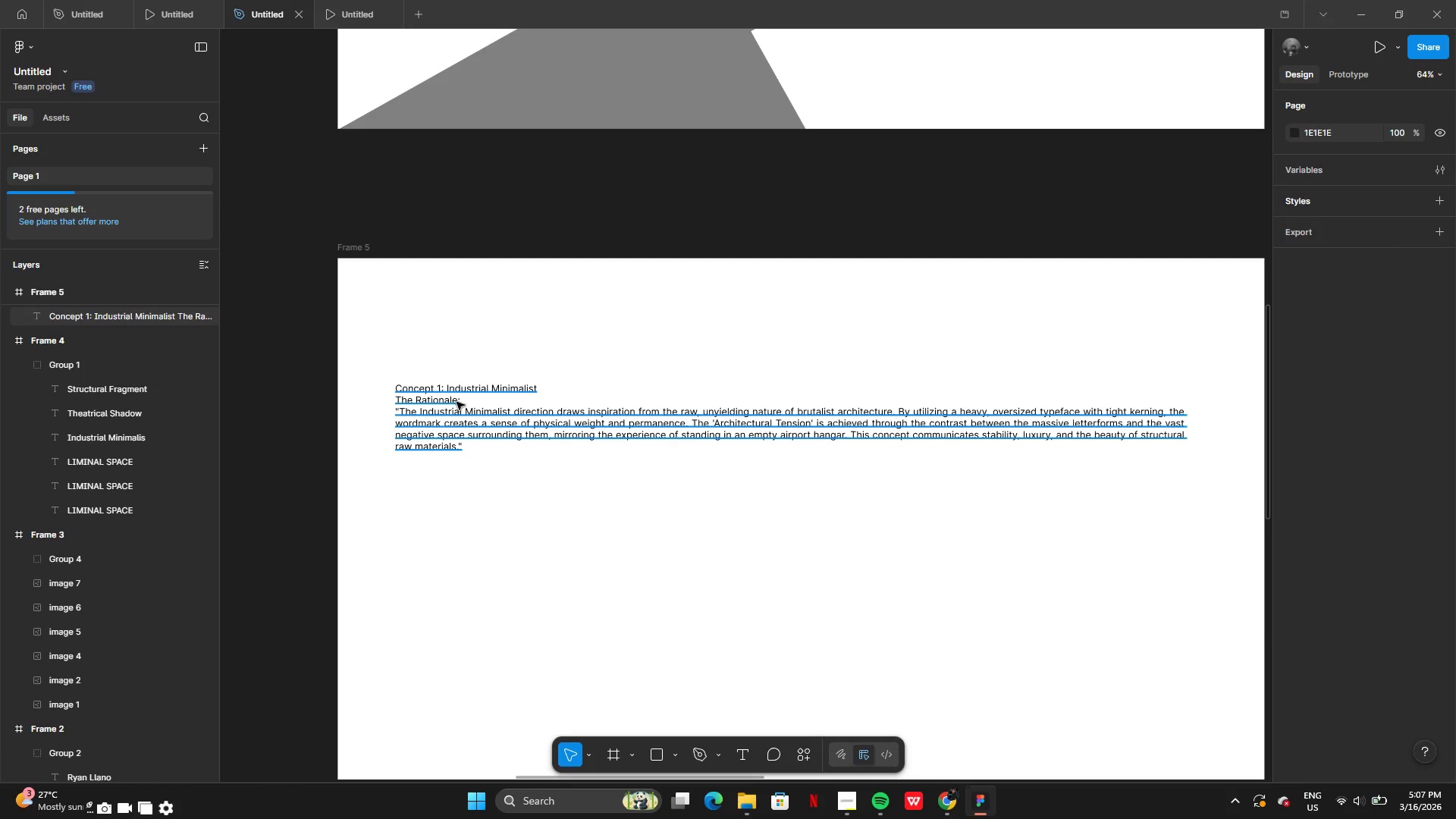 
double_click([457, 402])
 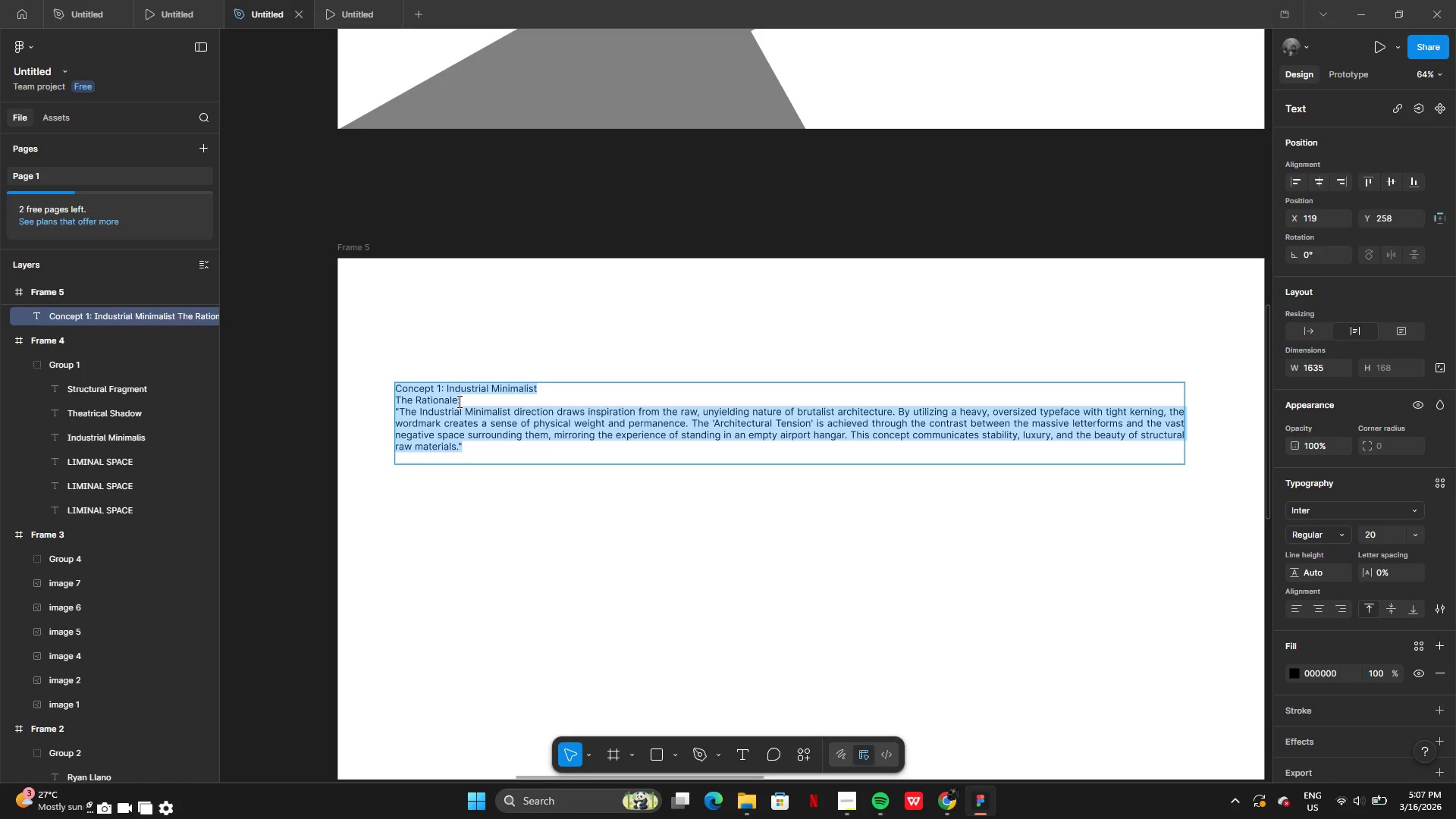 
left_click([458, 401])
 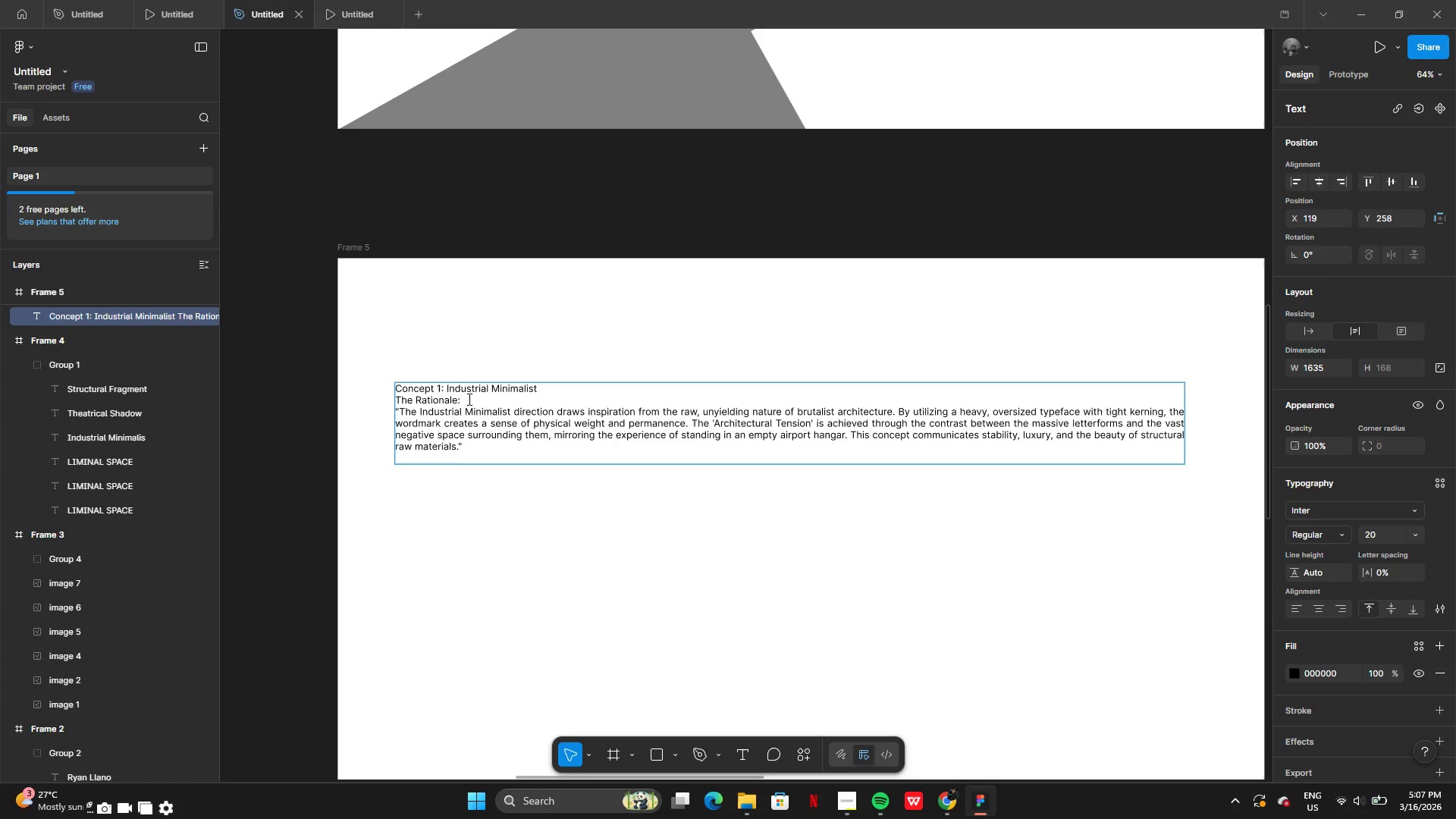 
key(ArrowRight)
 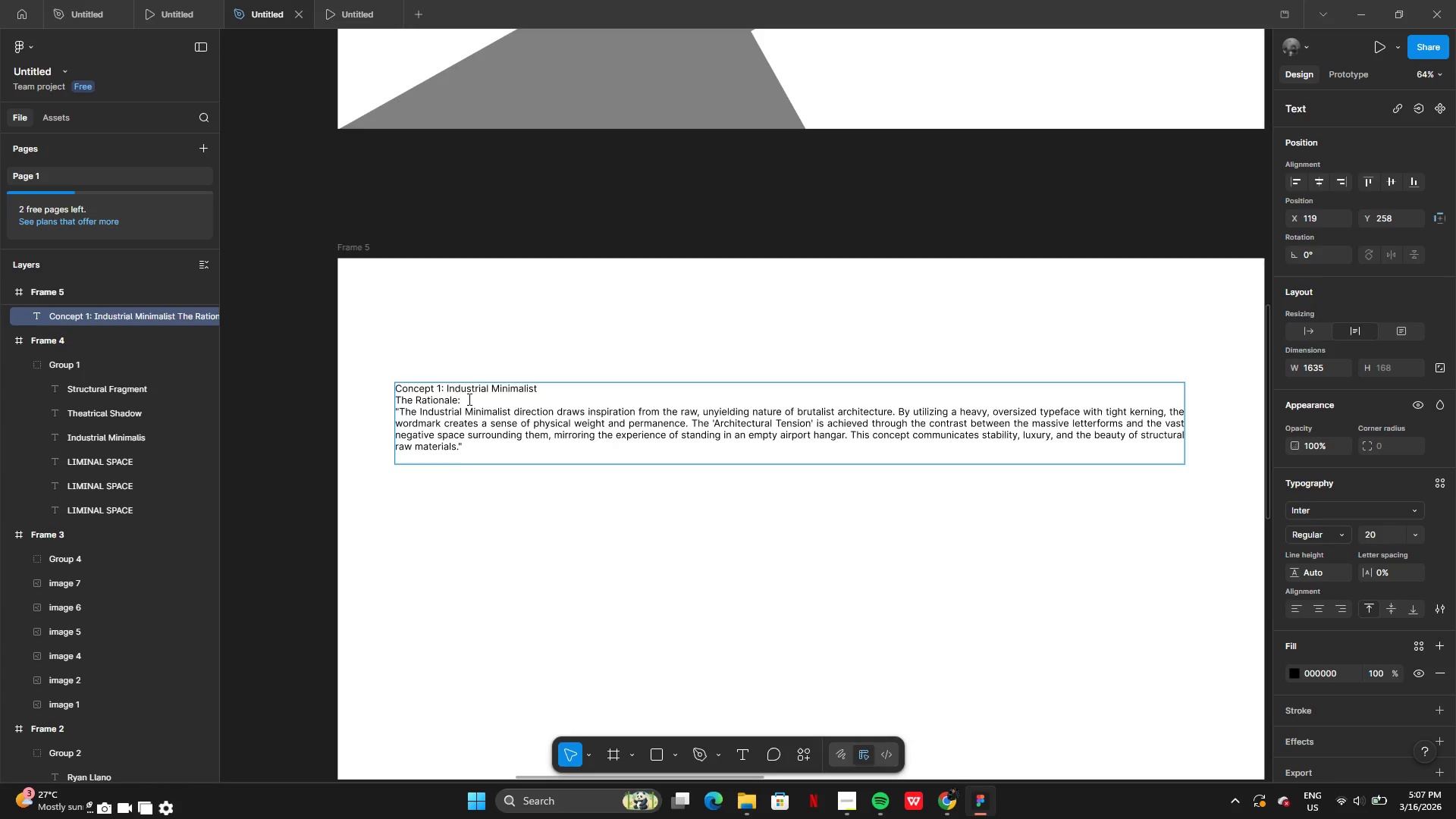 
hold_key(key=Backspace, duration=0.58)
 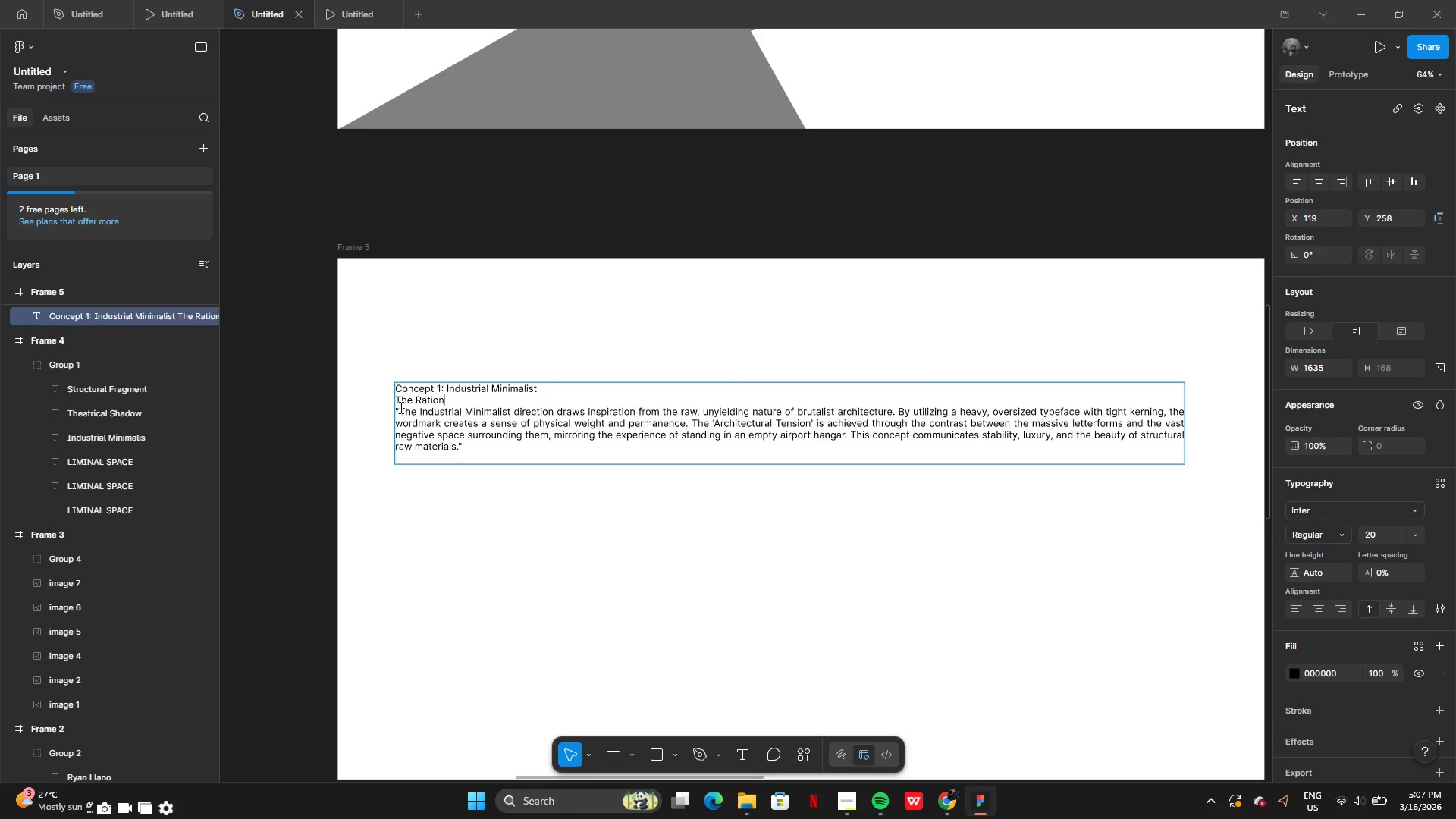 
key(Backspace)
 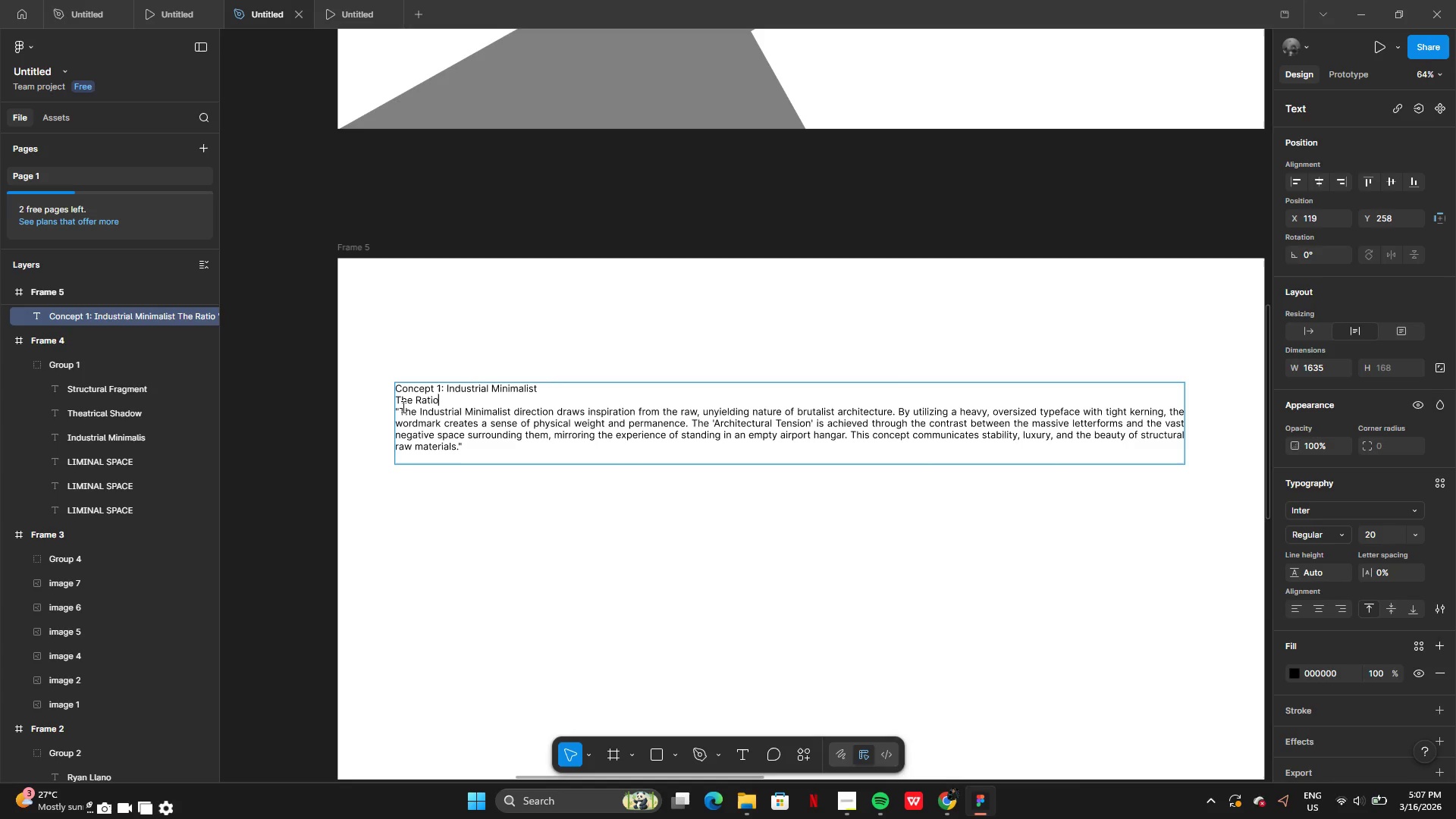 
key(Backspace)
 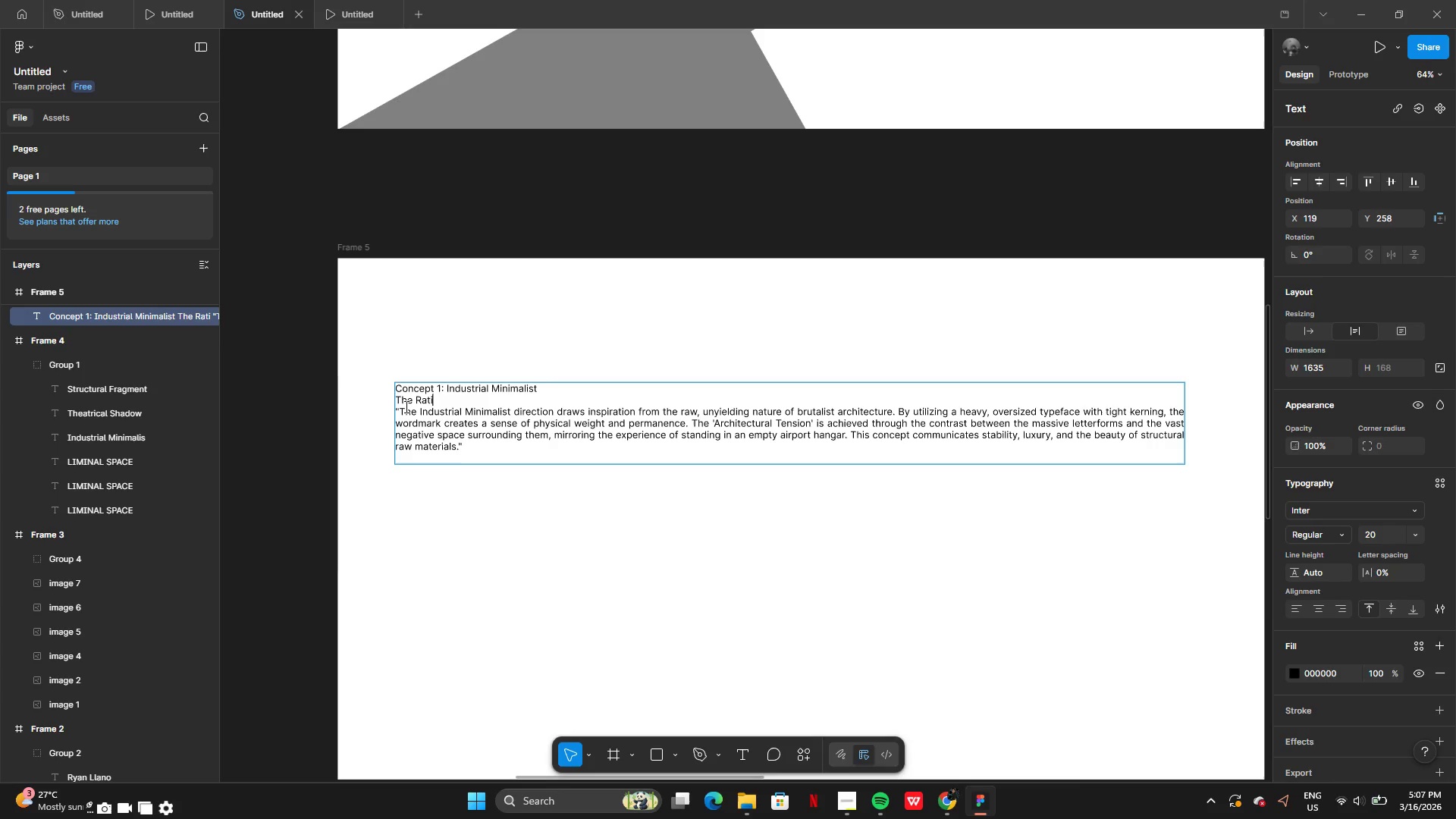 
key(Backspace)
 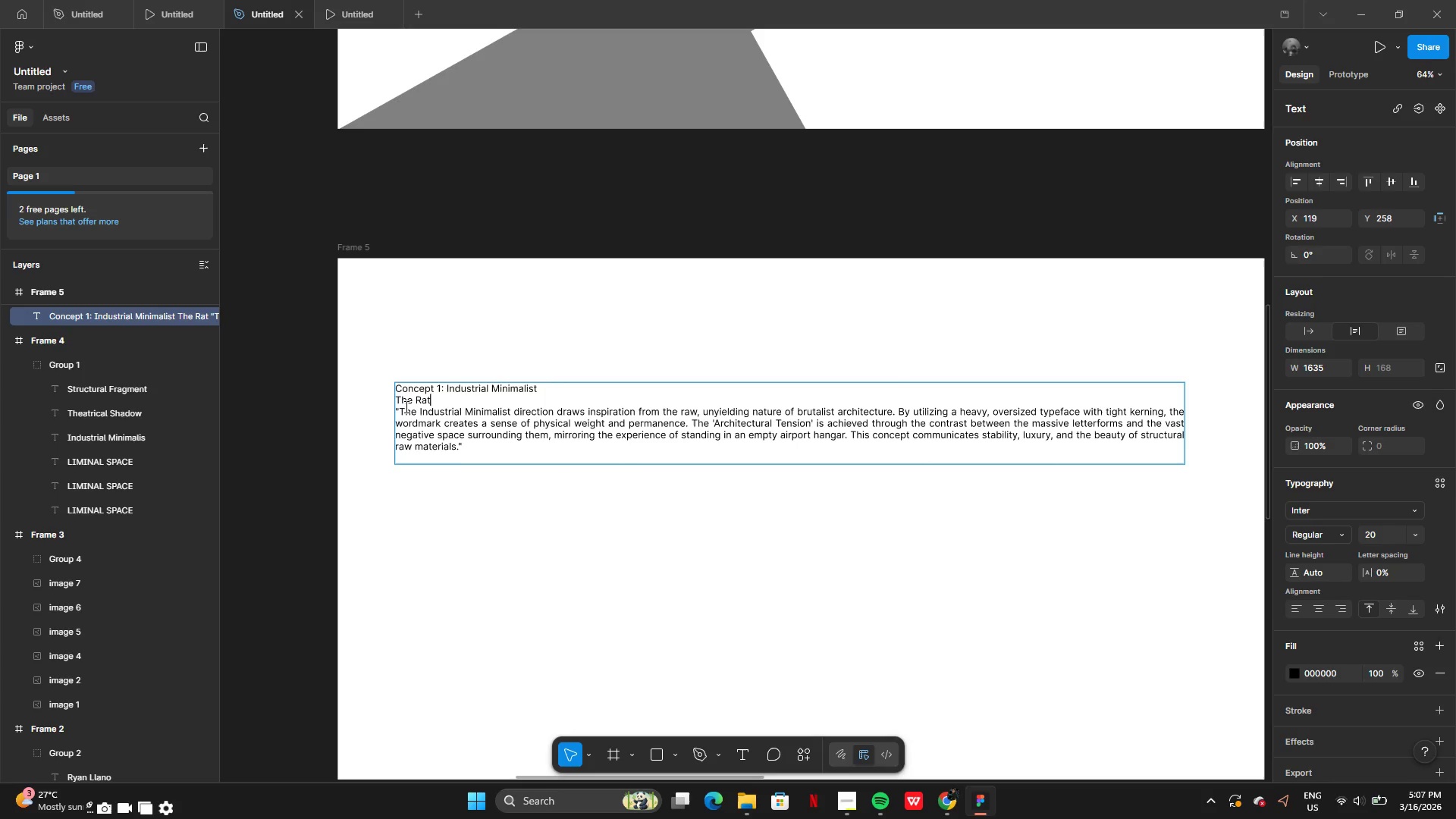 
key(Backspace)
 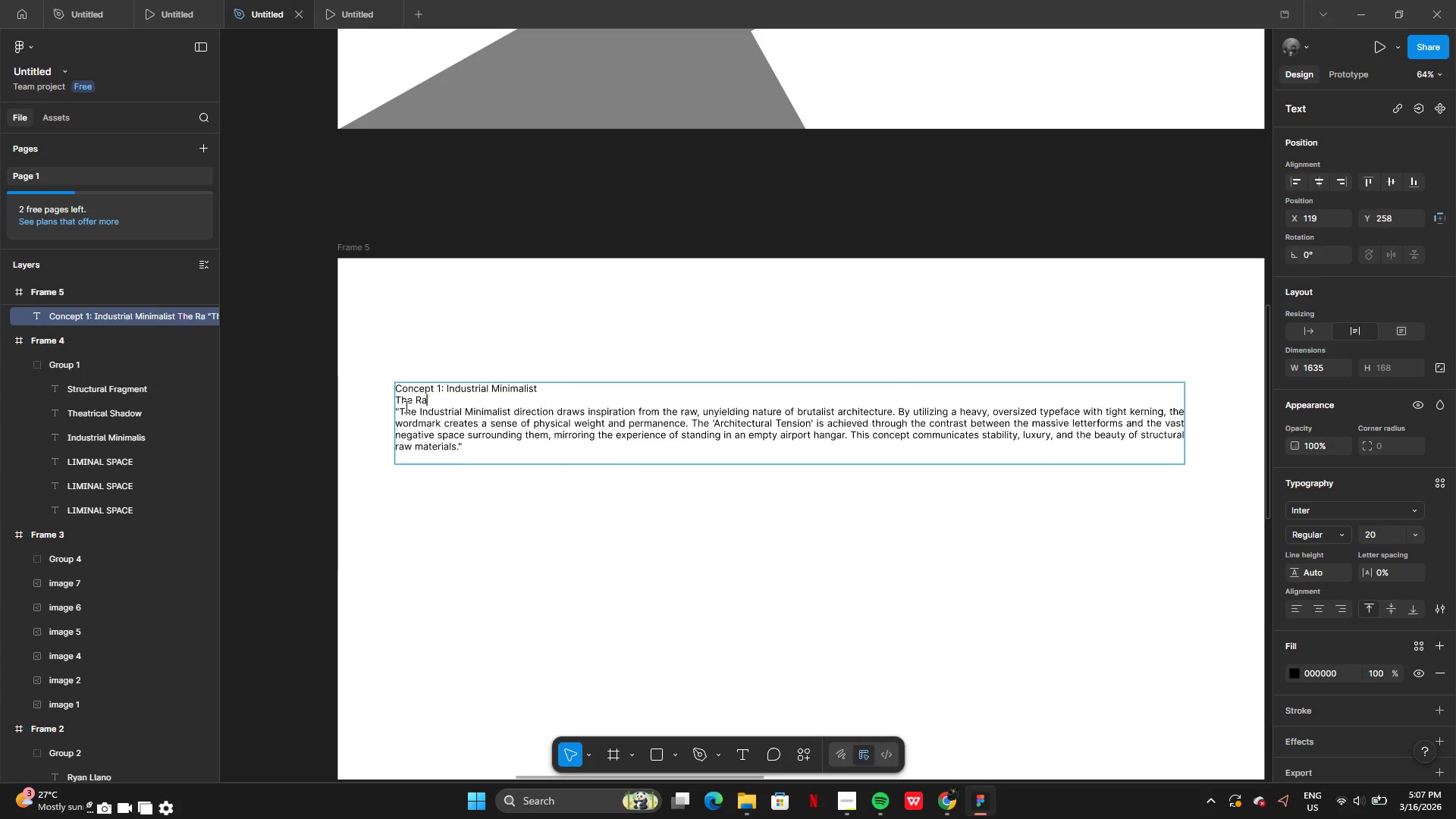 
key(Backspace)
 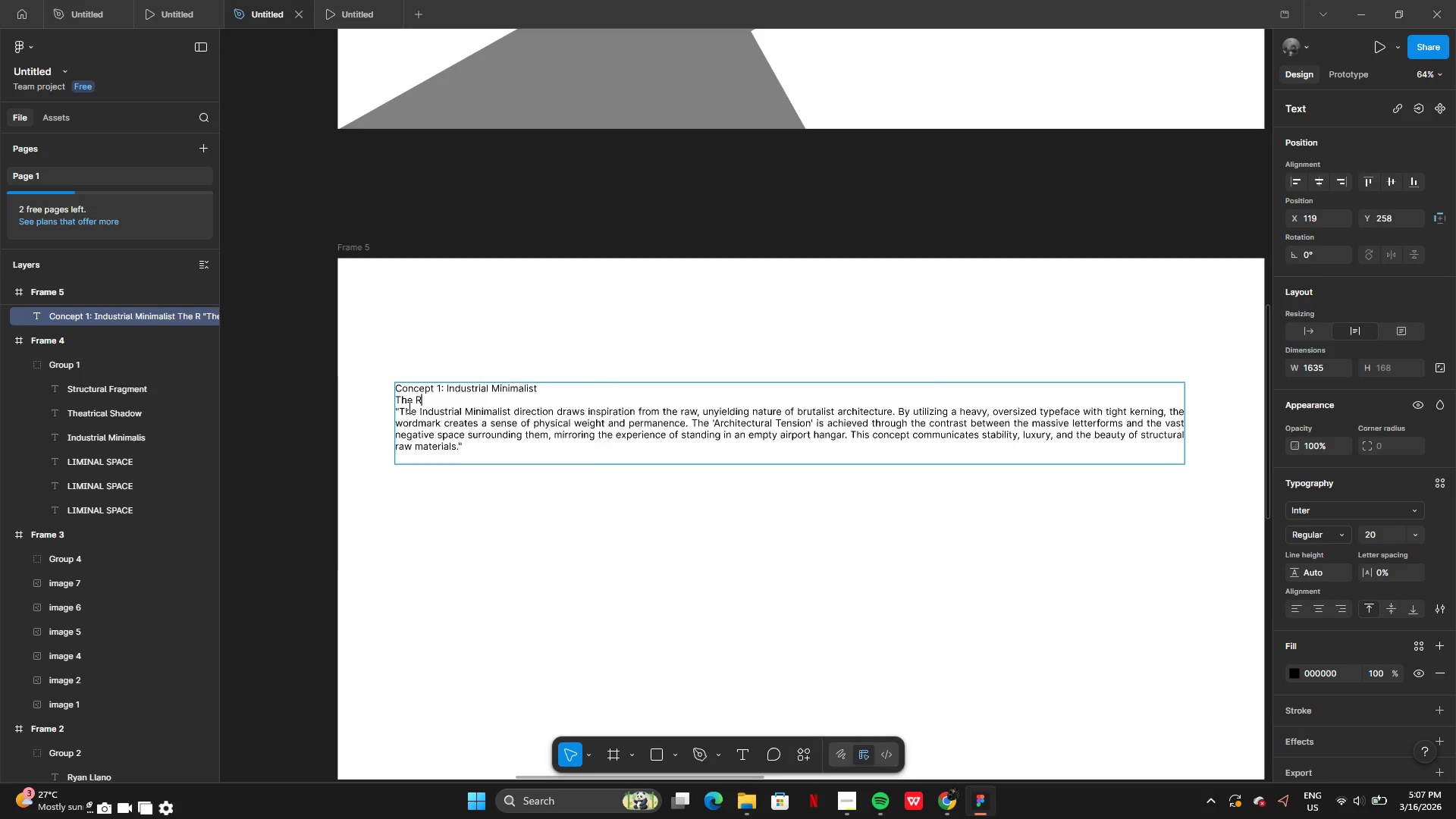 
key(Backspace)
 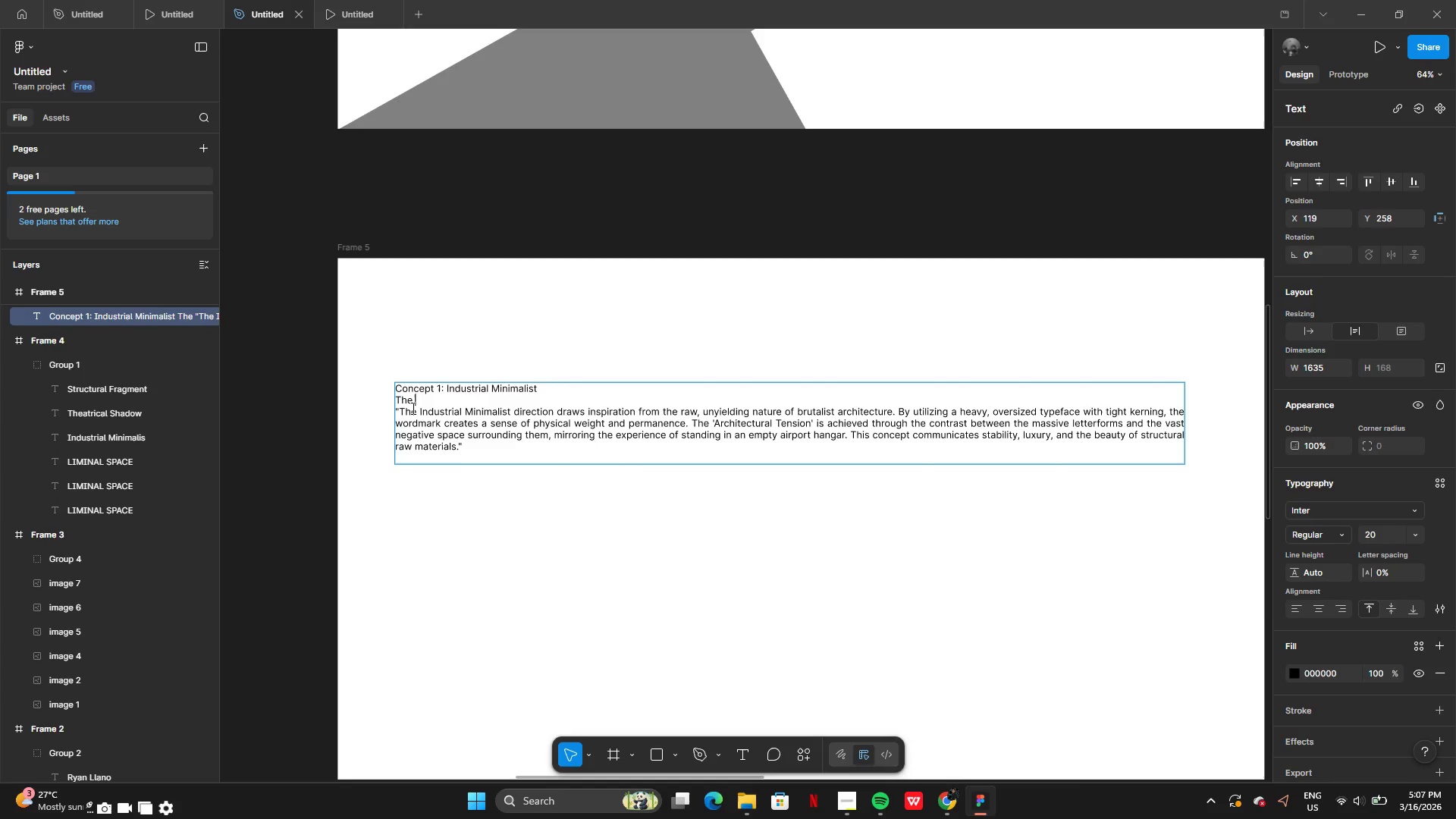 
key(Backspace)
 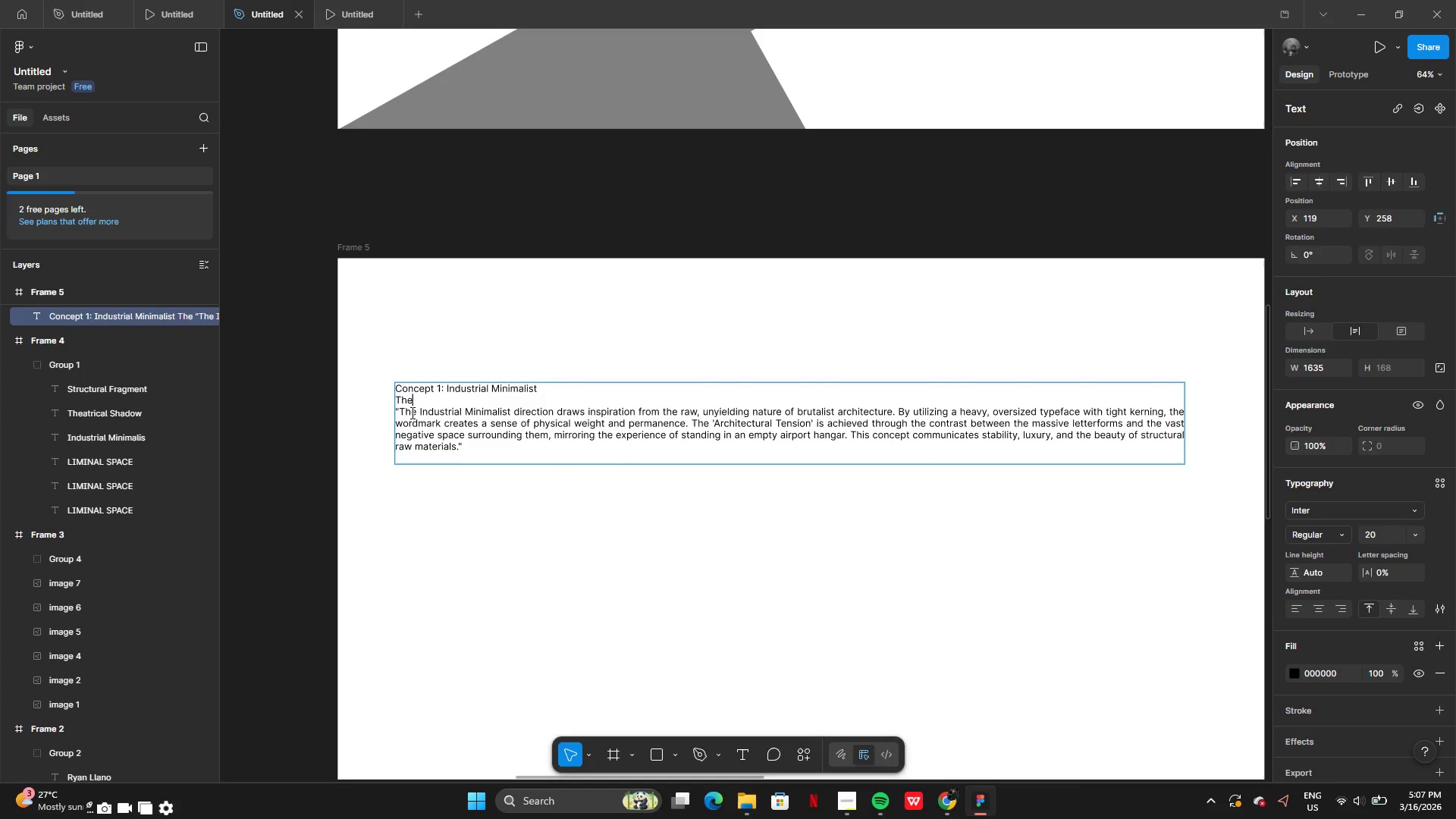 
key(Backspace)
 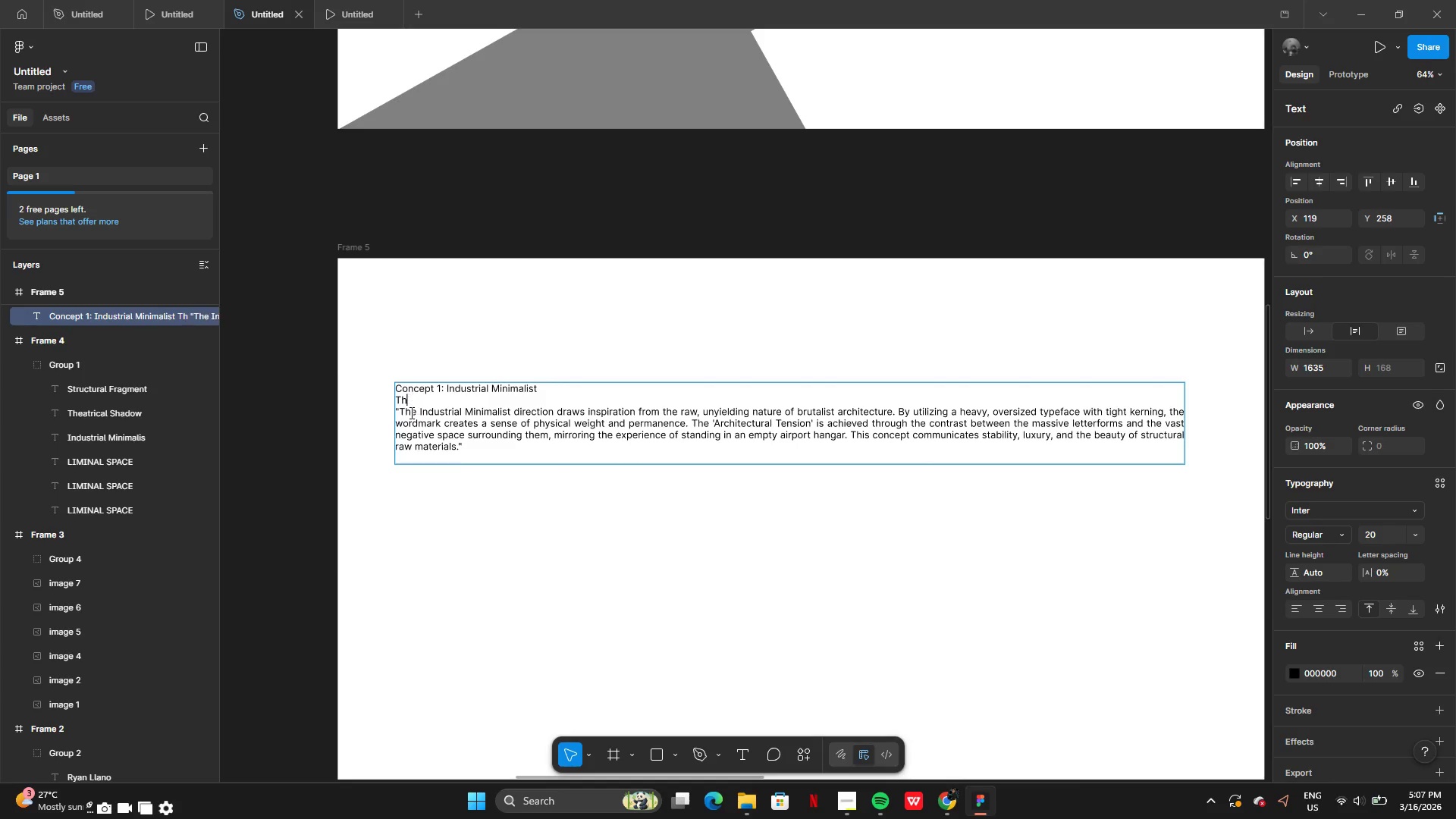 
key(Backspace)
 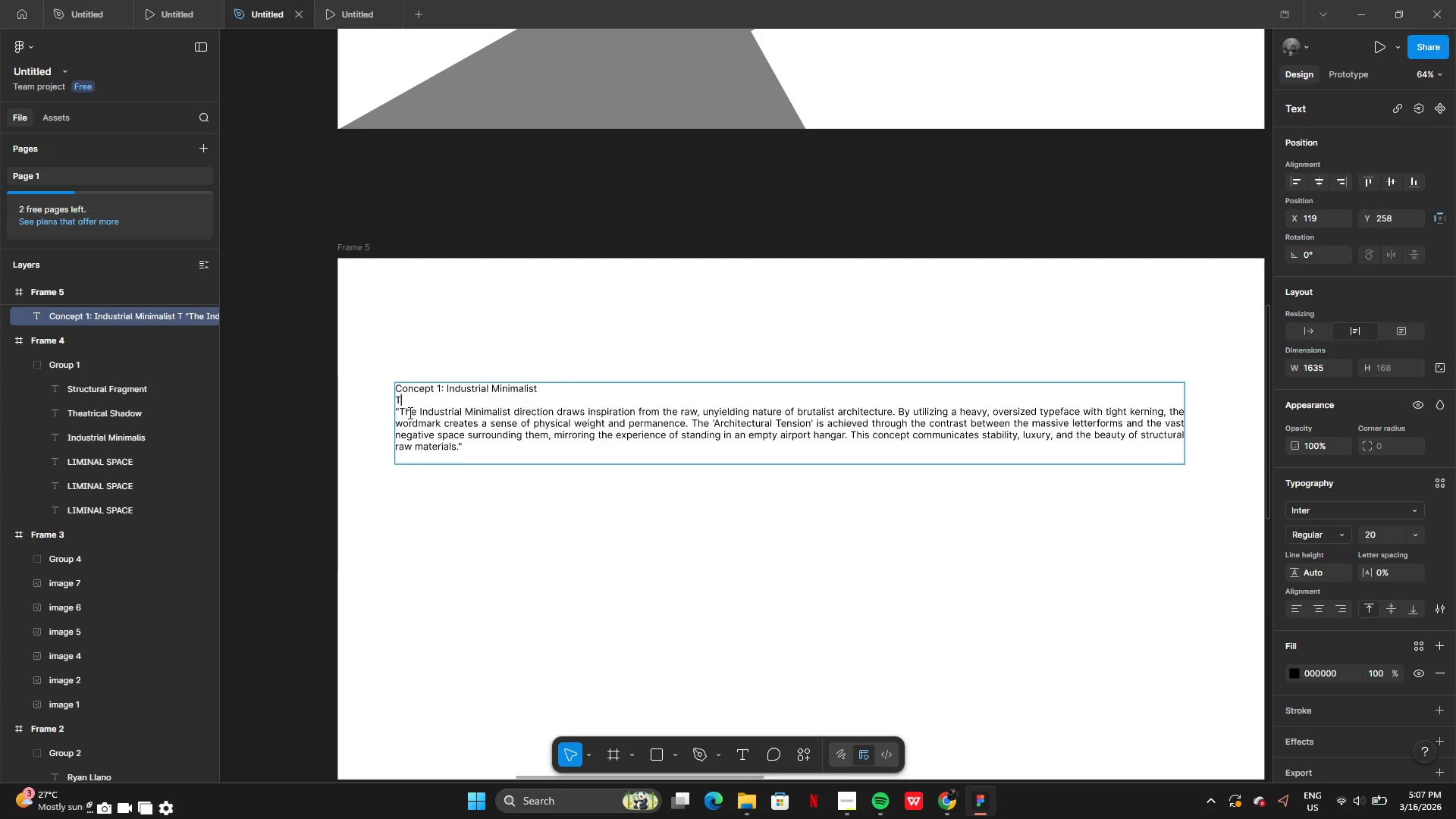 
key(Backspace)
 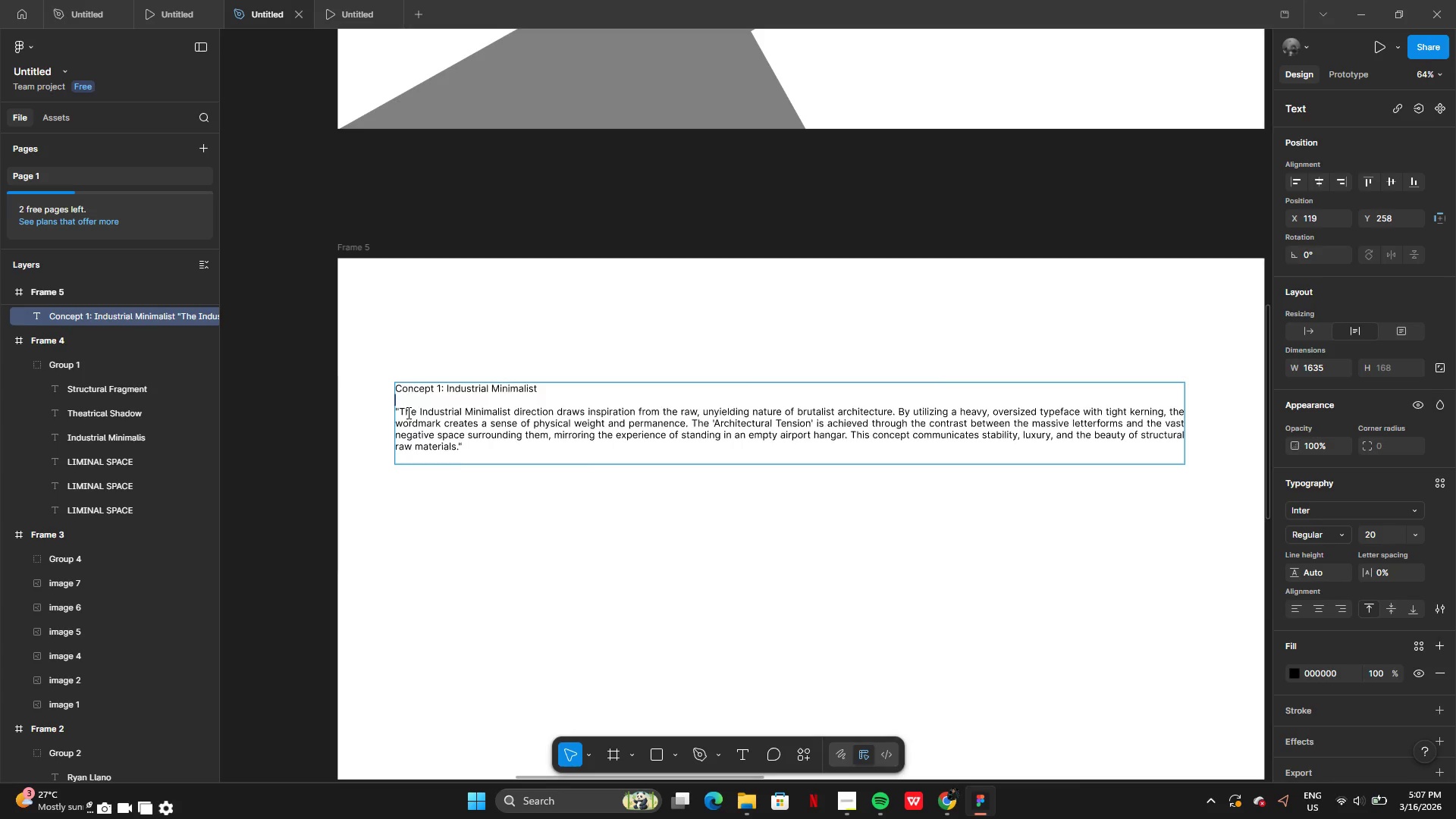 
key(Backspace)
 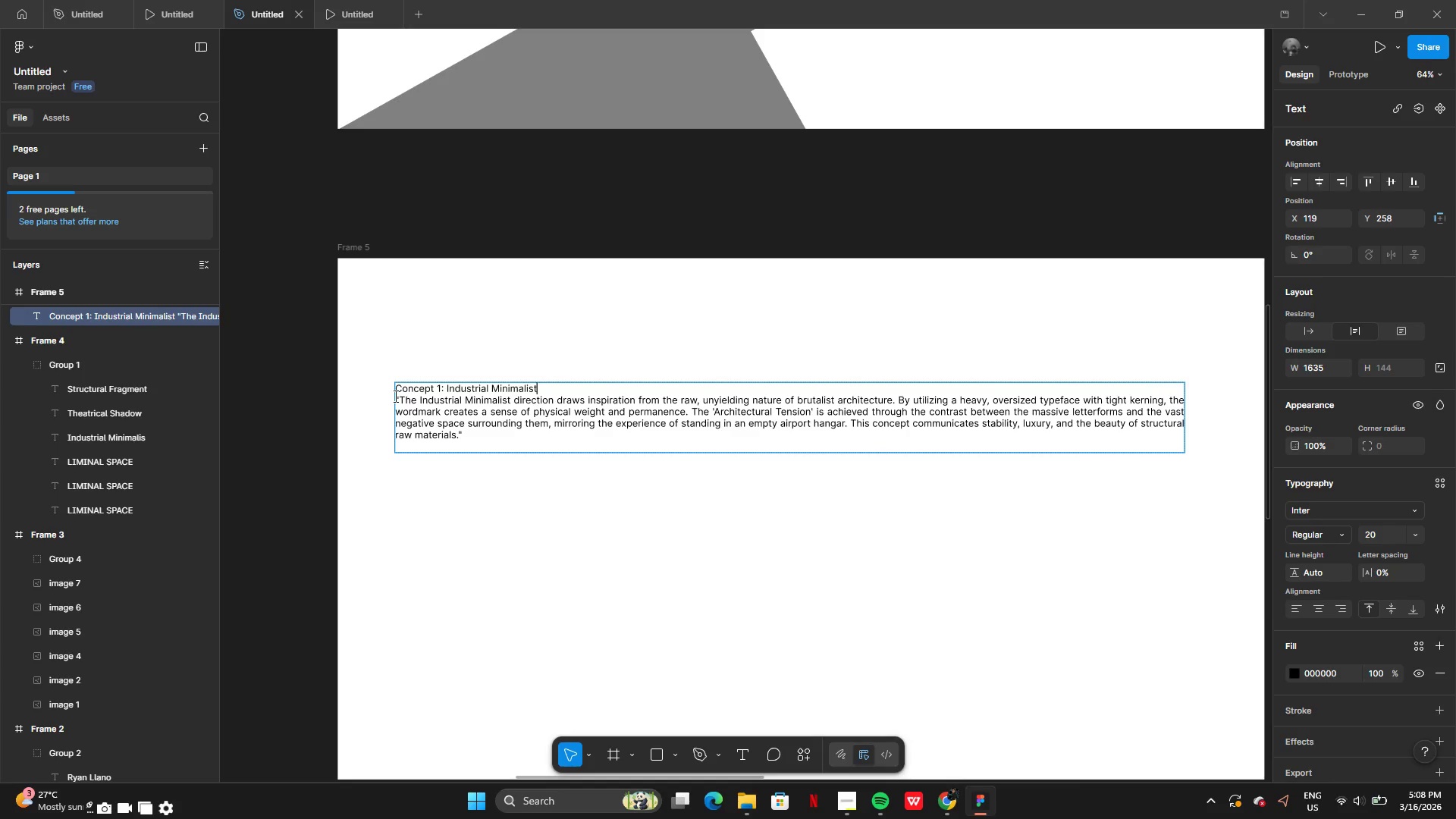 
key(Enter)
 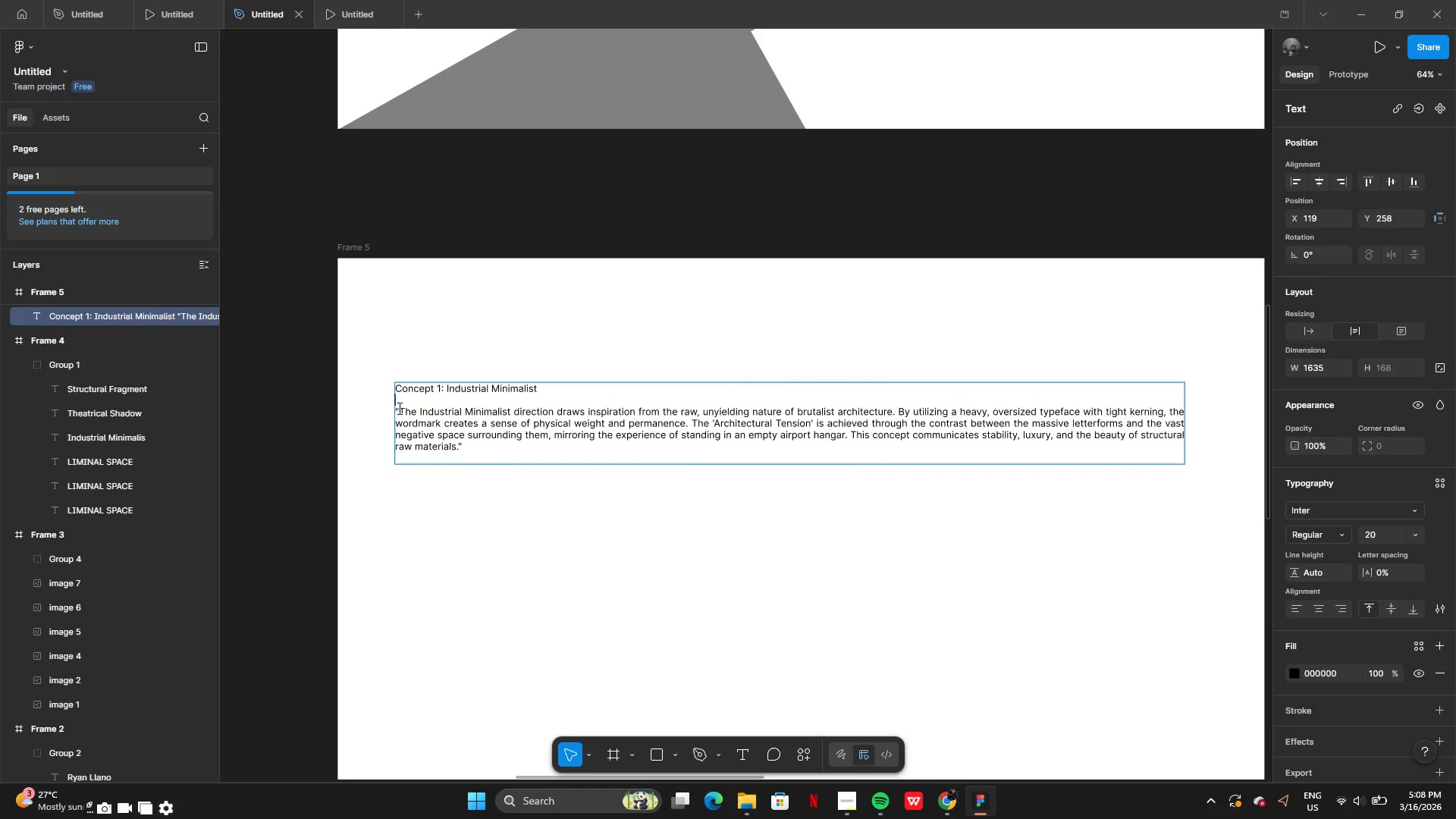 
left_click([400, 412])
 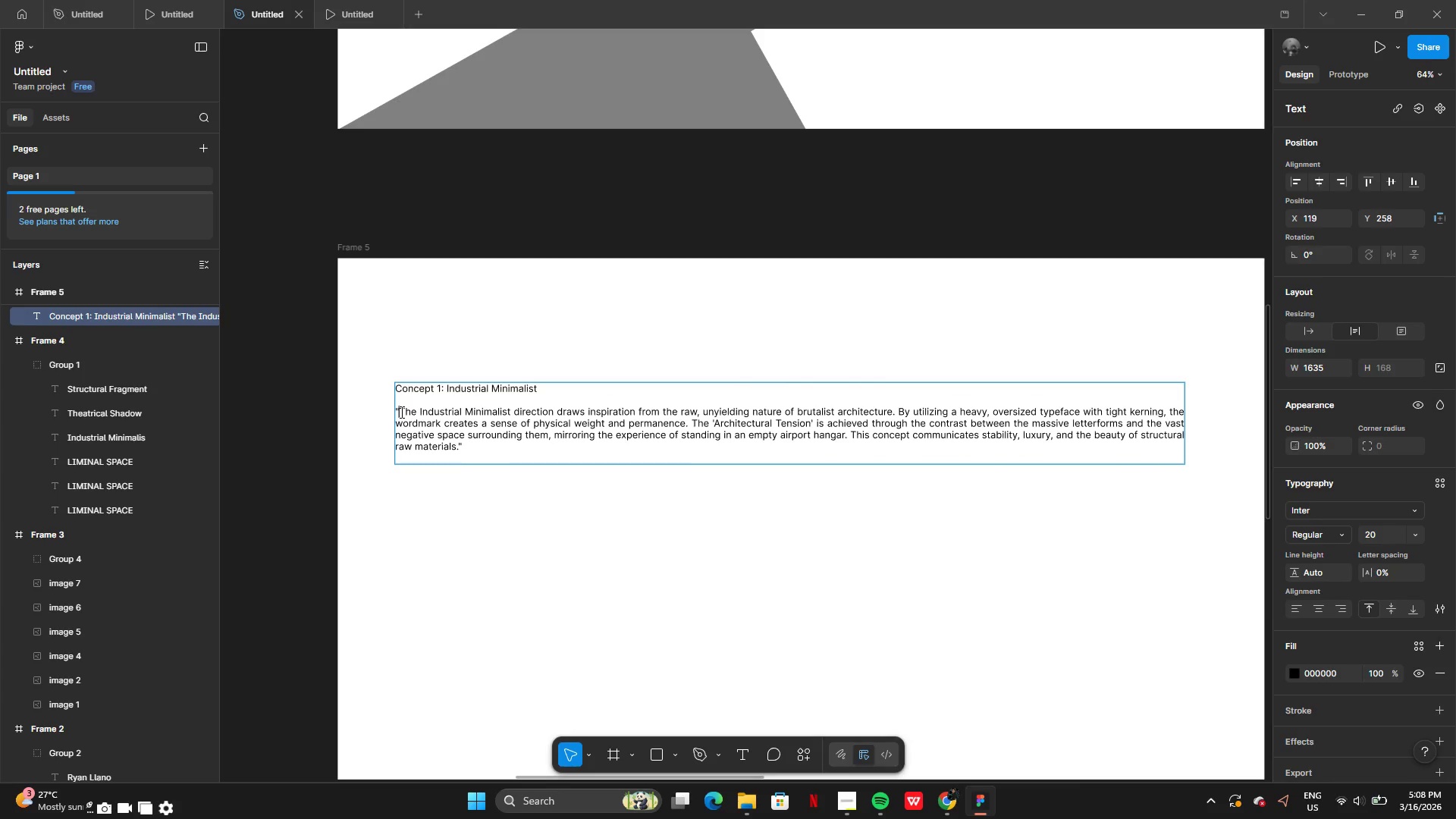 
key(Backspace)
 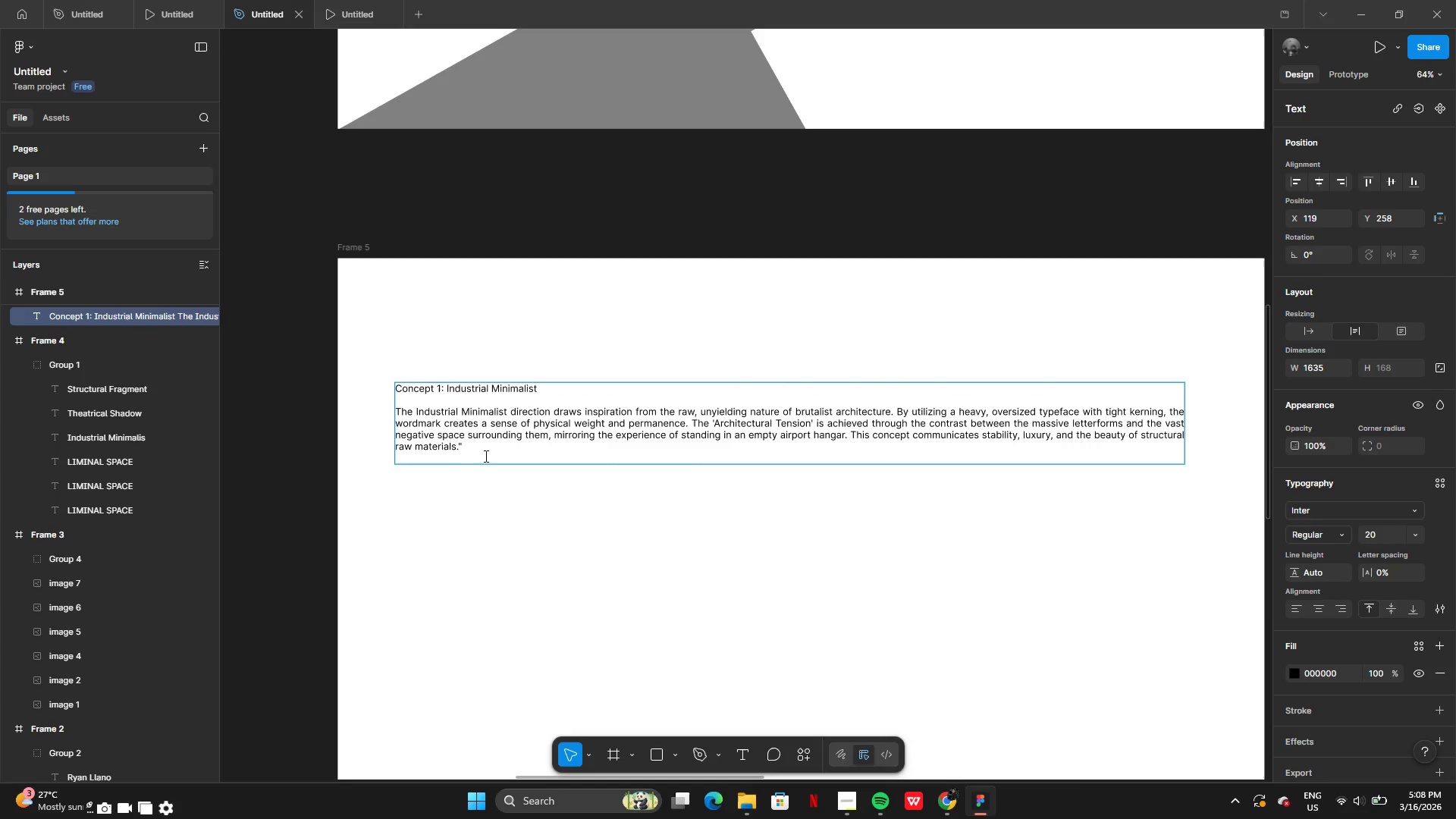 
left_click([485, 456])
 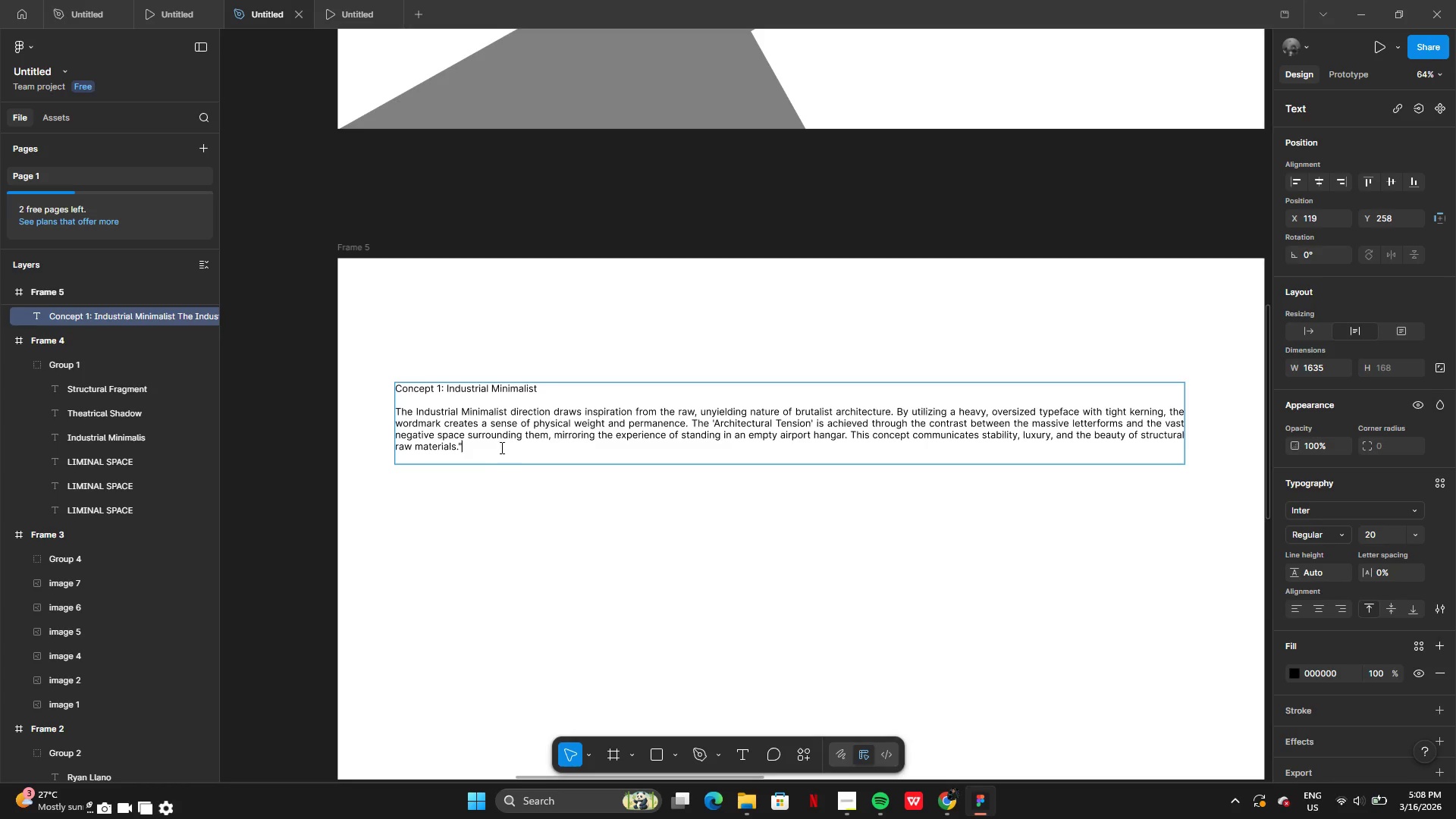 
key(Backspace)
 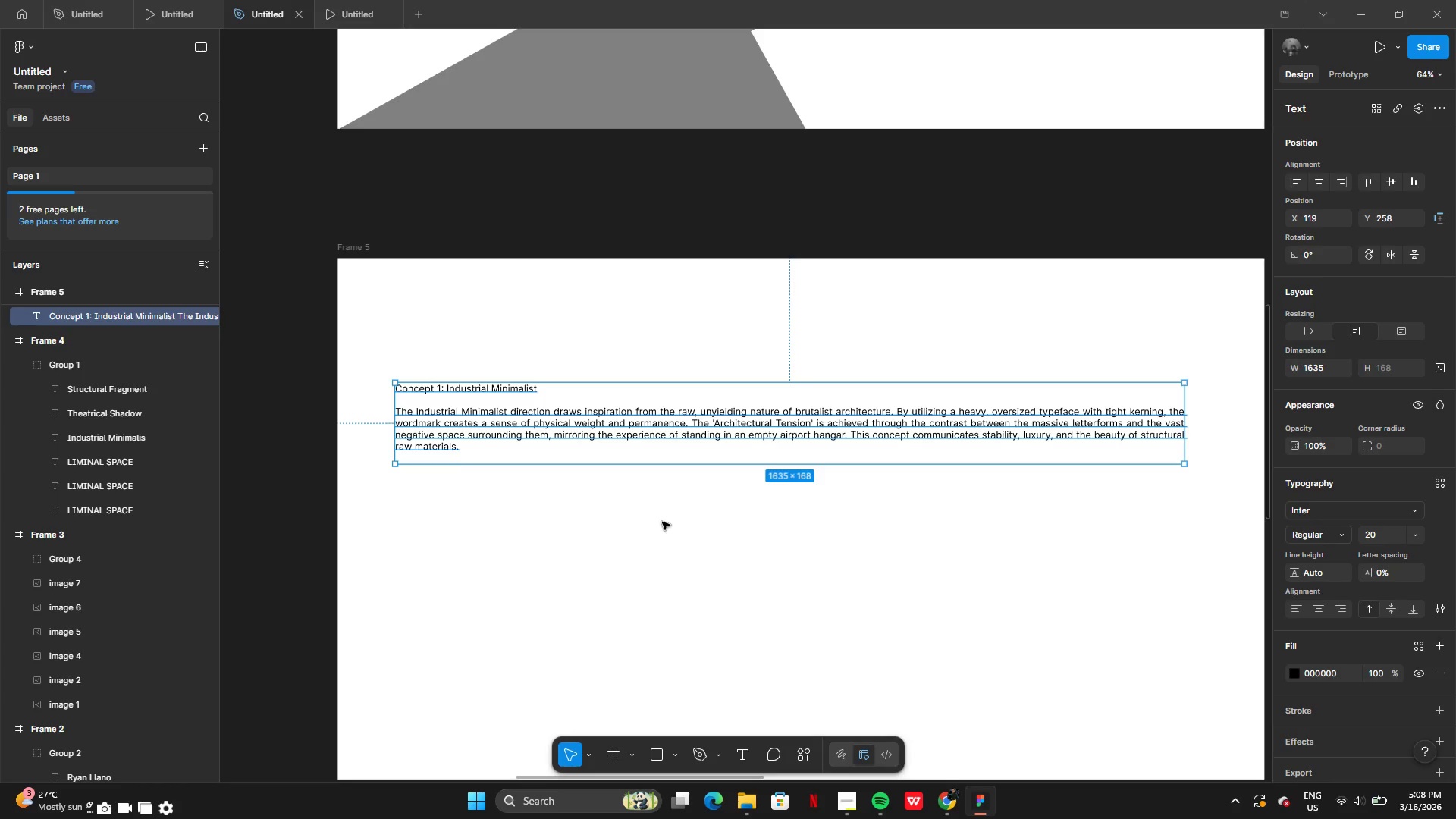 
left_click([698, 520])
 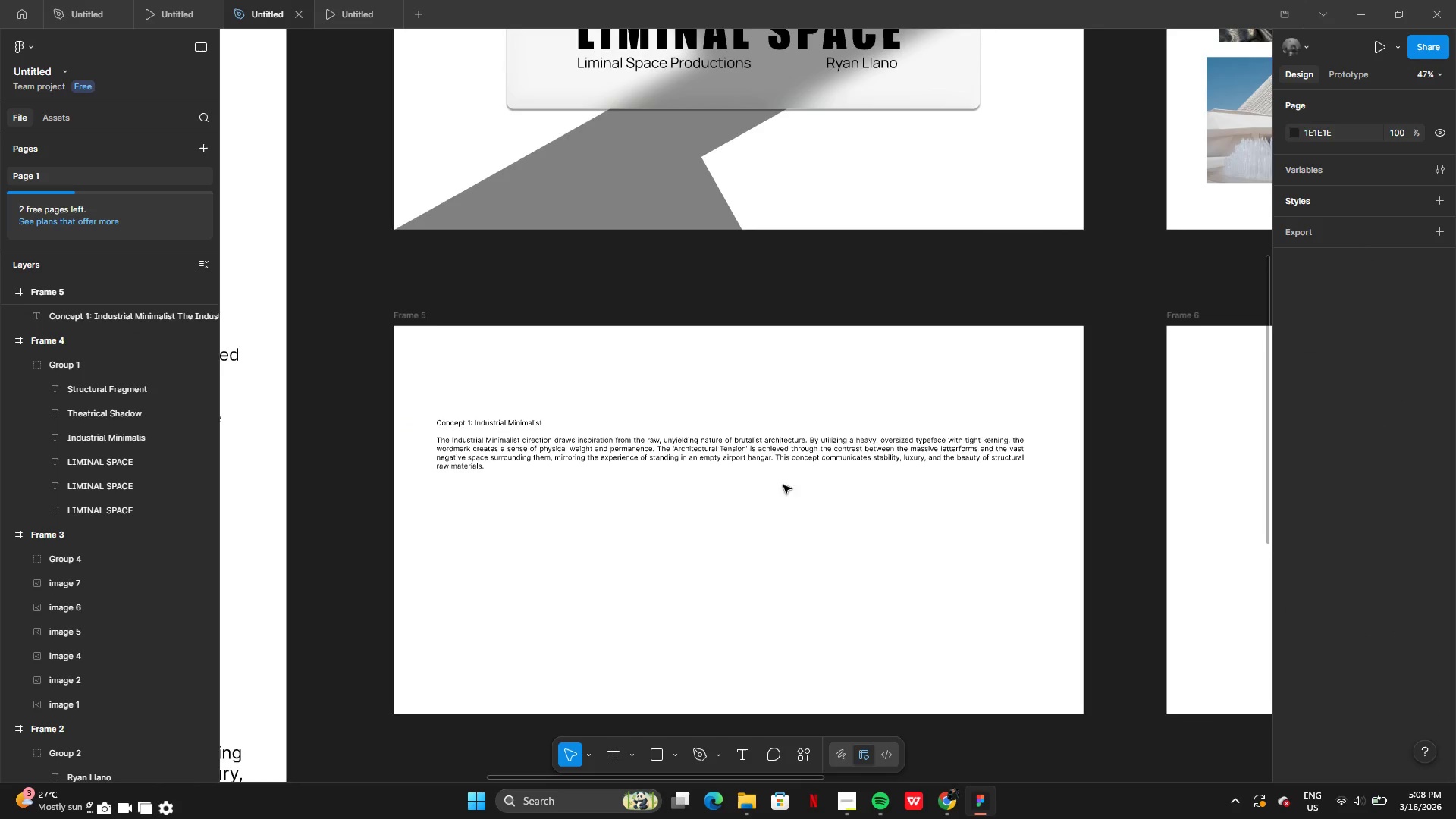 
left_click_drag(start_coordinate=[820, 455], to_coordinate=[824, 469])
 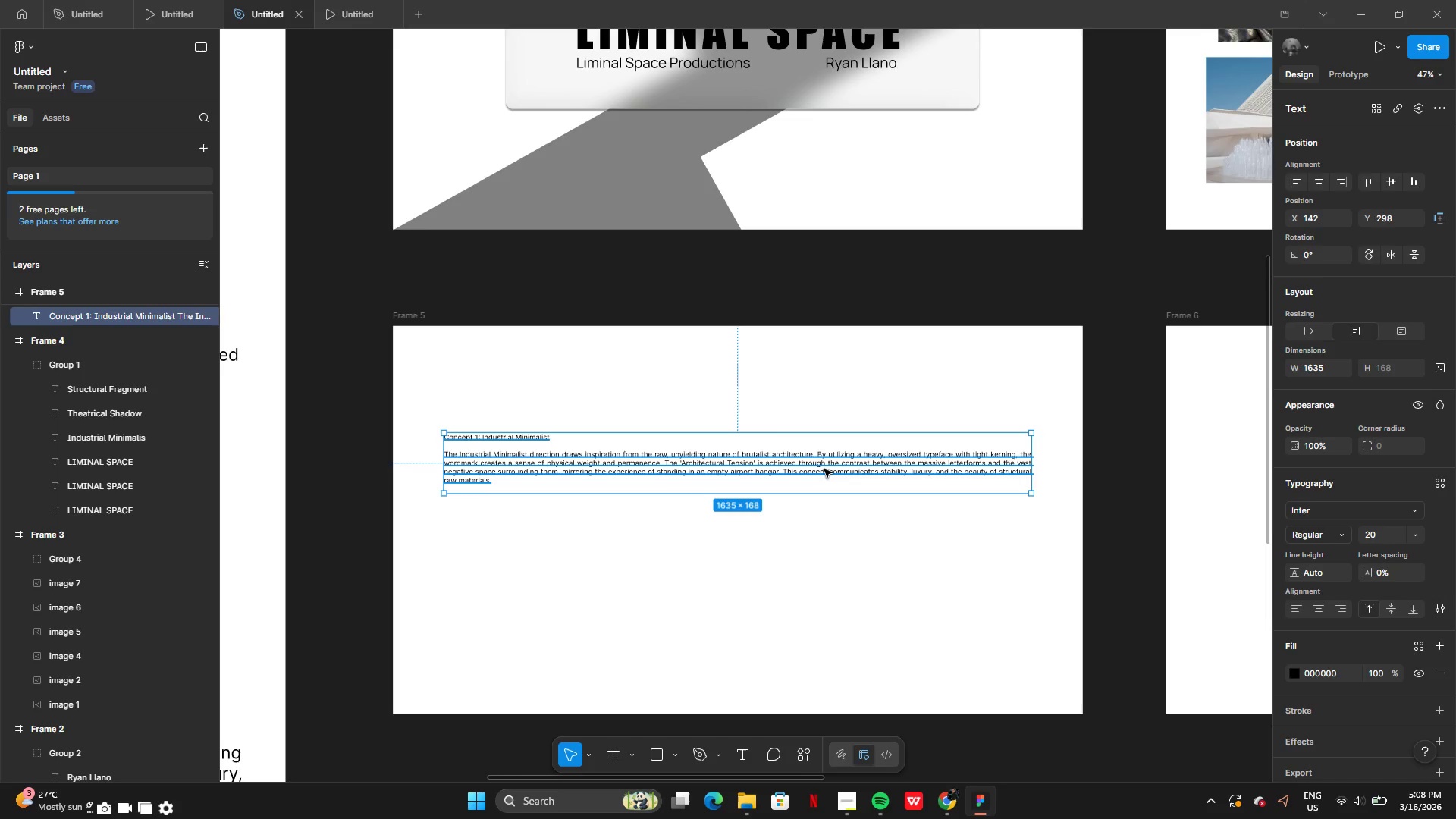 
left_click_drag(start_coordinate=[824, 469], to_coordinate=[827, 463])
 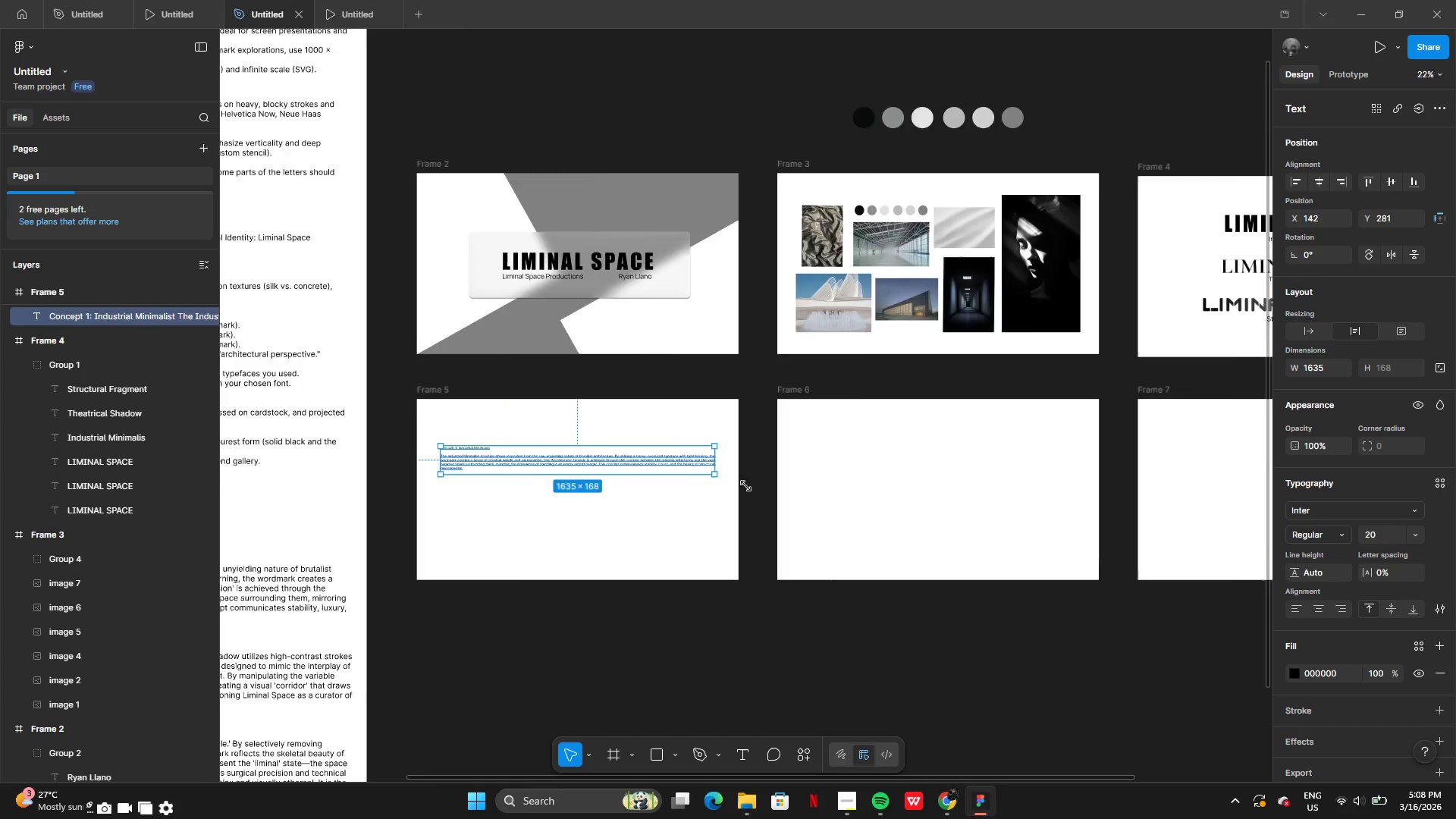 
wait(6.22)
 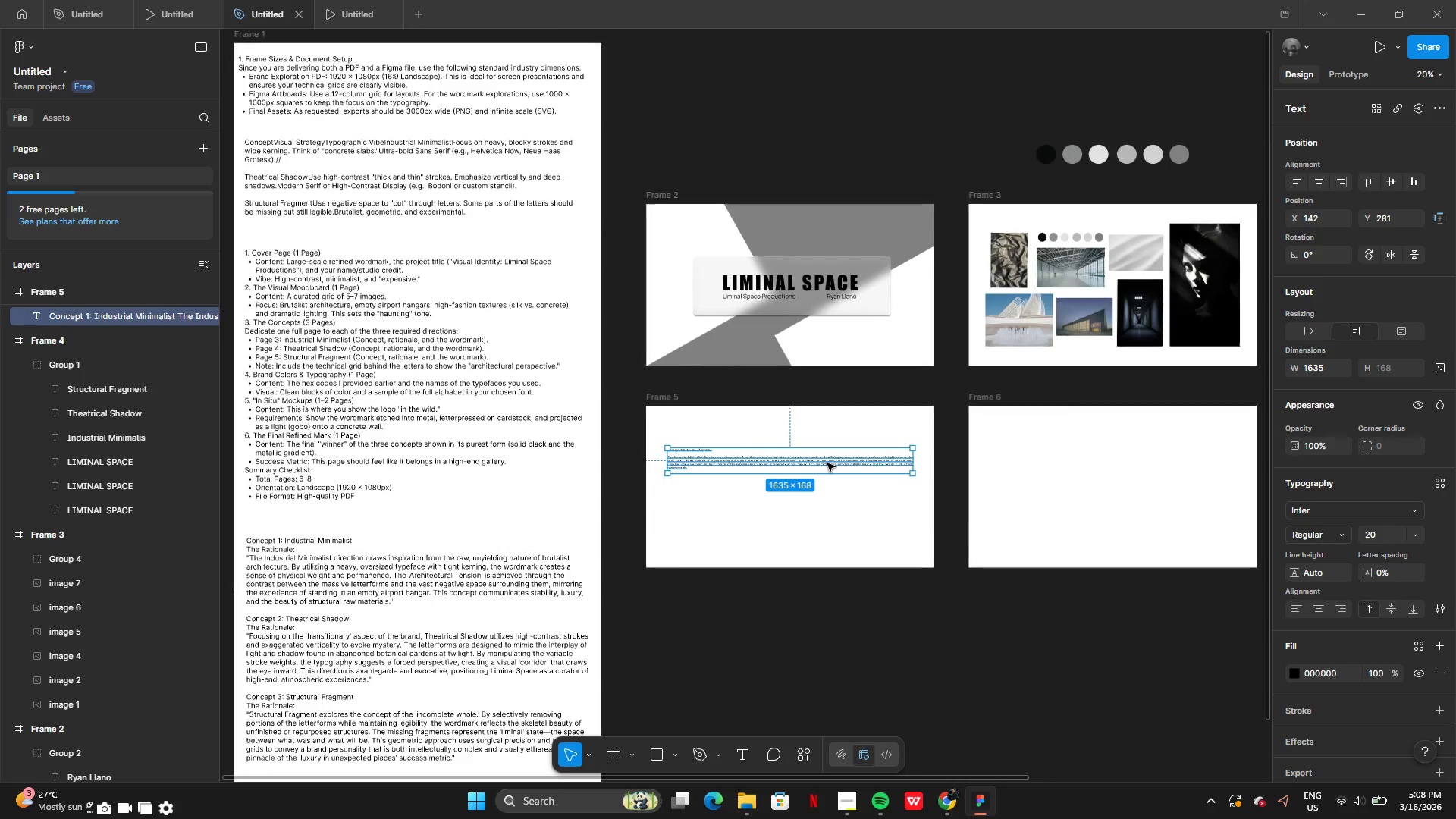 
left_click_drag(start_coordinate=[713, 432], to_coordinate=[711, 428])
 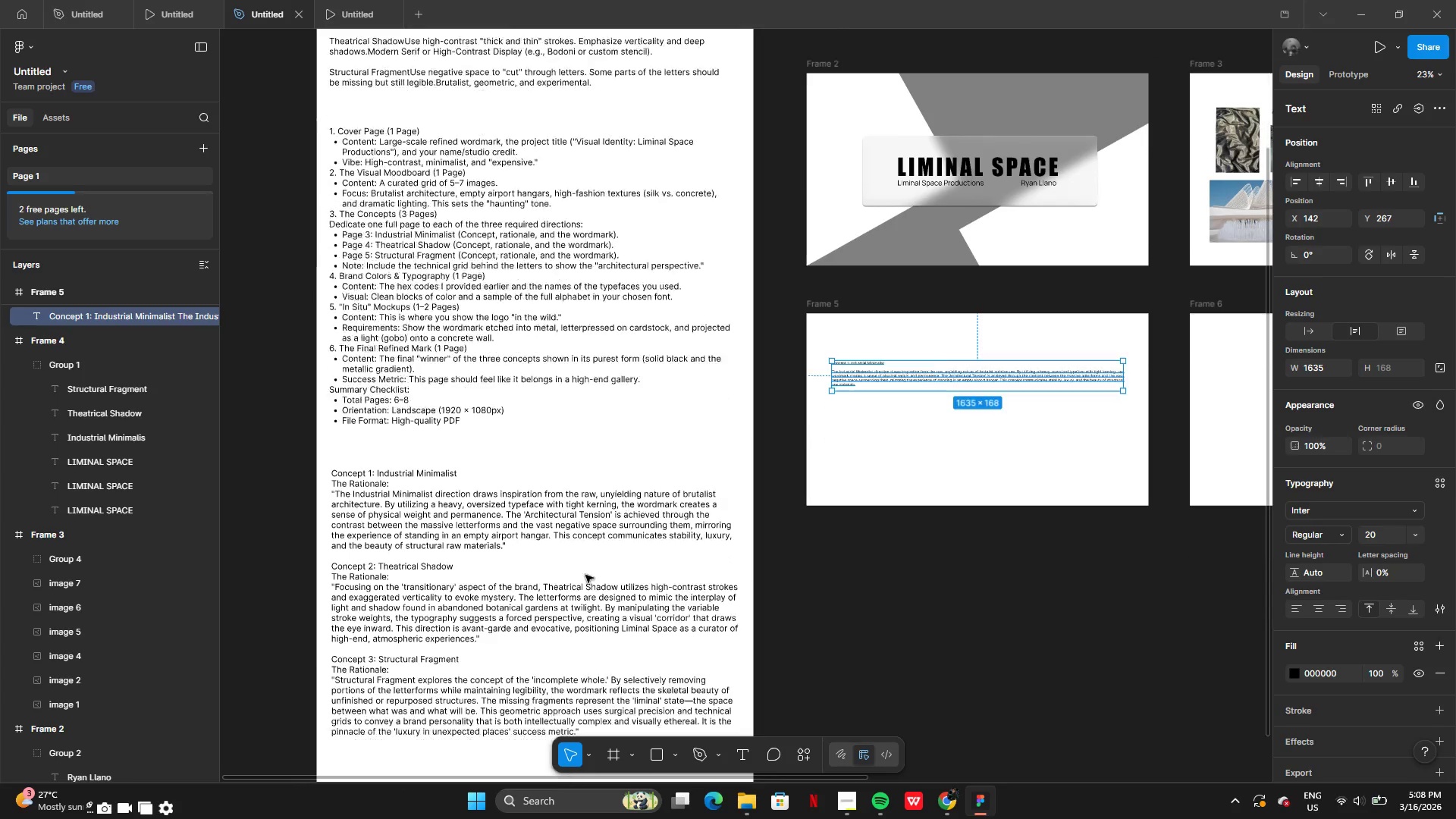 
double_click([466, 589])
 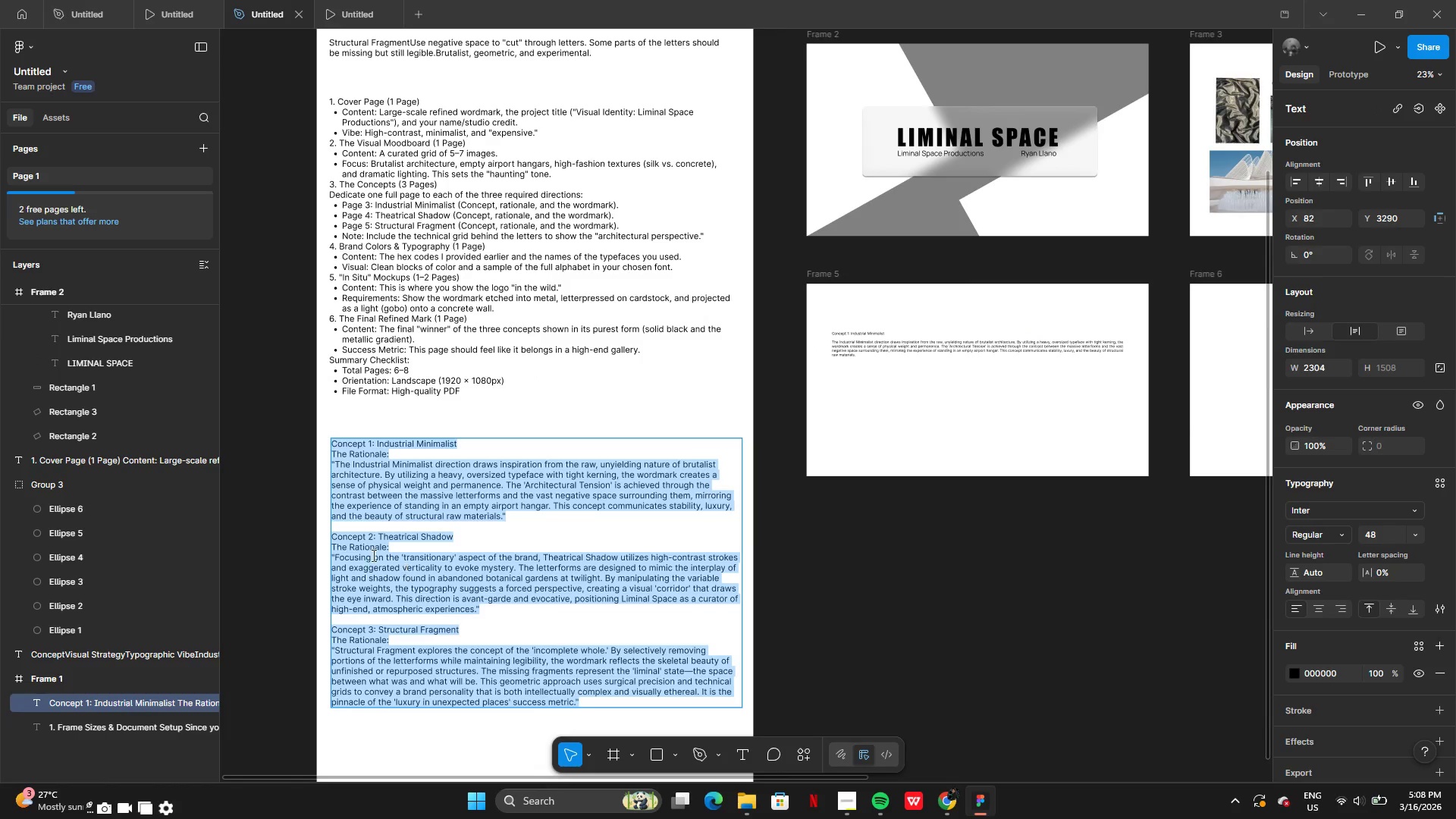 
left_click([372, 551])
 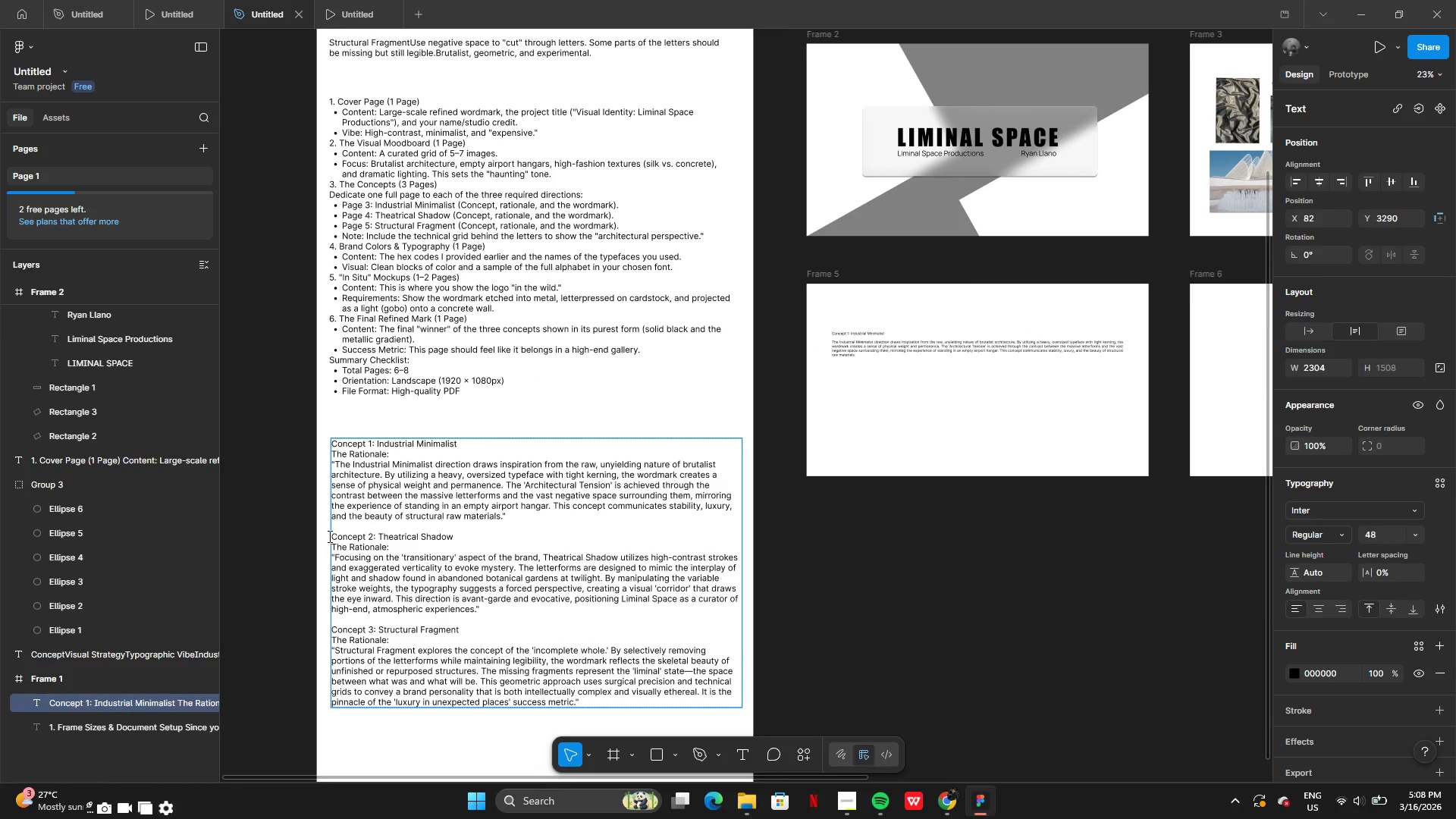 
left_click_drag(start_coordinate=[328, 536], to_coordinate=[432, 567])
 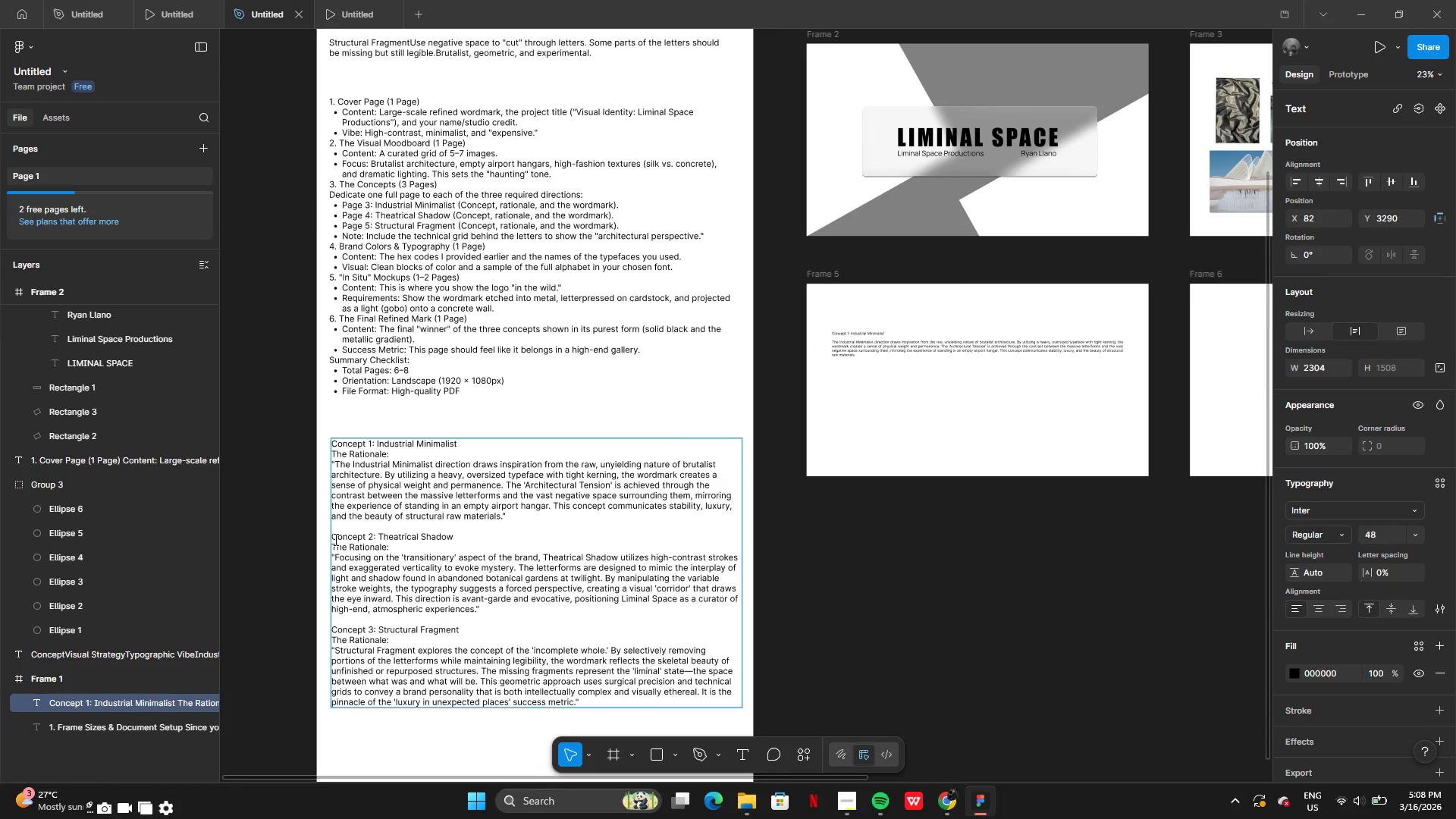 
left_click_drag(start_coordinate=[333, 539], to_coordinate=[513, 607])
 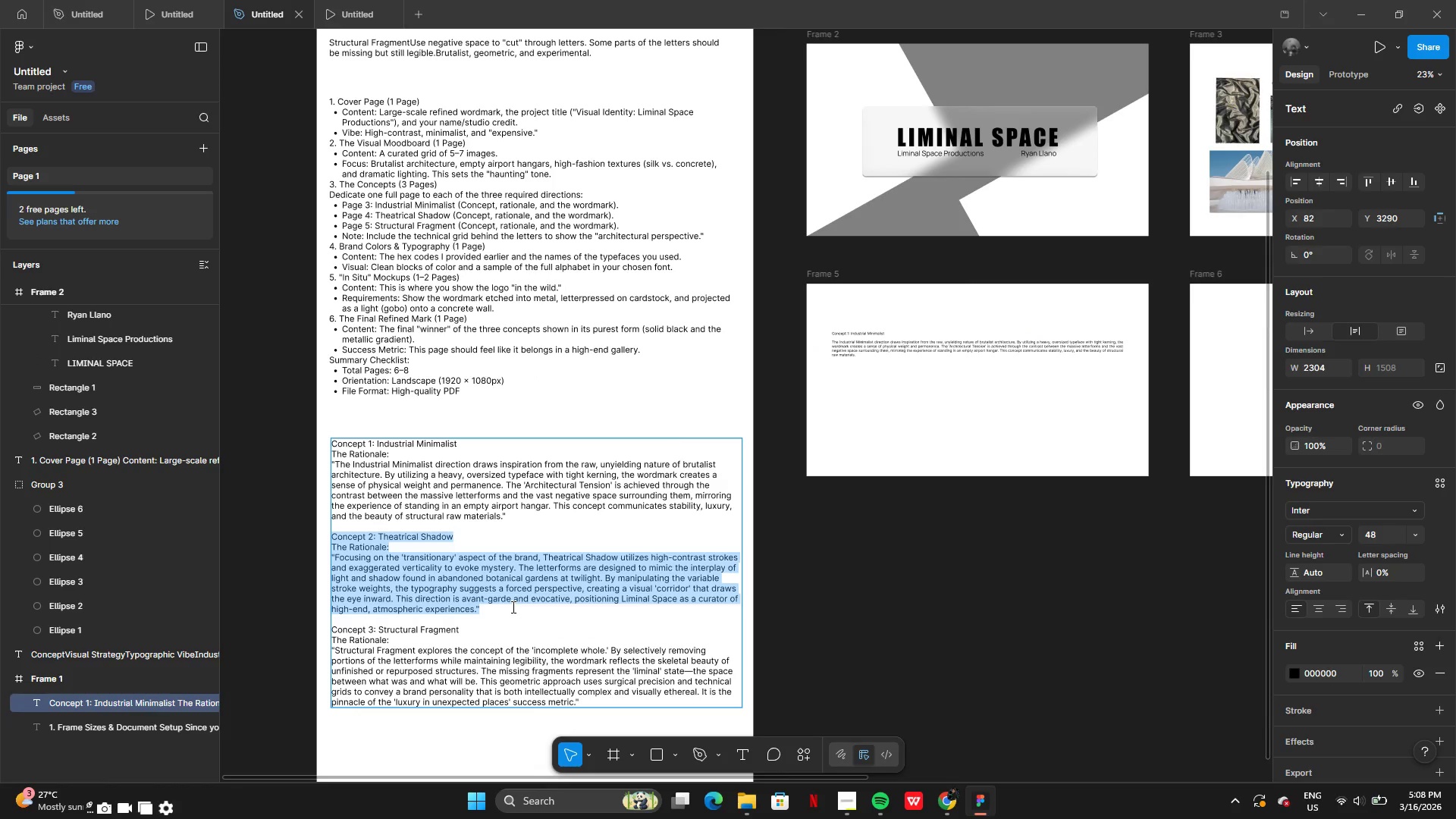 
key(Control+C)
 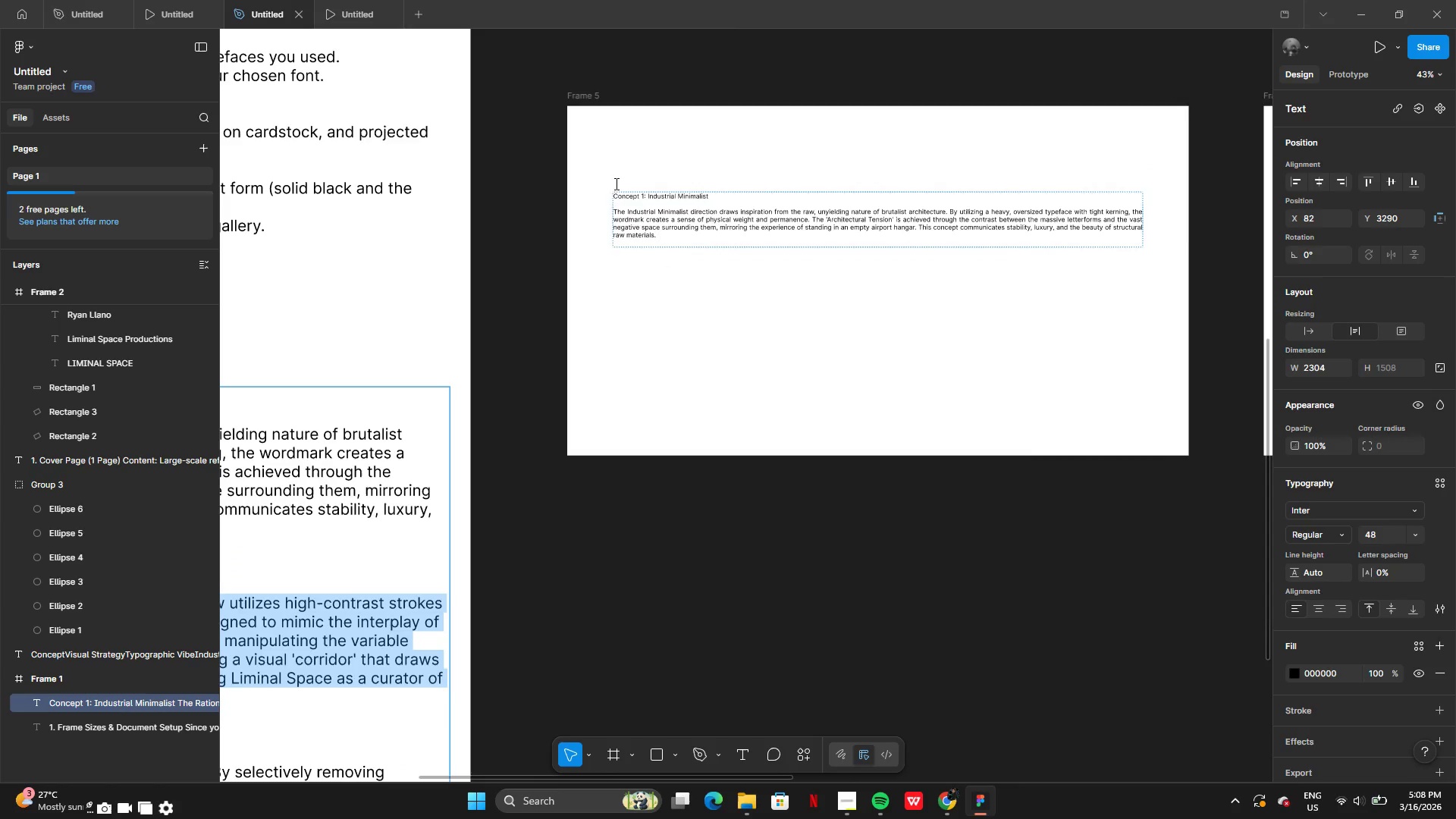 
left_click([573, 97])
 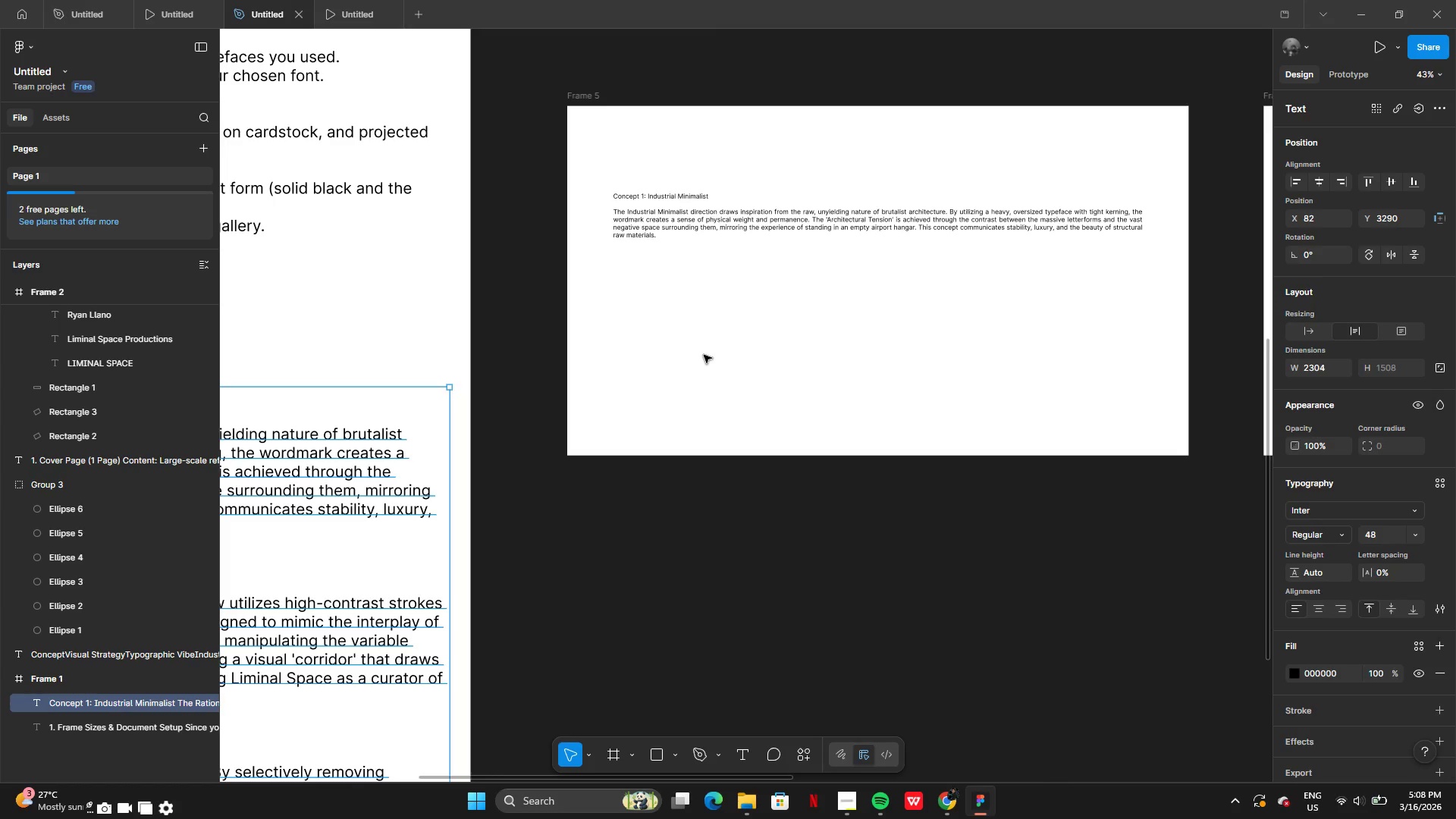 
key(Control+V)
 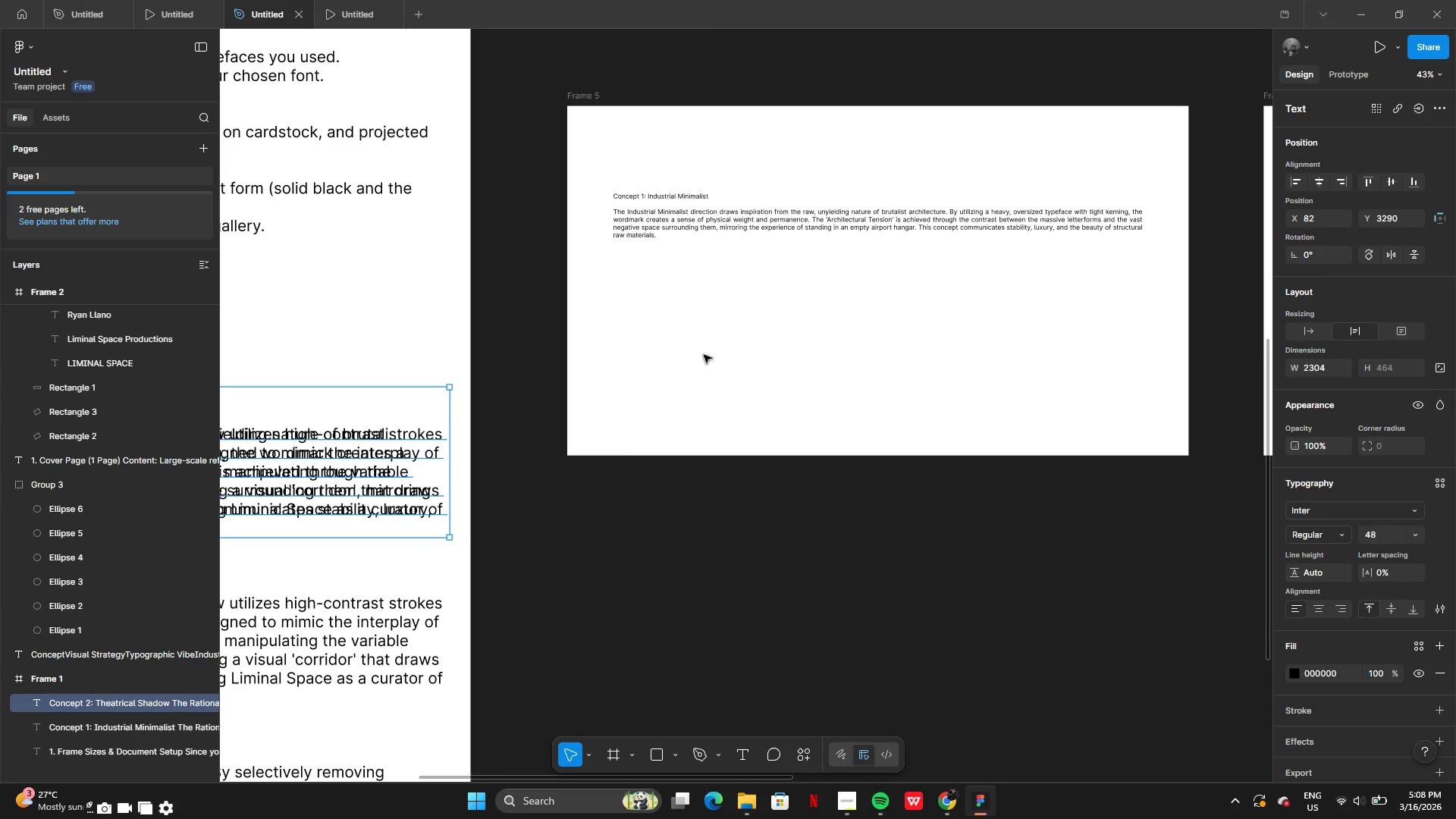 
key(Control+Z)
 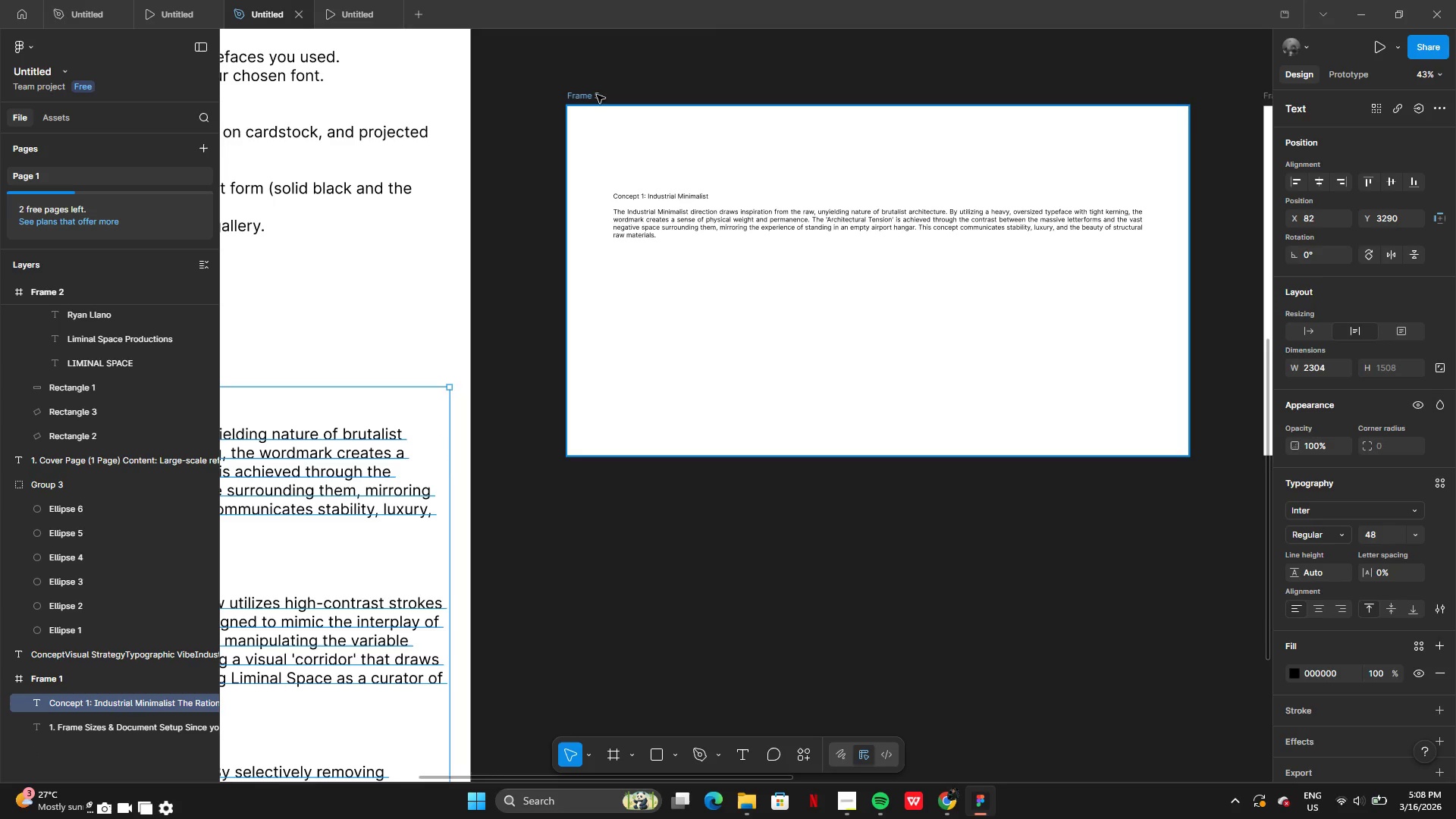 
left_click([600, 102])
 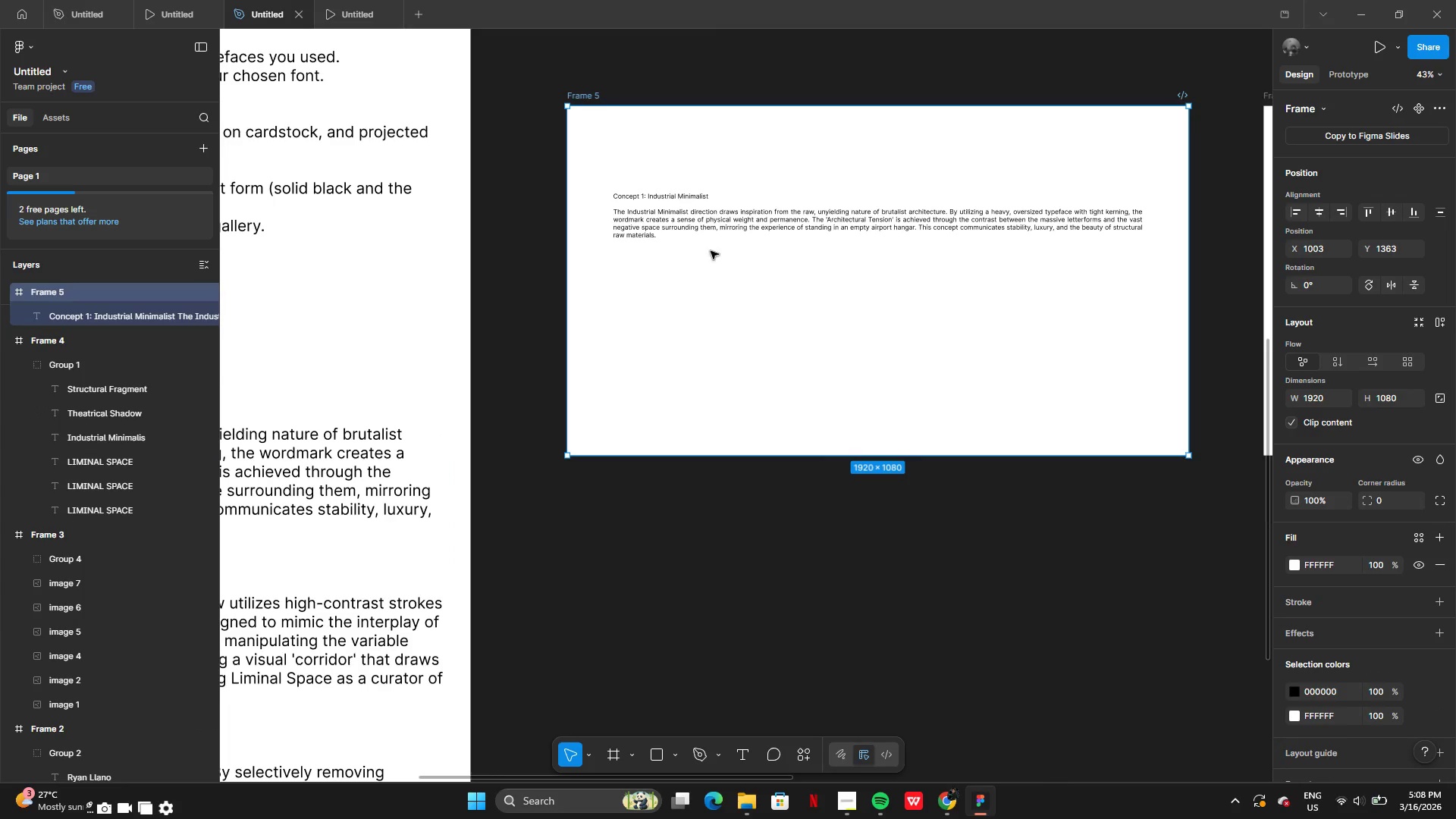 
key(Control+V)
 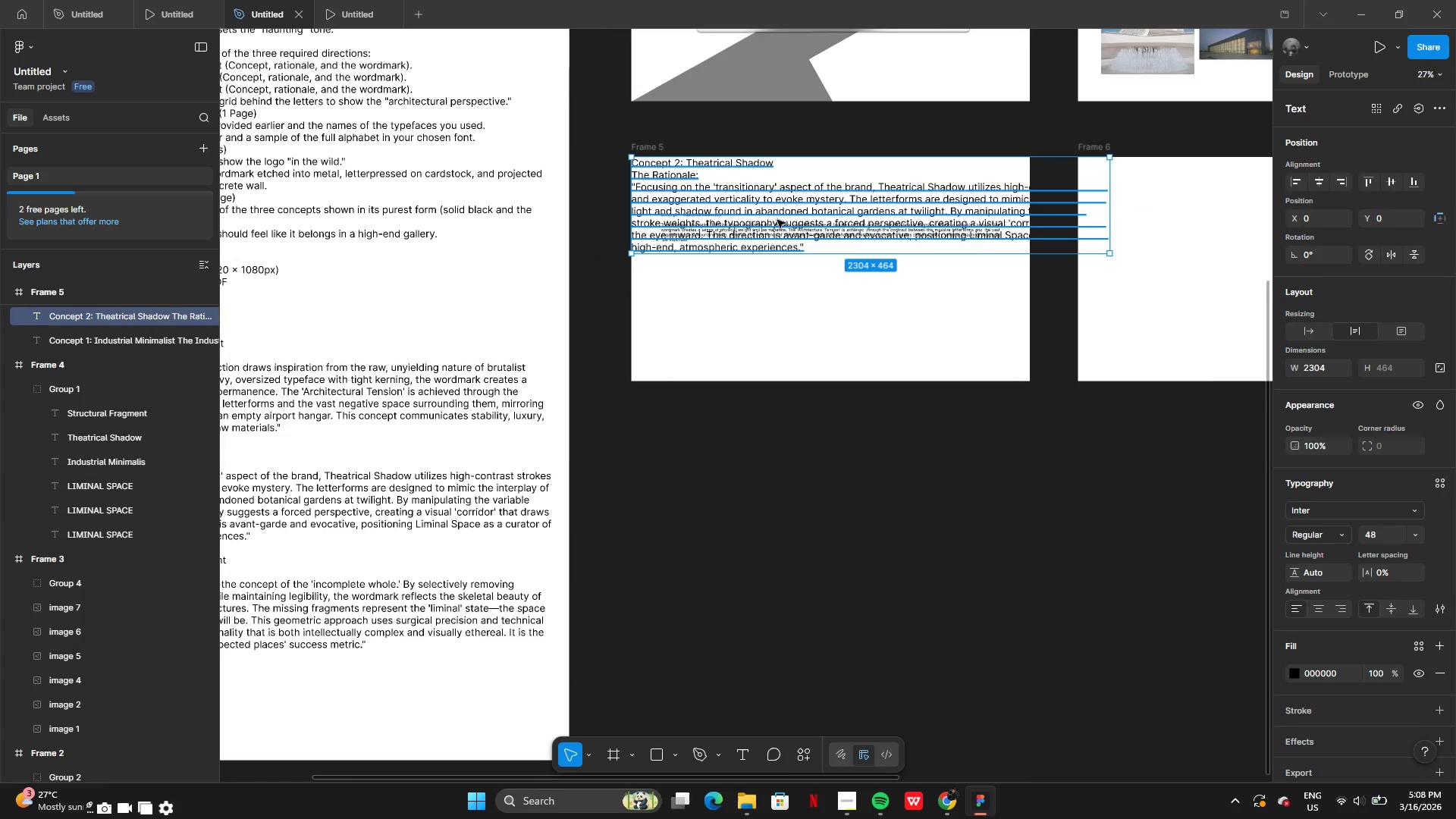 
left_click_drag(start_coordinate=[777, 213], to_coordinate=[789, 320])
 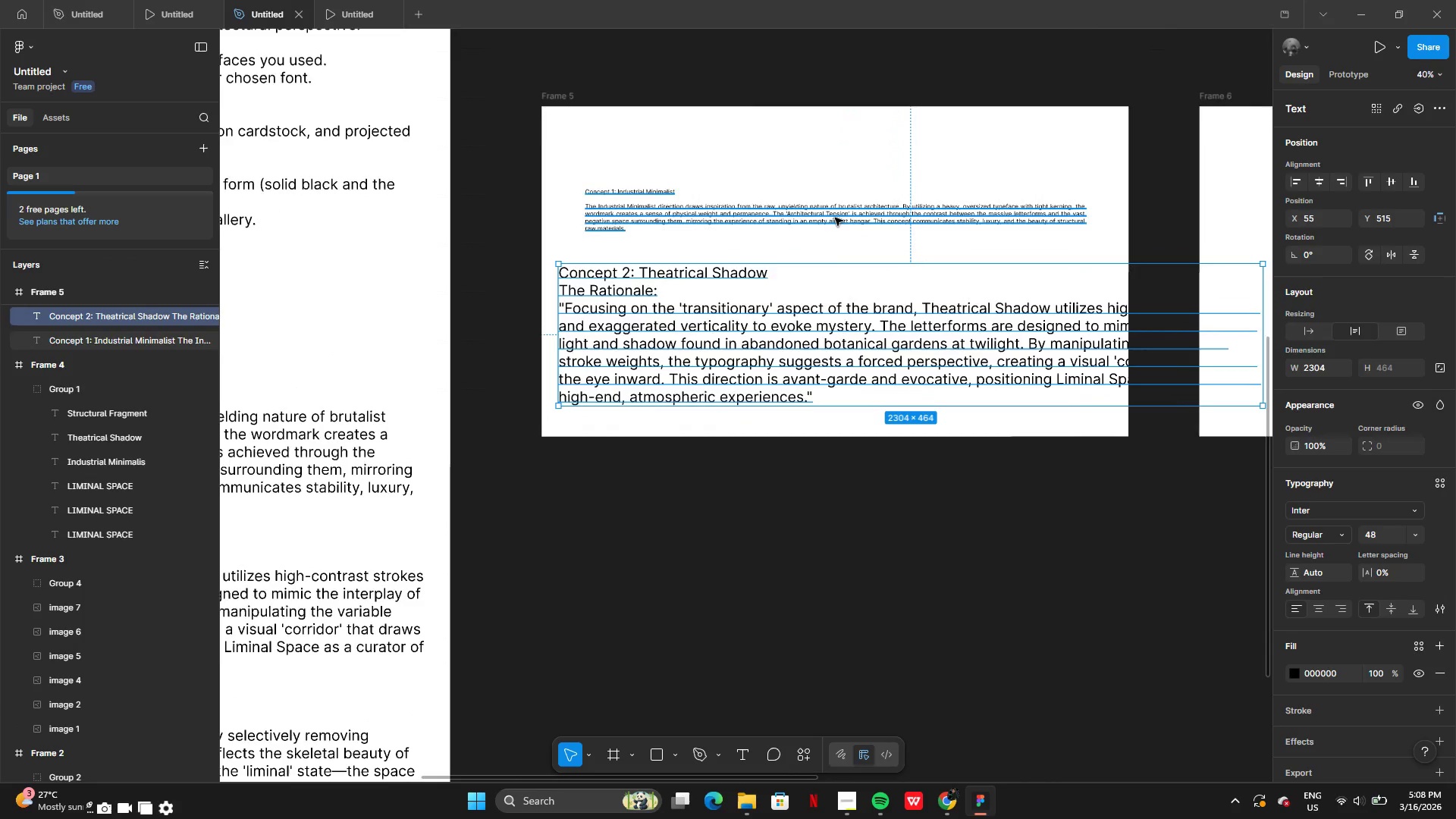 
left_click([835, 218])
 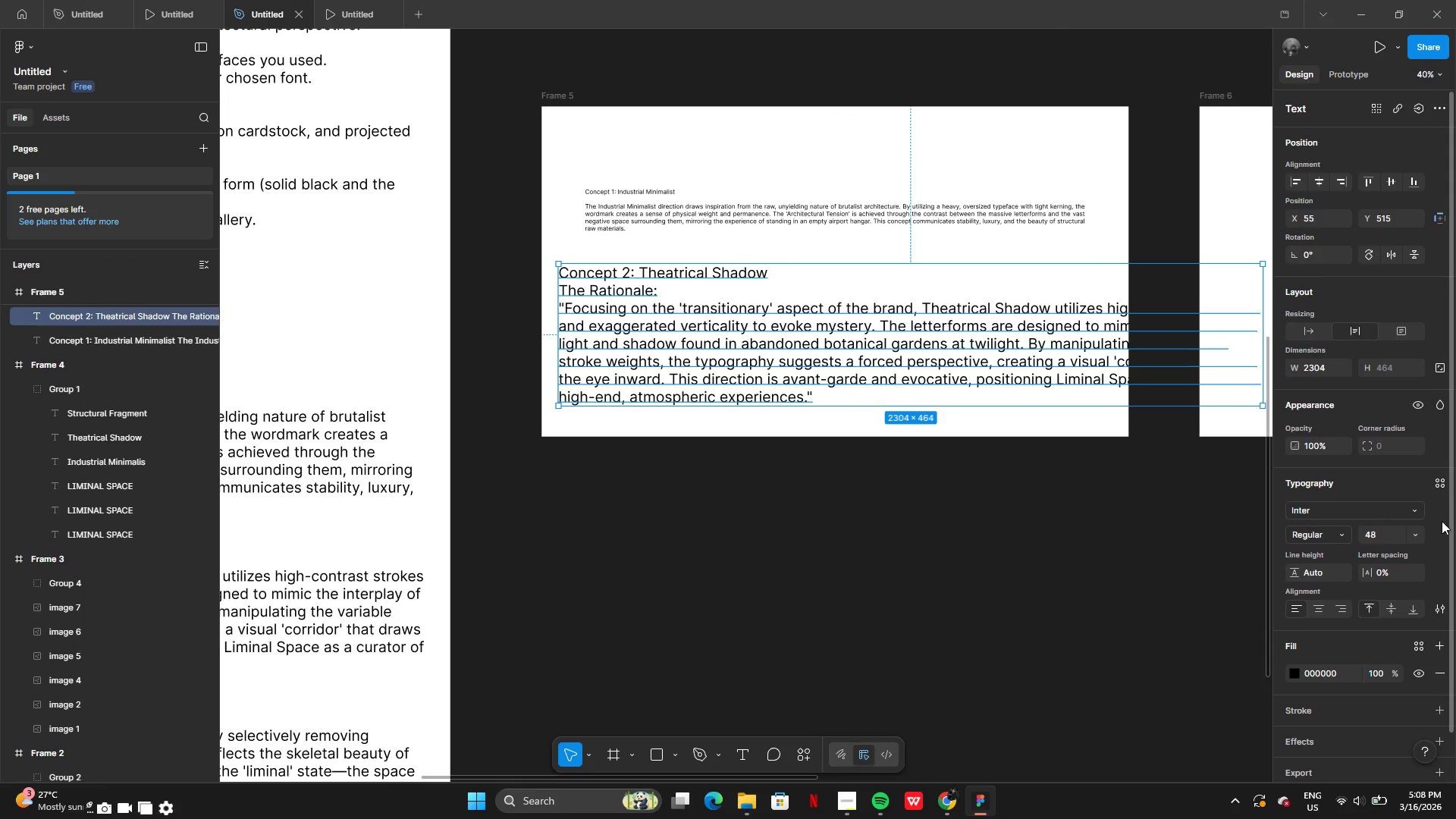 
left_click([1419, 538])
 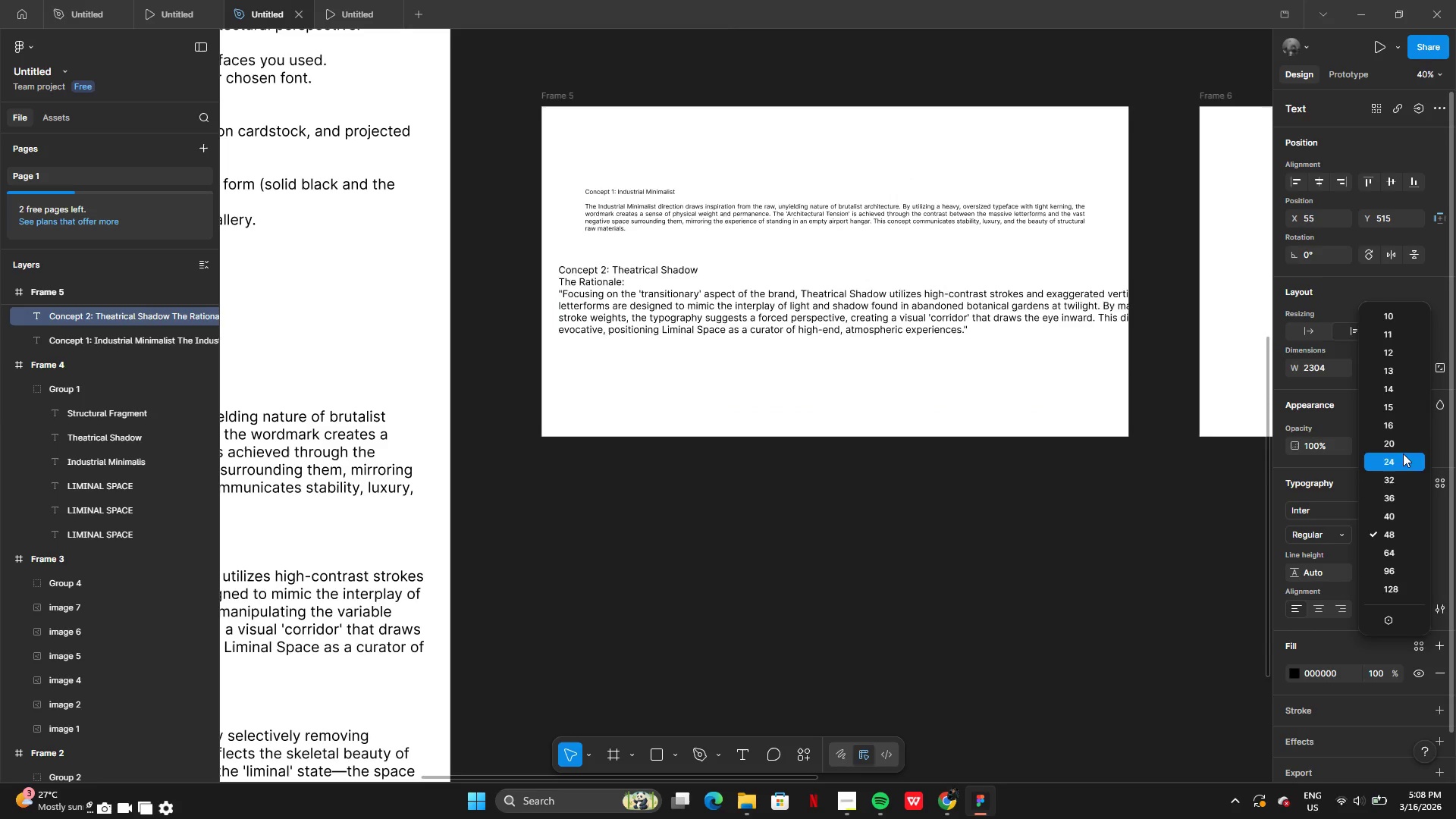 
left_click([1401, 449])
 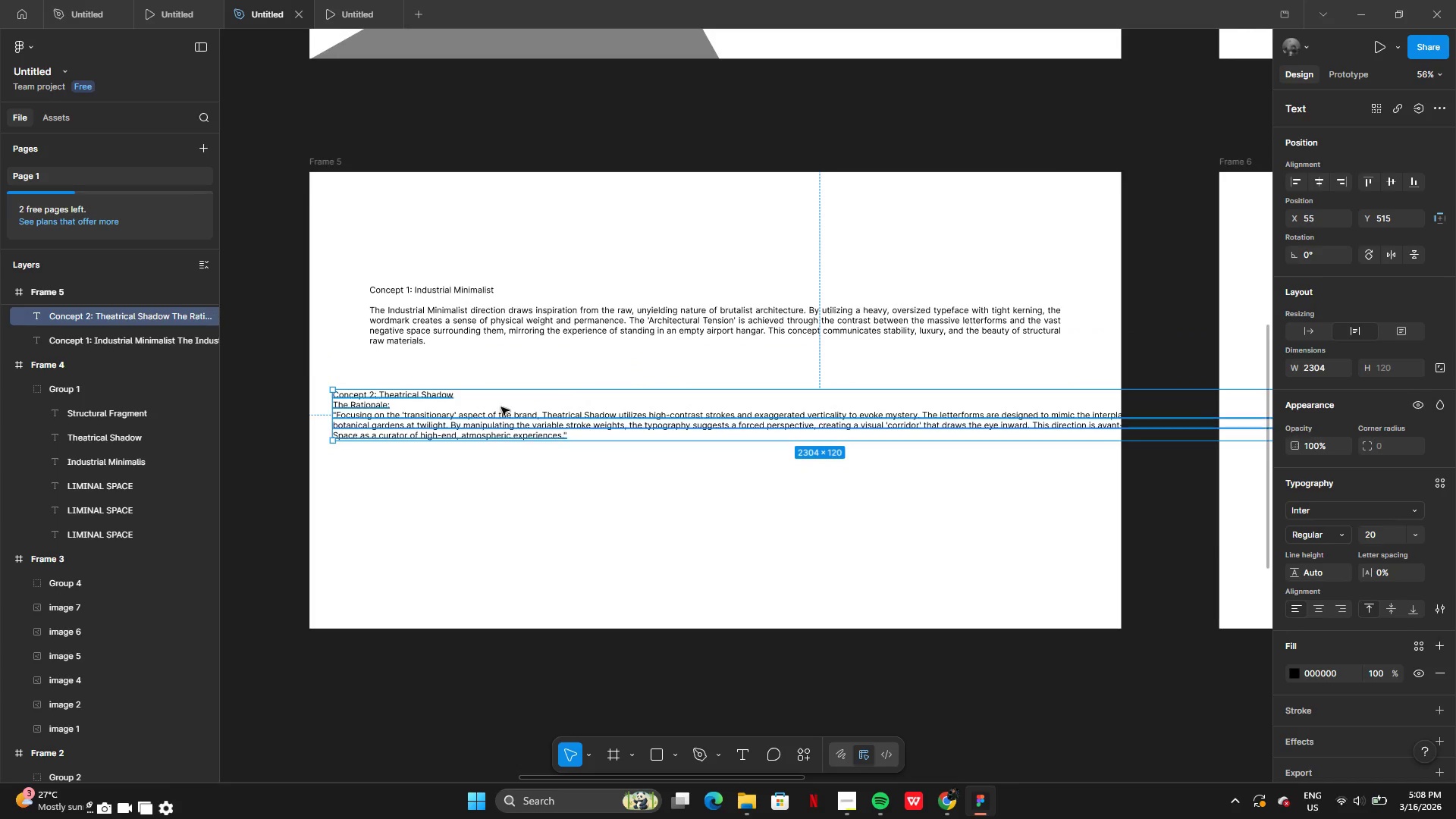 
left_click_drag(start_coordinate=[389, 428], to_coordinate=[422, 433])
 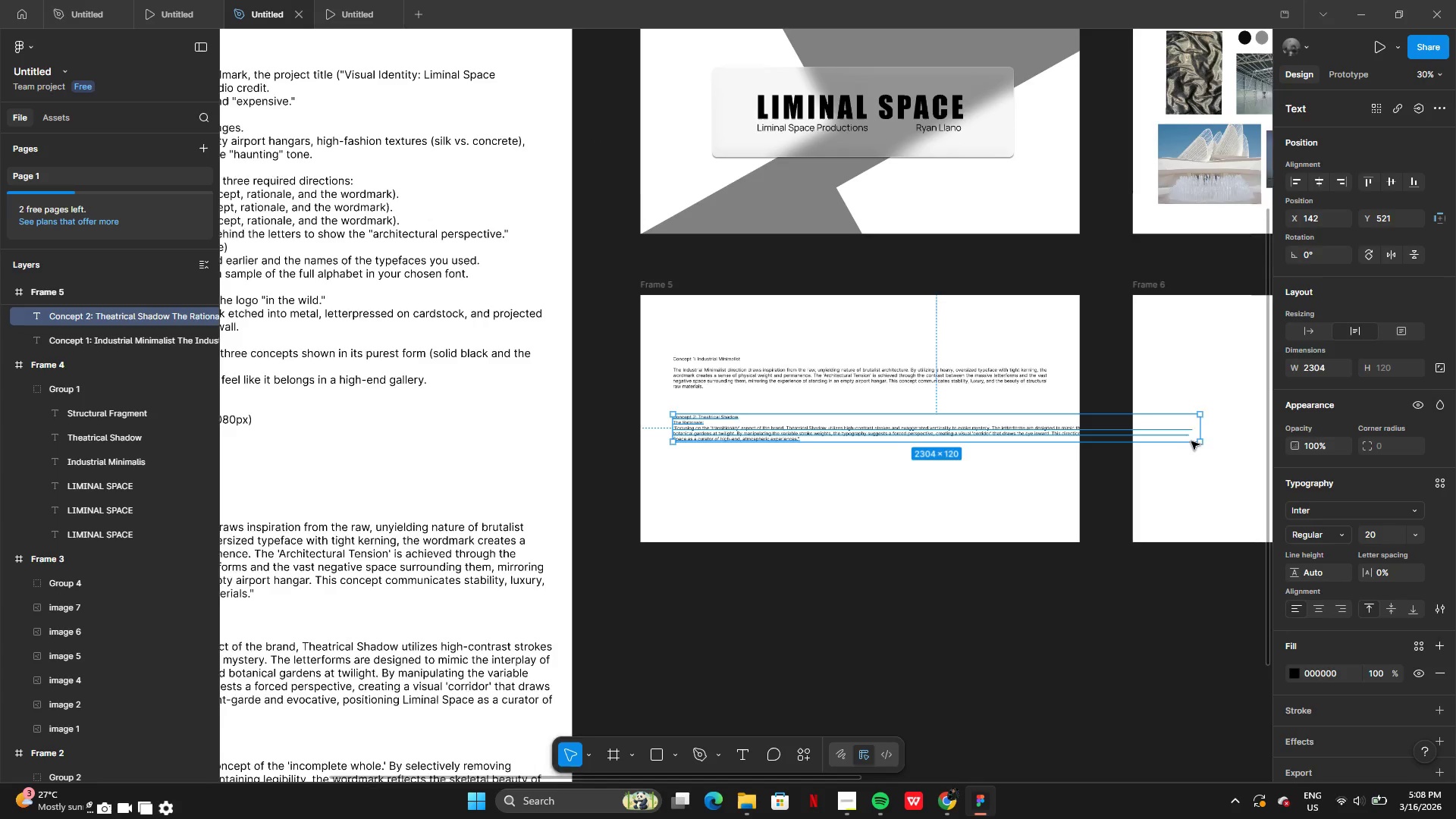 
left_click_drag(start_coordinate=[1141, 431], to_coordinate=[993, 432])
 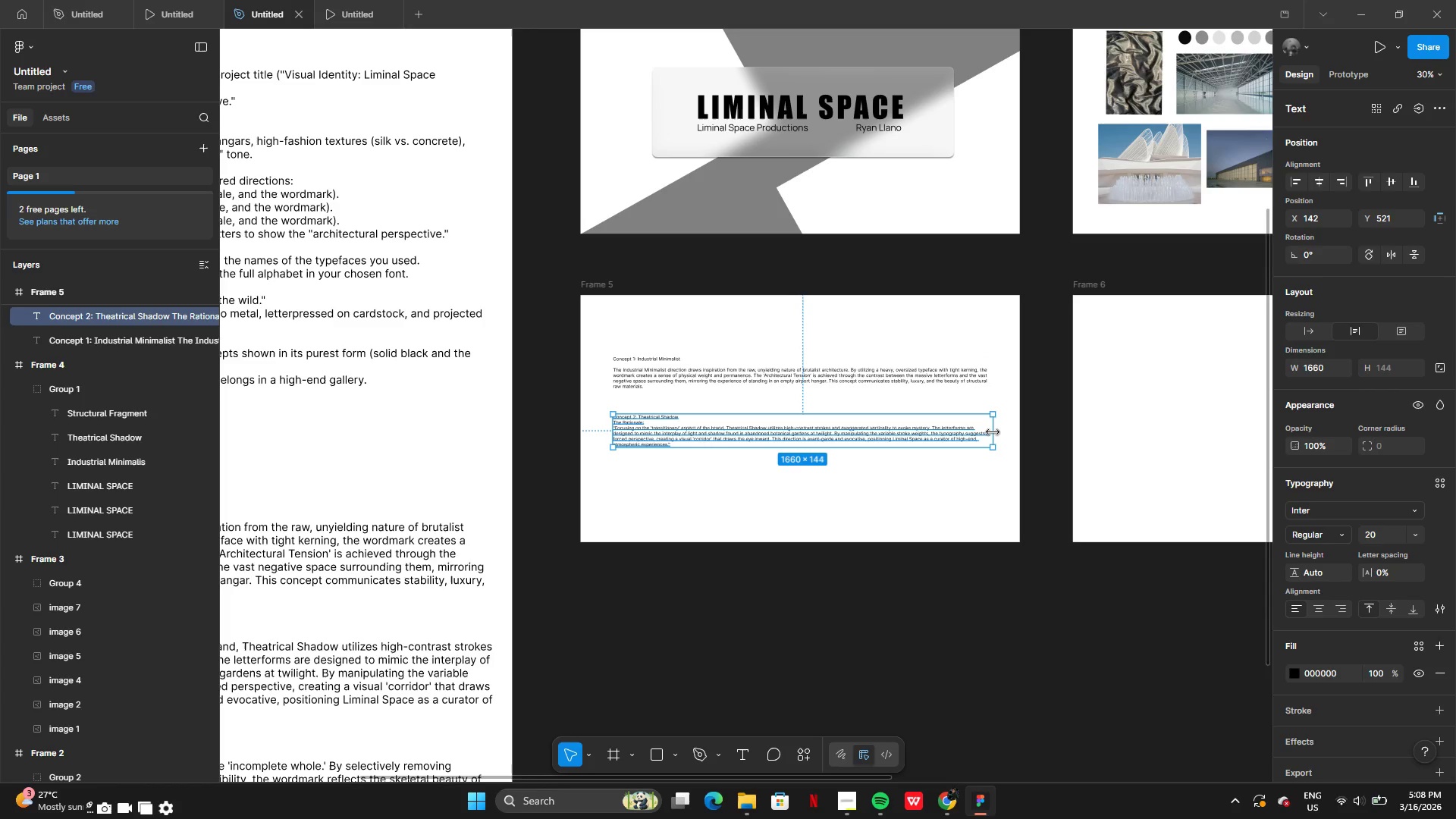 
left_click_drag(start_coordinate=[993, 432], to_coordinate=[987, 428])
 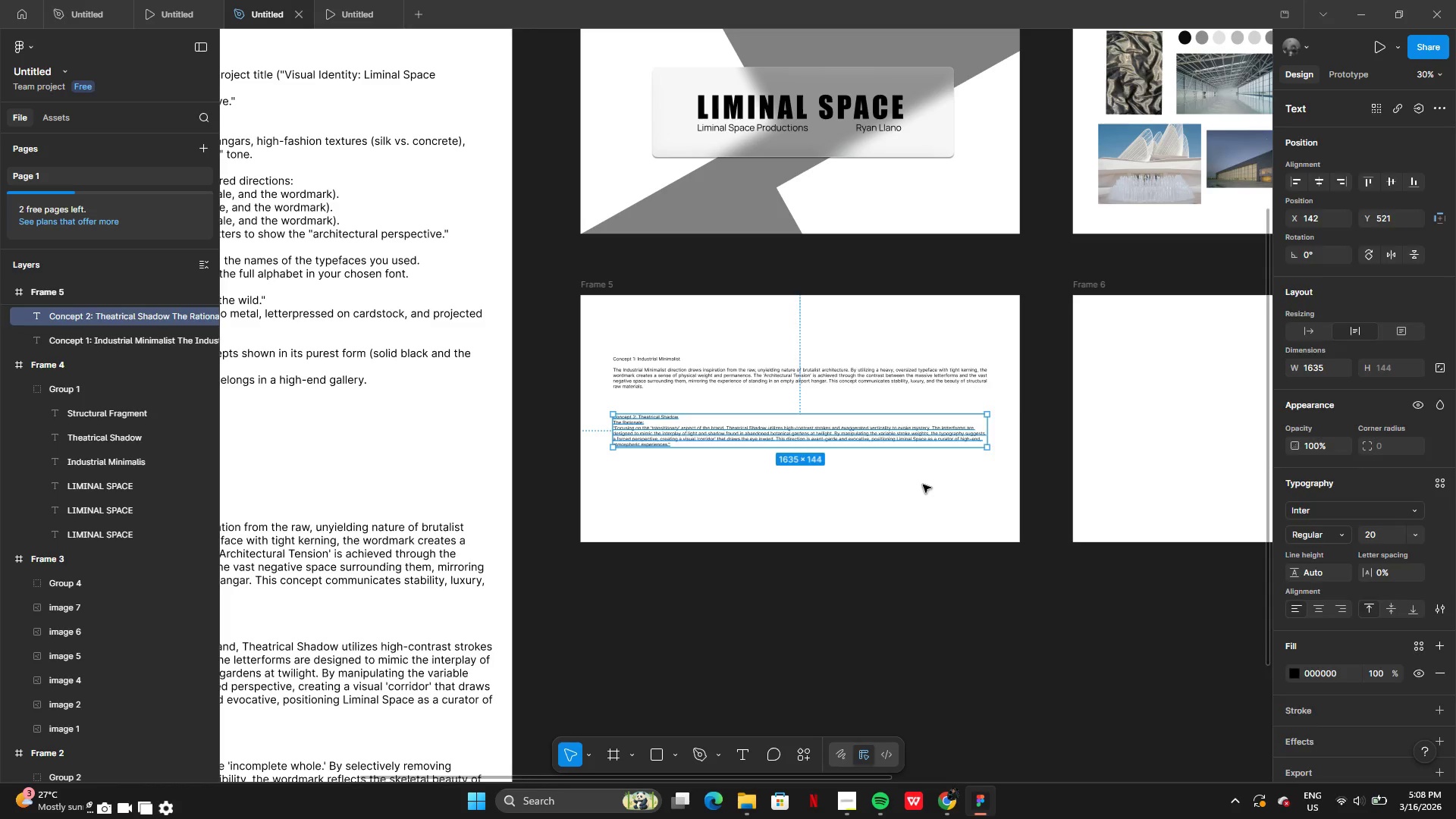 
left_click([923, 485])
 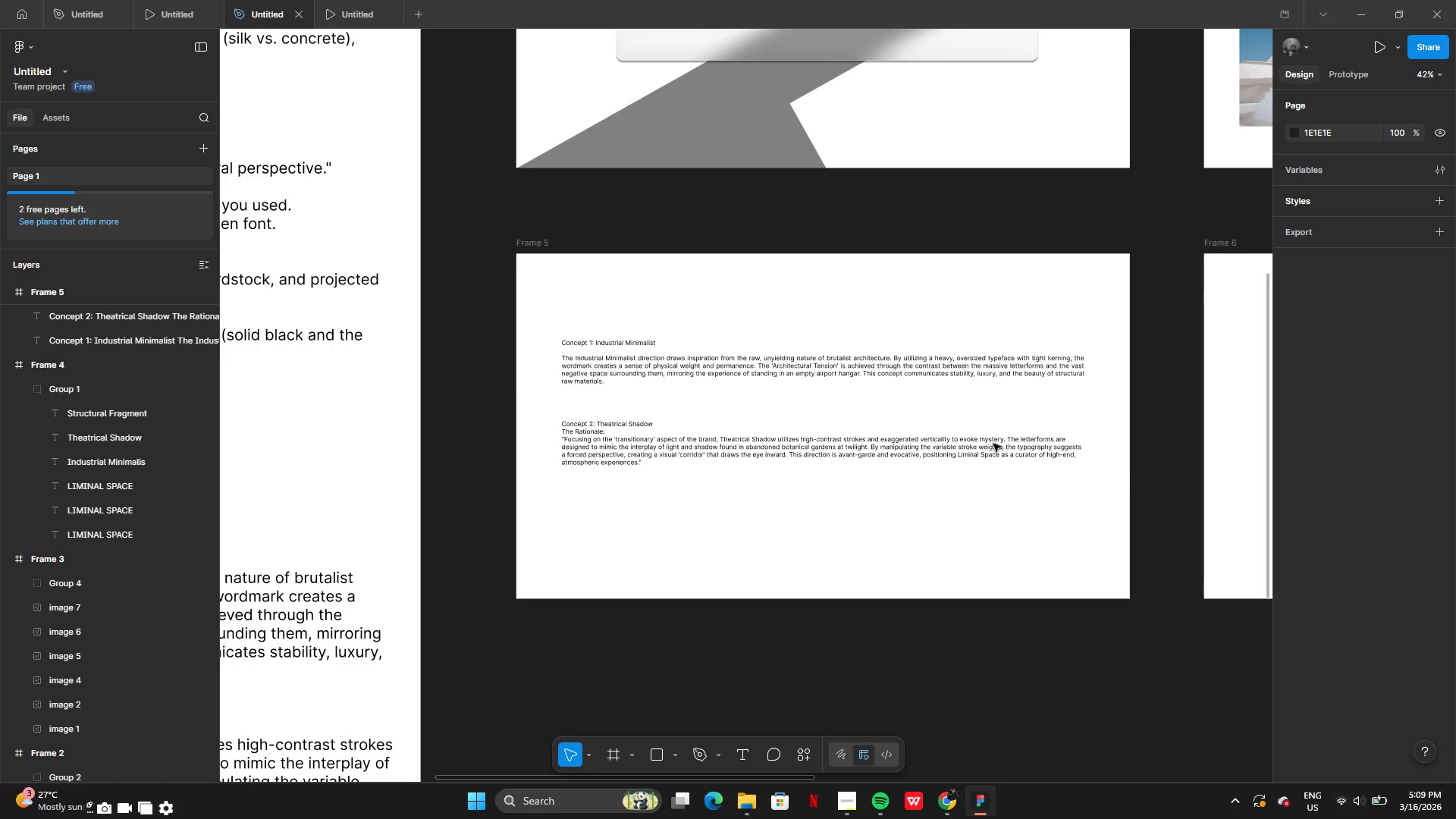 
left_click([990, 450])
 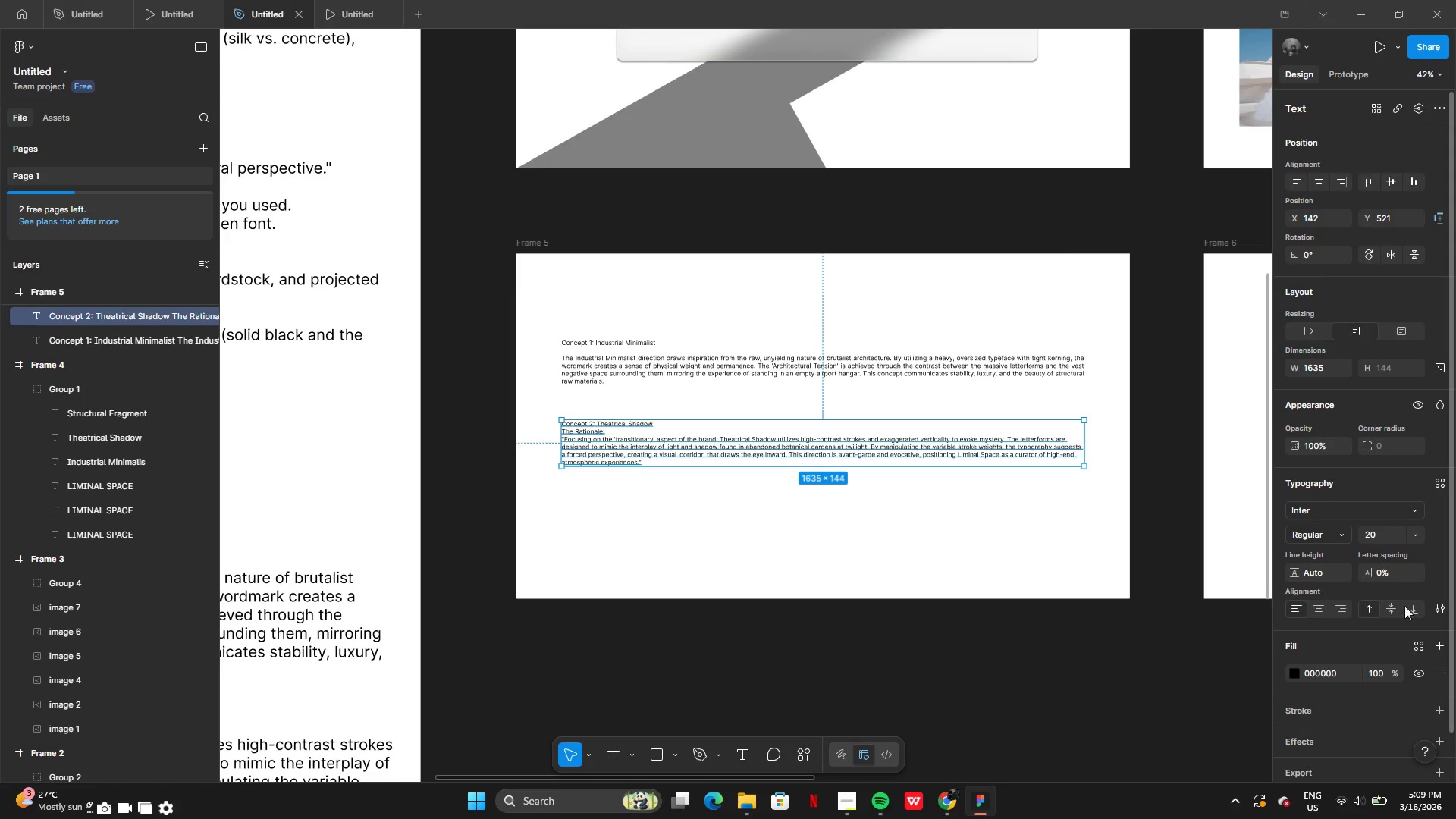 
left_click([1445, 607])
 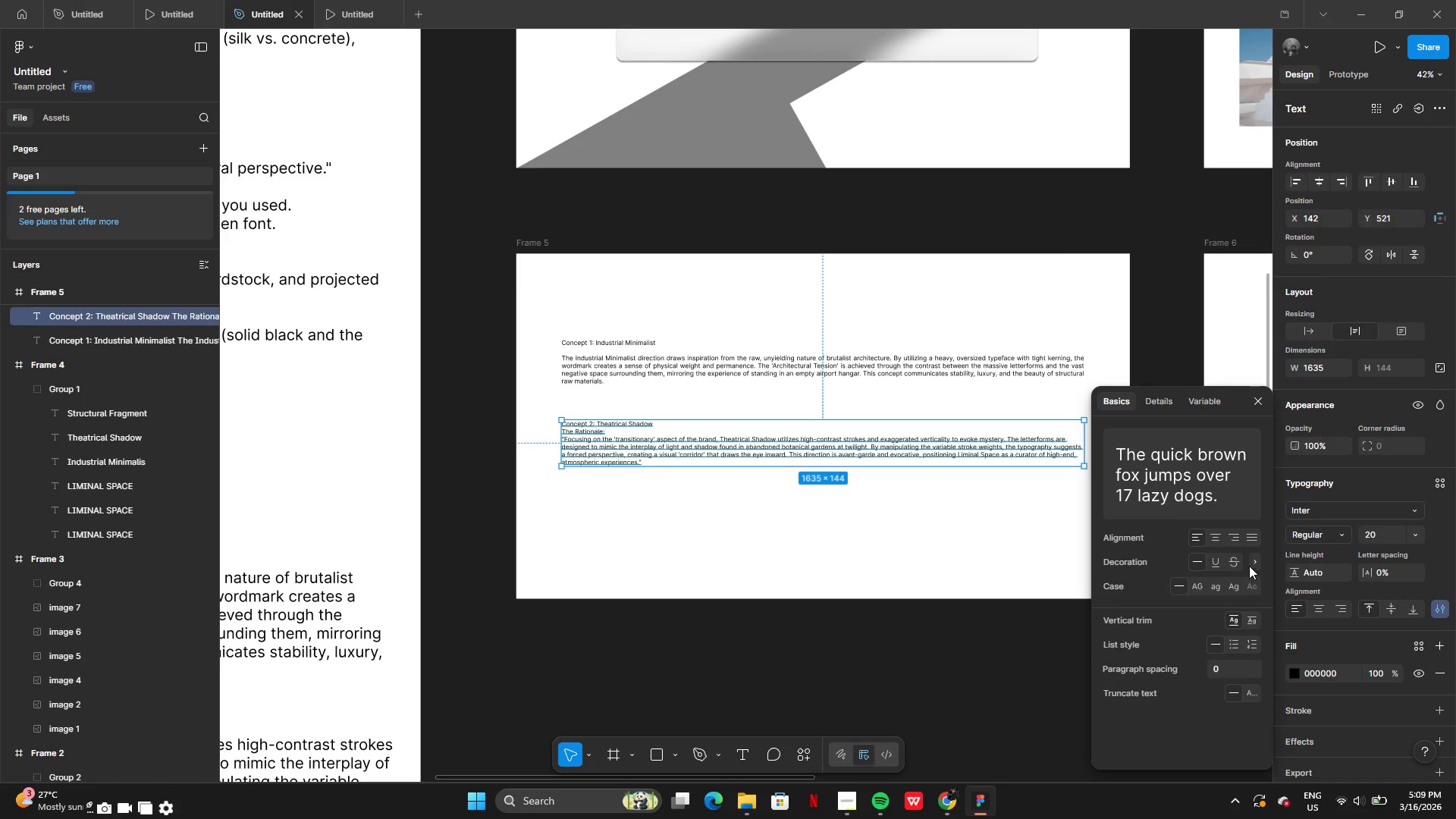 
left_click([1254, 539])
 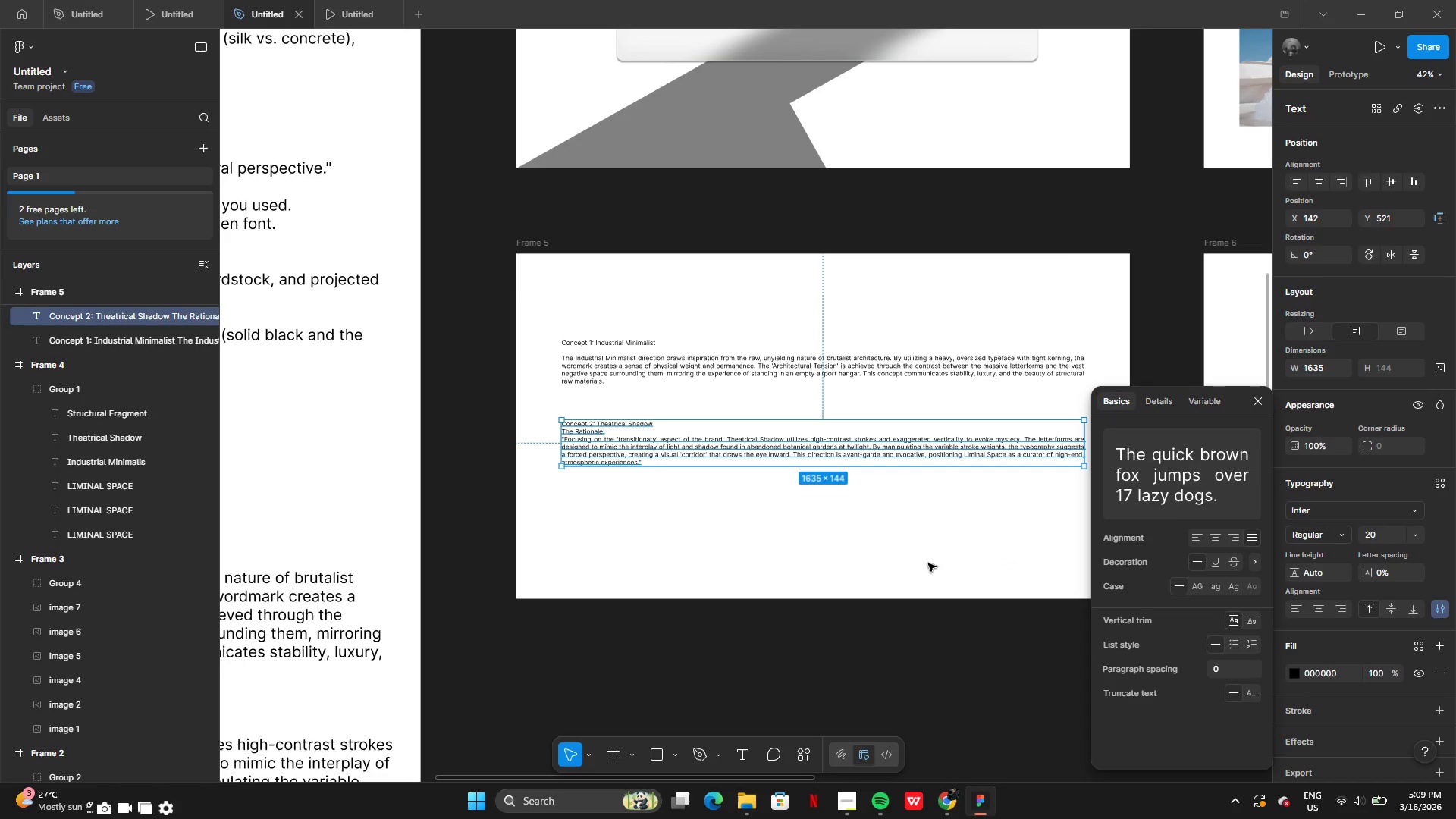 
left_click([928, 563])
 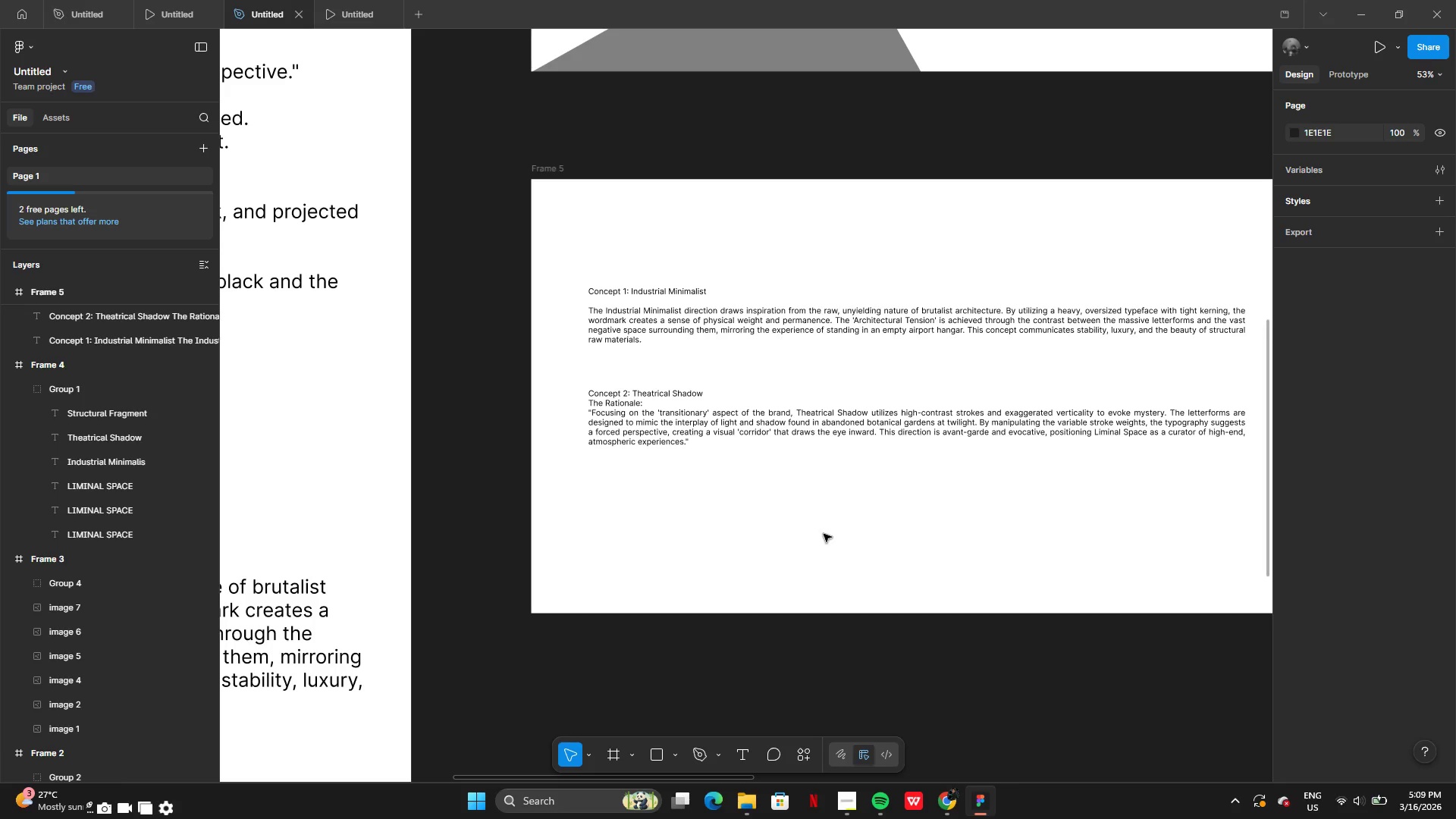 
wait(15.17)
 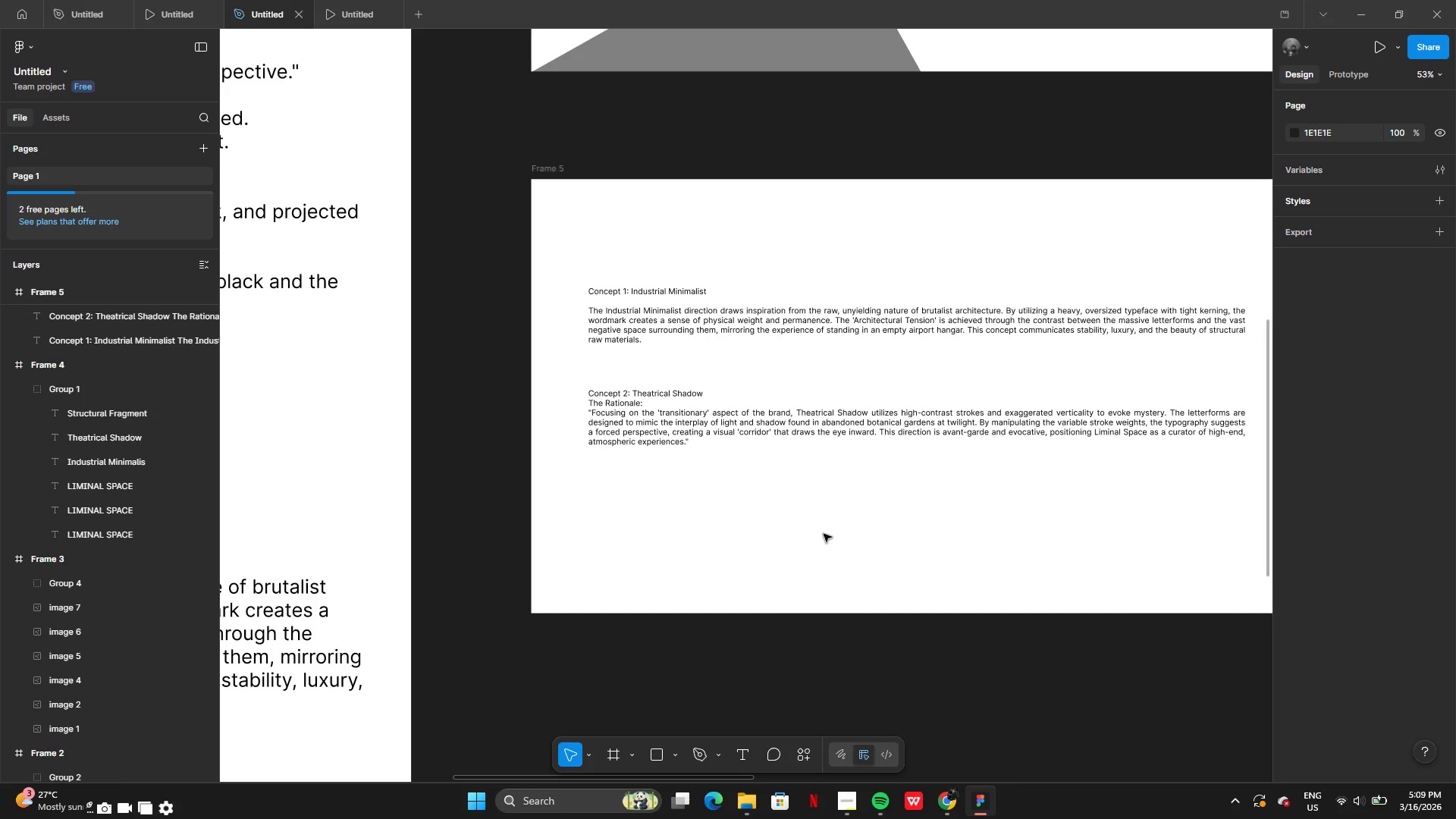 
double_click([649, 390])
 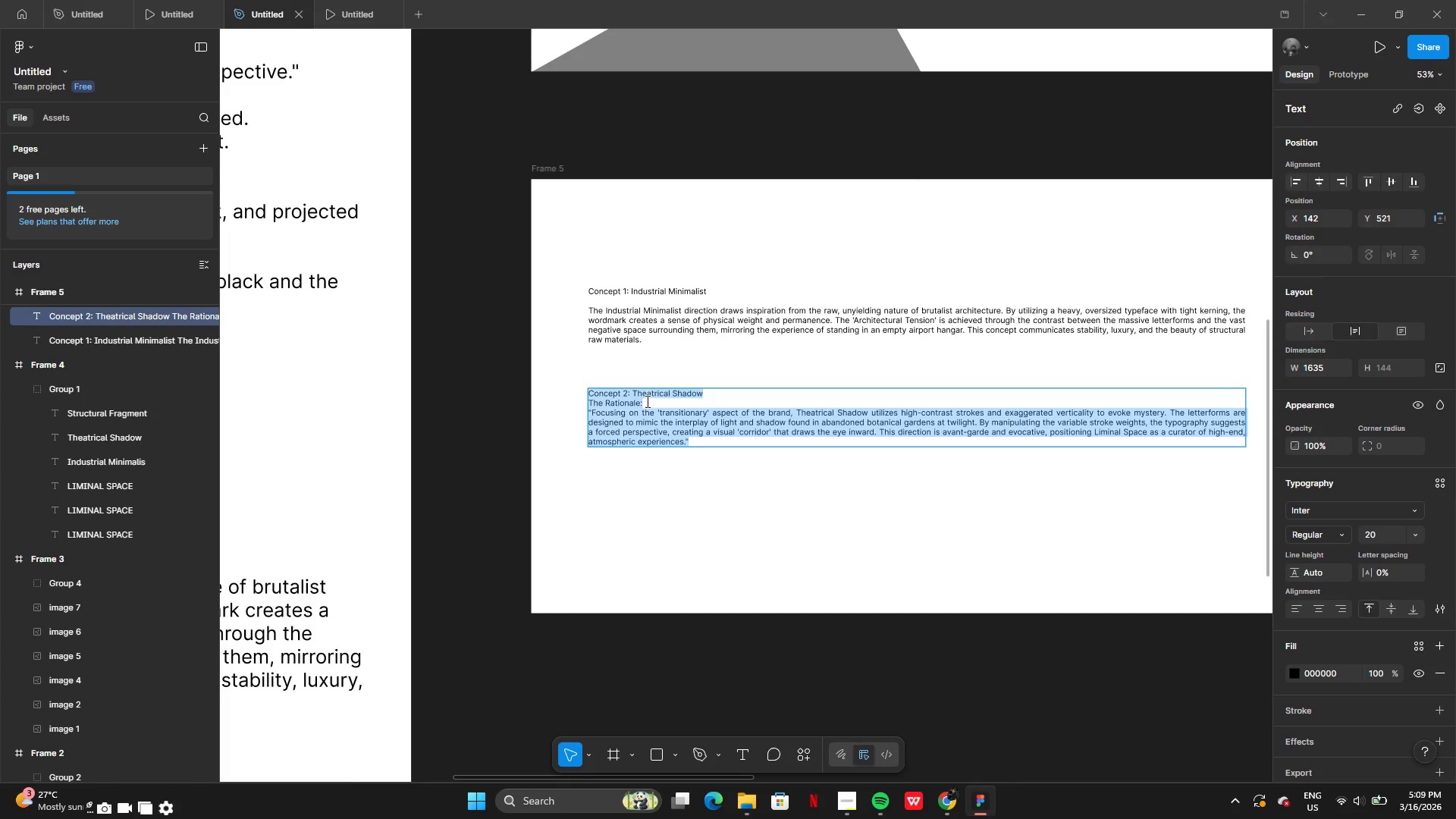 
left_click([646, 402])
 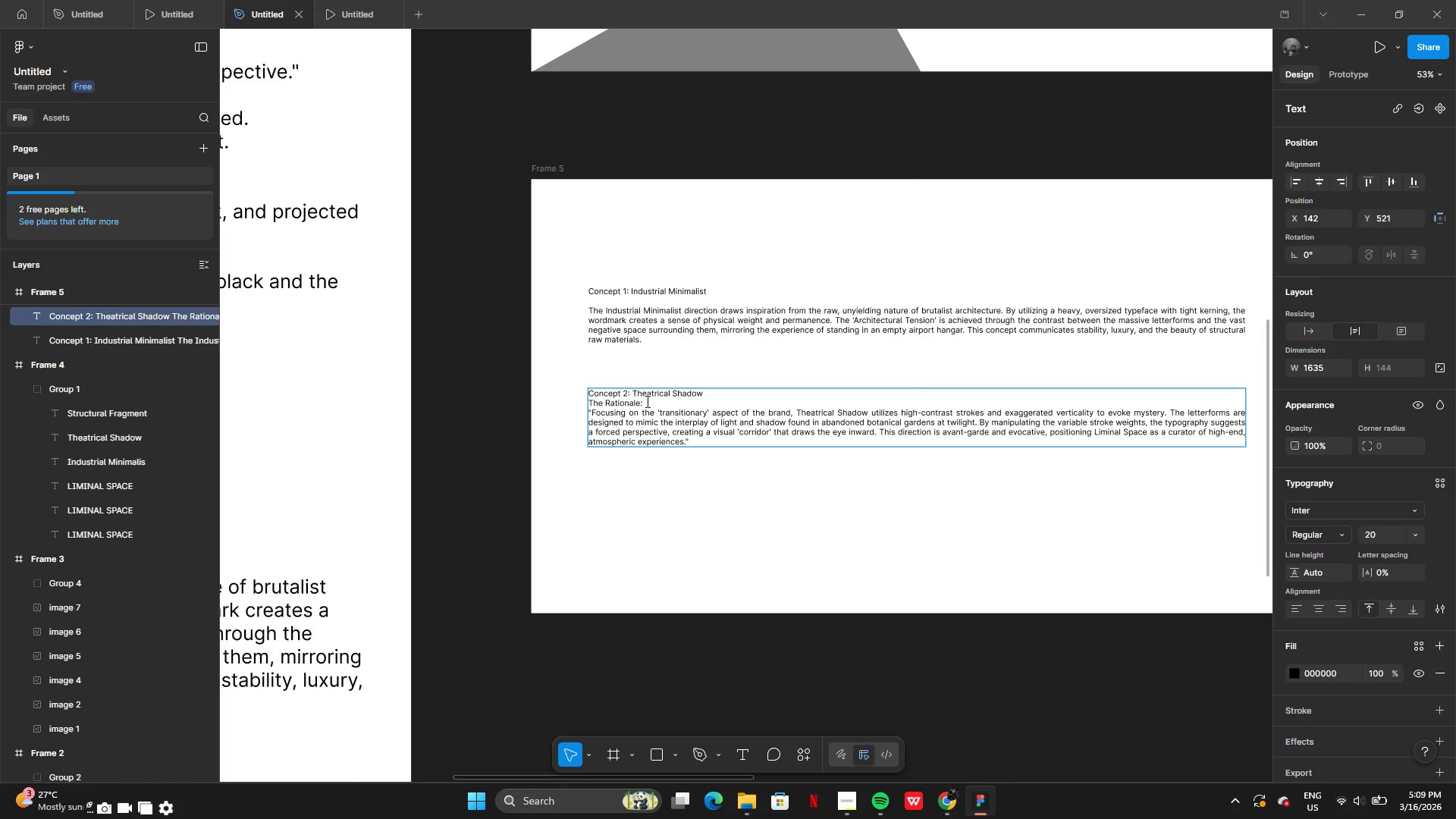 
key(Backspace)
 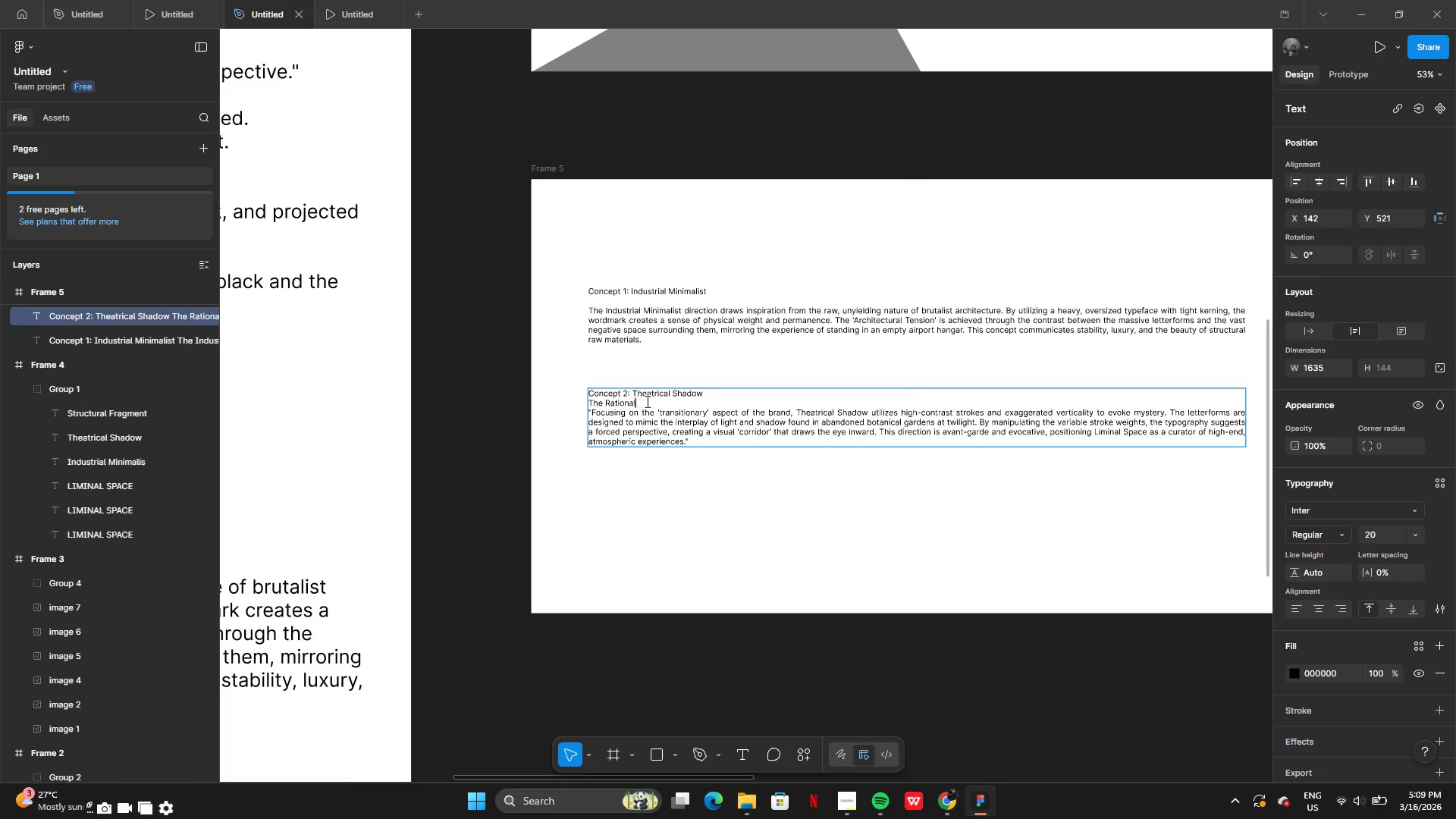 
key(Backspace)
 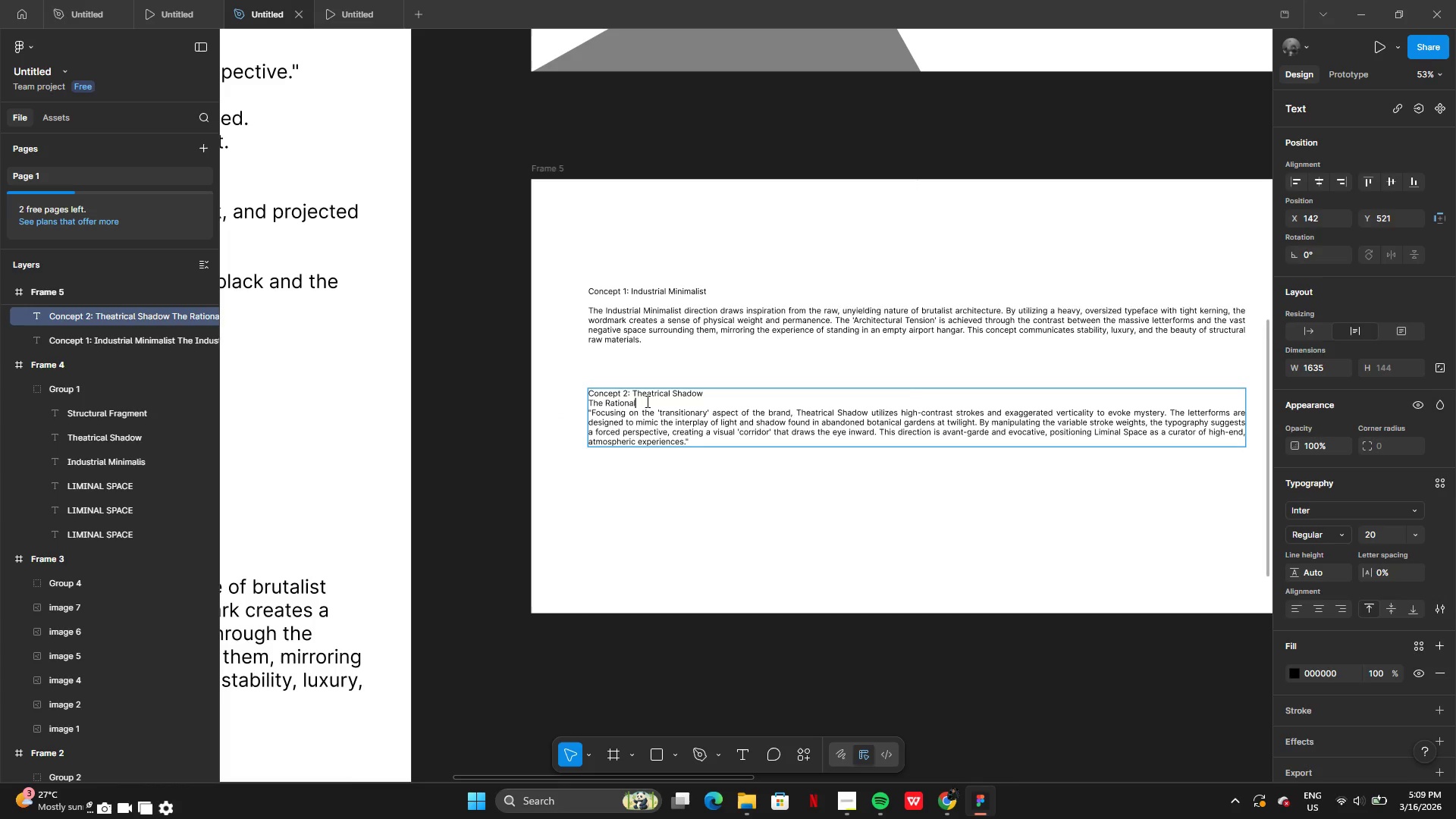 
key(Backspace)
 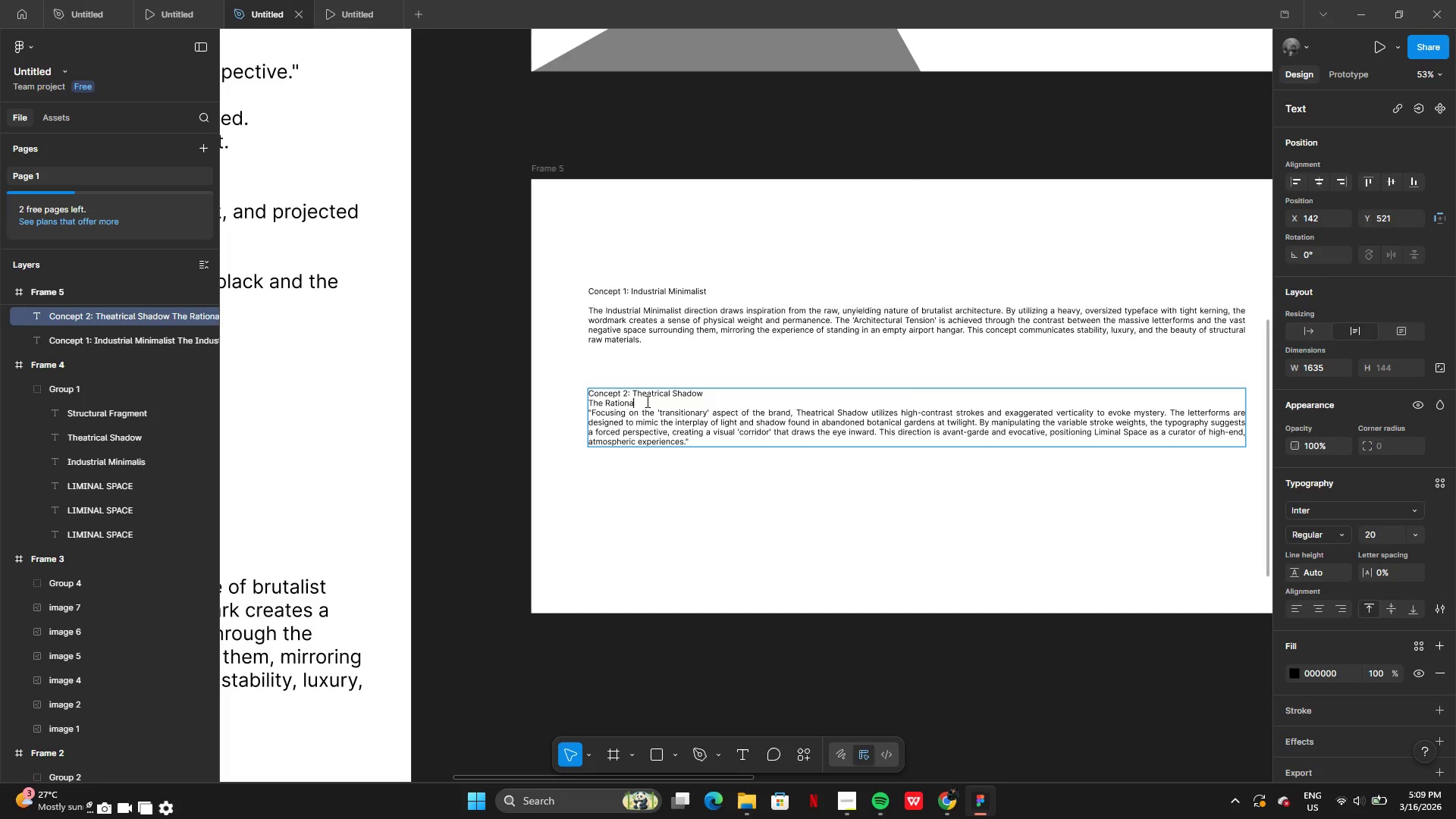 
key(Backspace)
 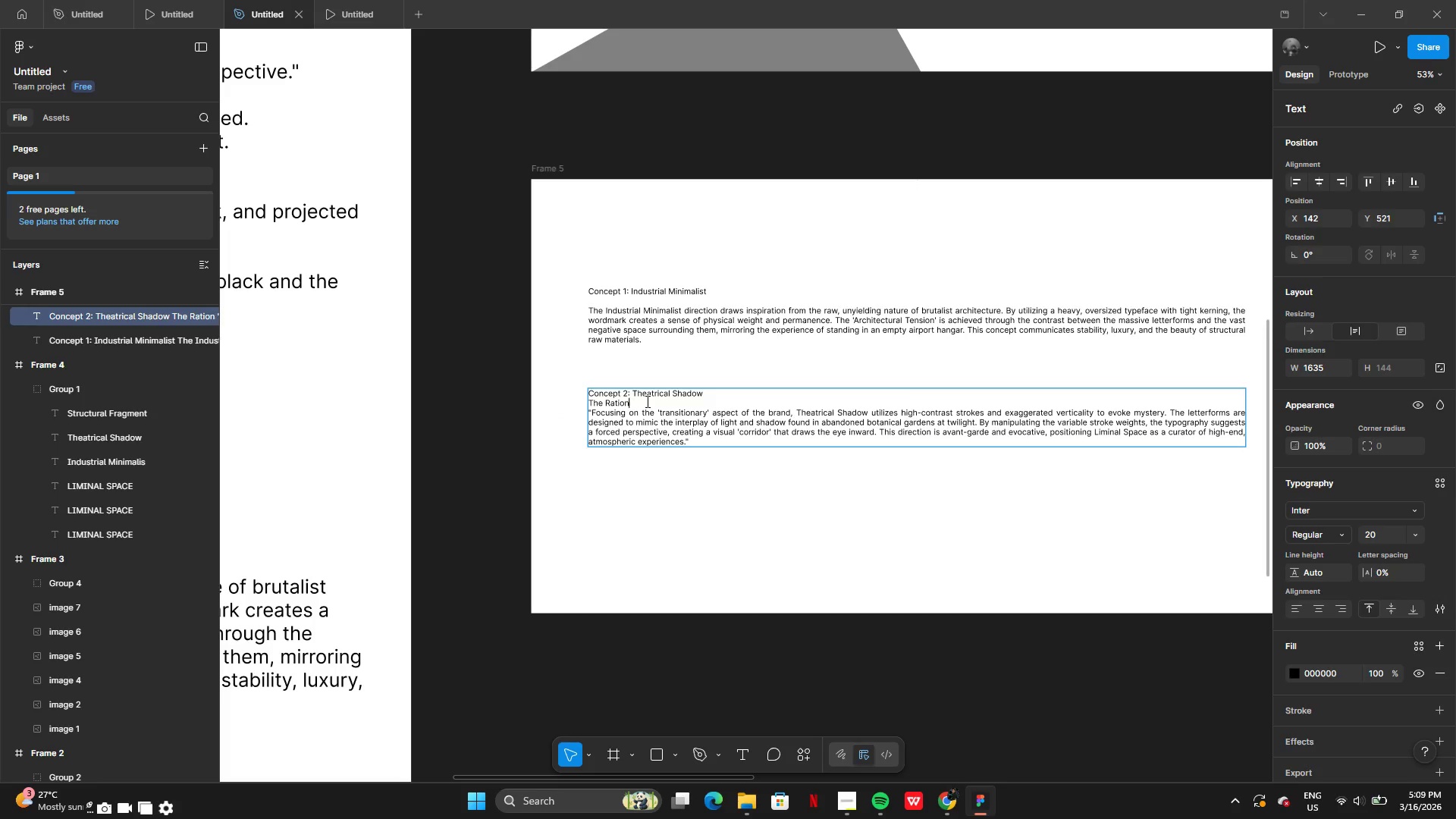 
key(Backspace)
 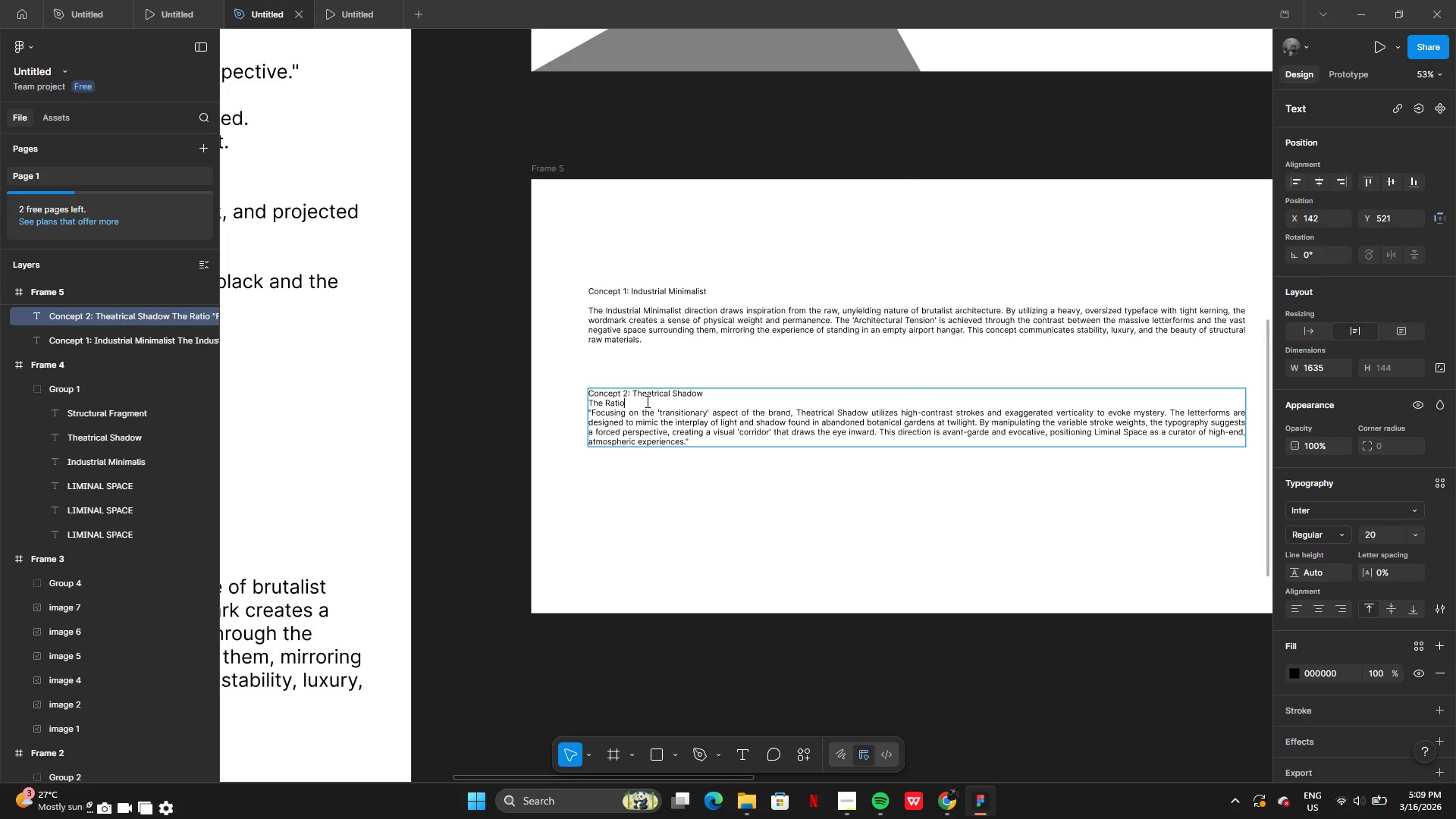 
hold_key(key=Backspace, duration=0.91)
 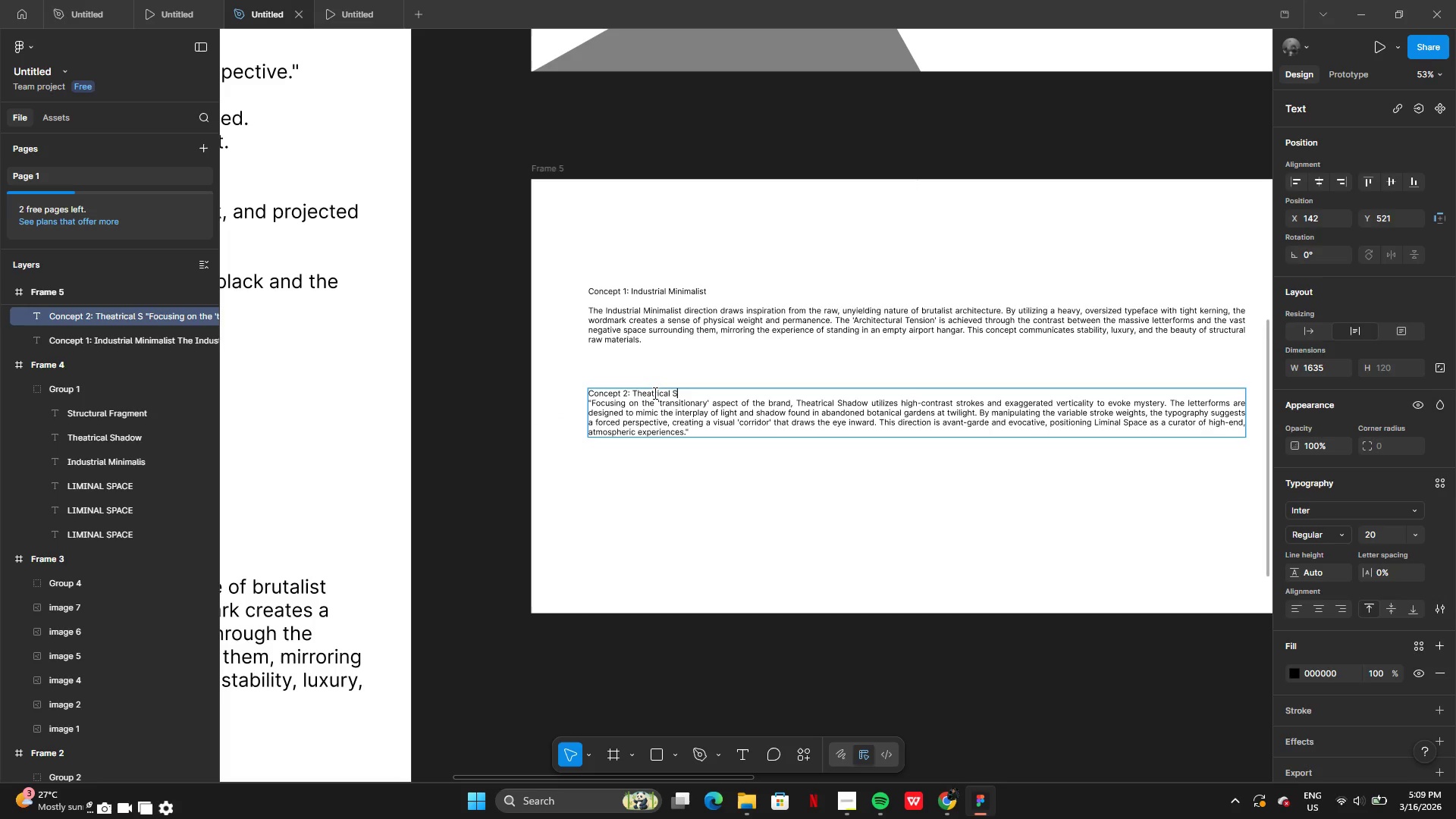 
key(Control+Z)
 